 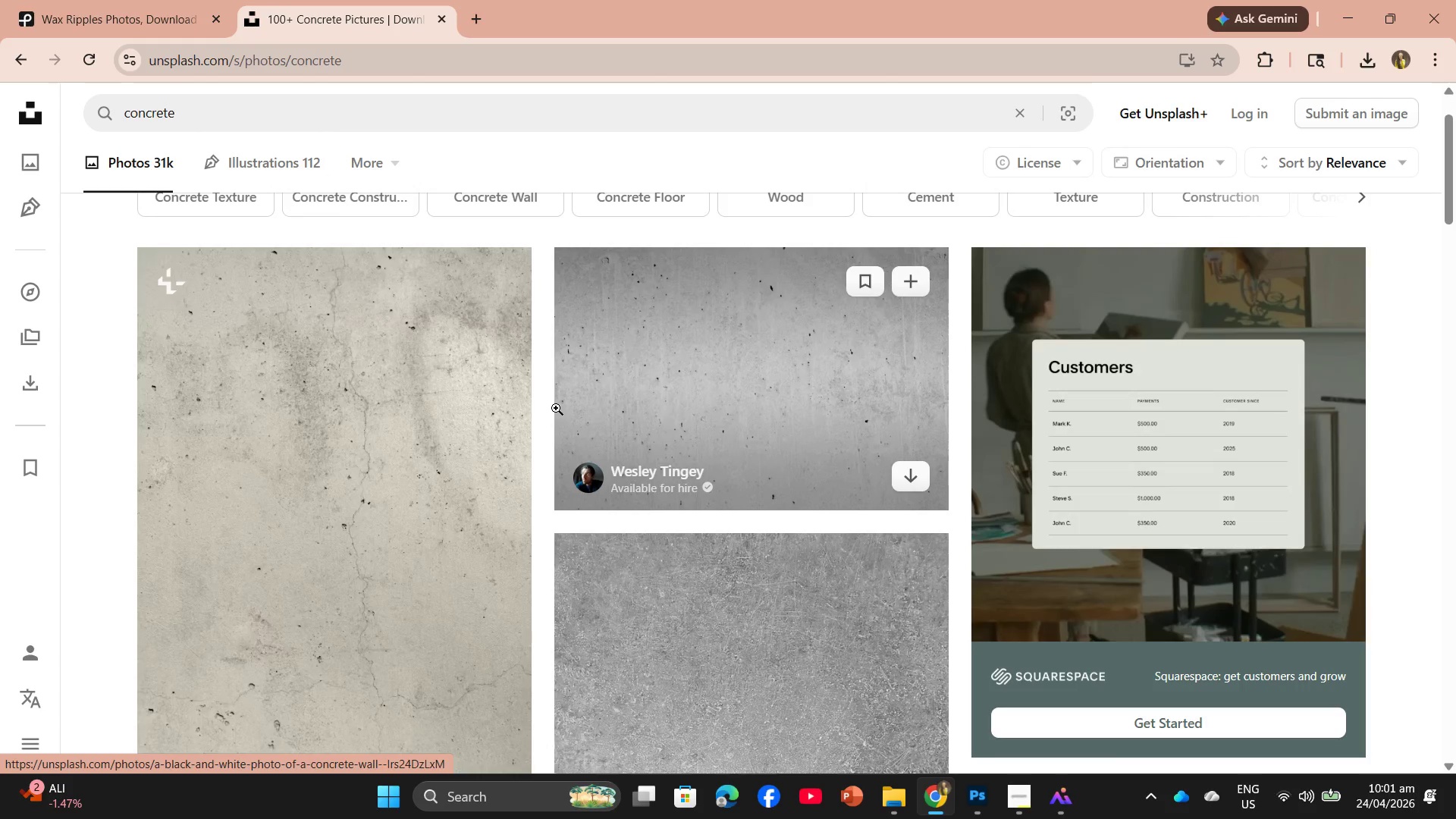 
scroll: coordinate [511, 494], scroll_direction: down, amount: 11.0
 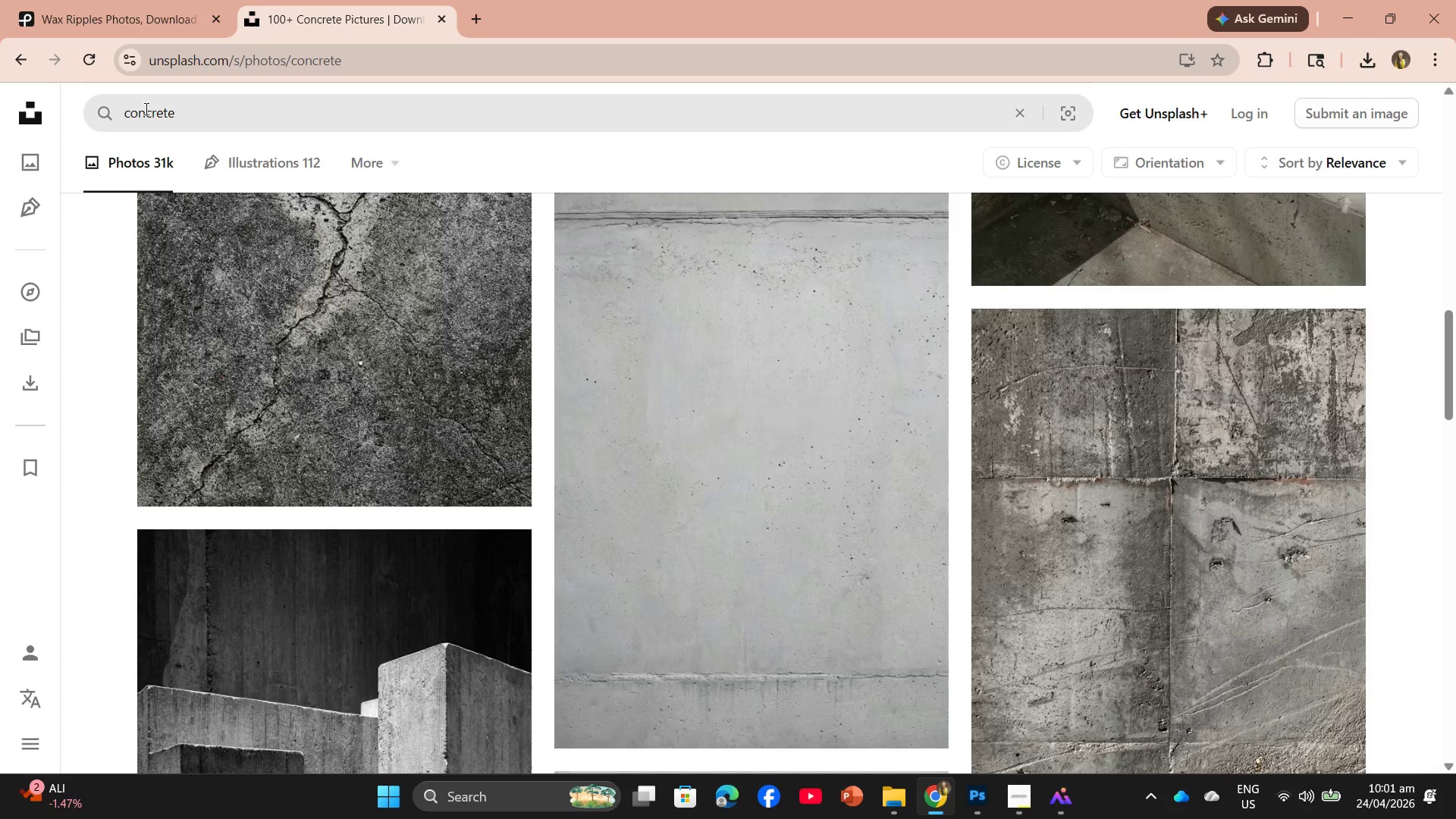 
left_click([124, 112])
 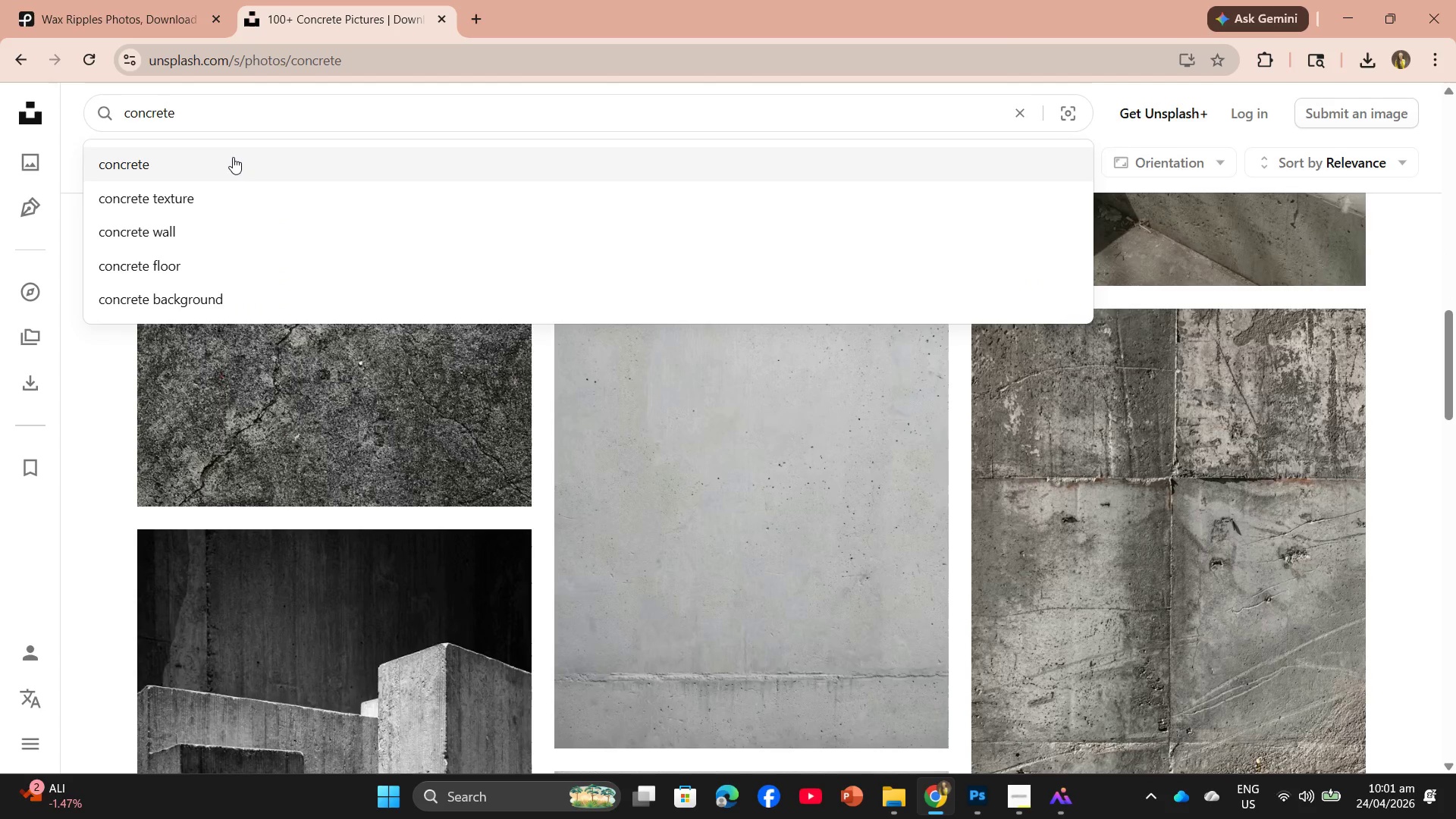 
type(artisan )
 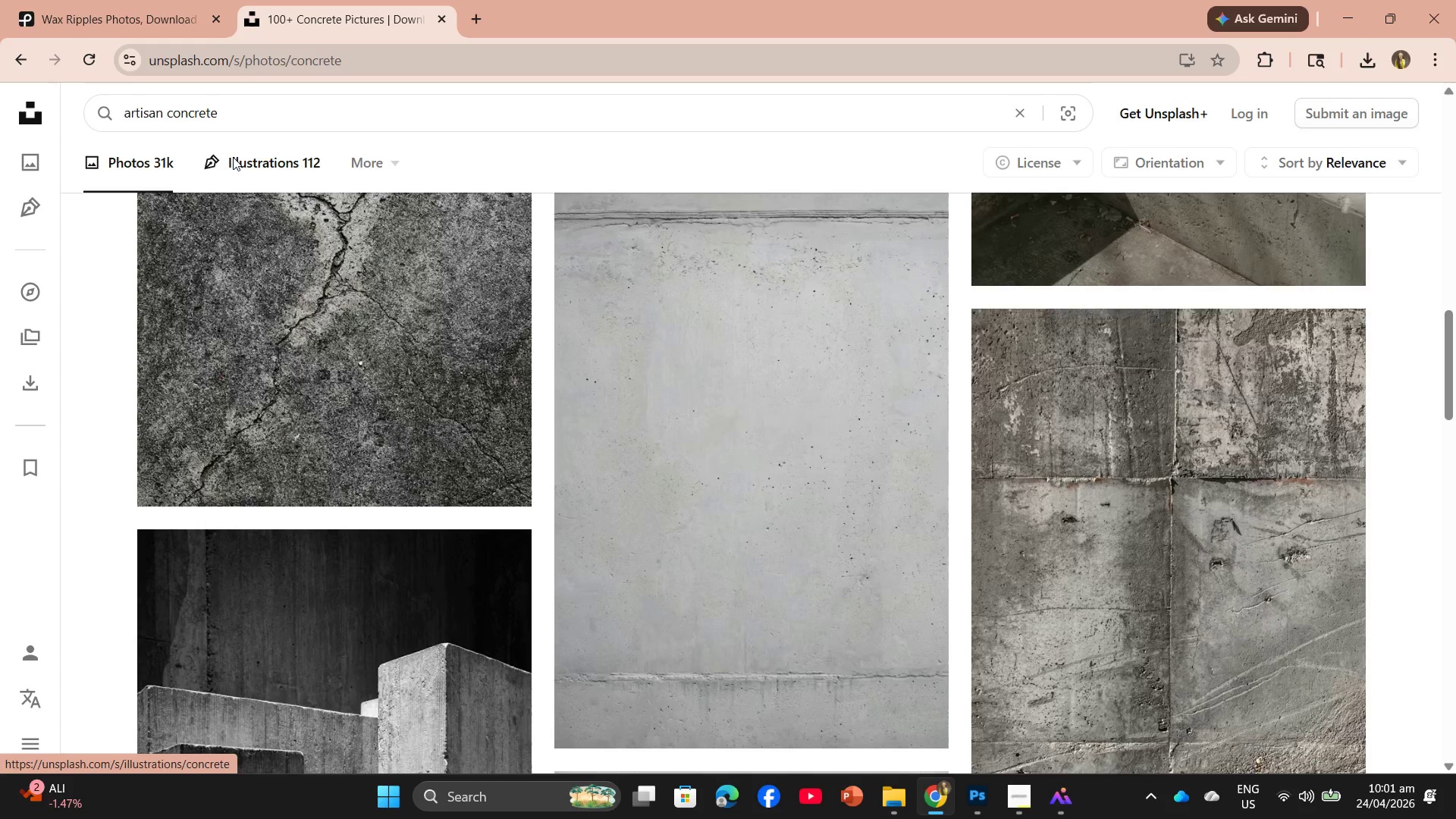 
key(Enter)
 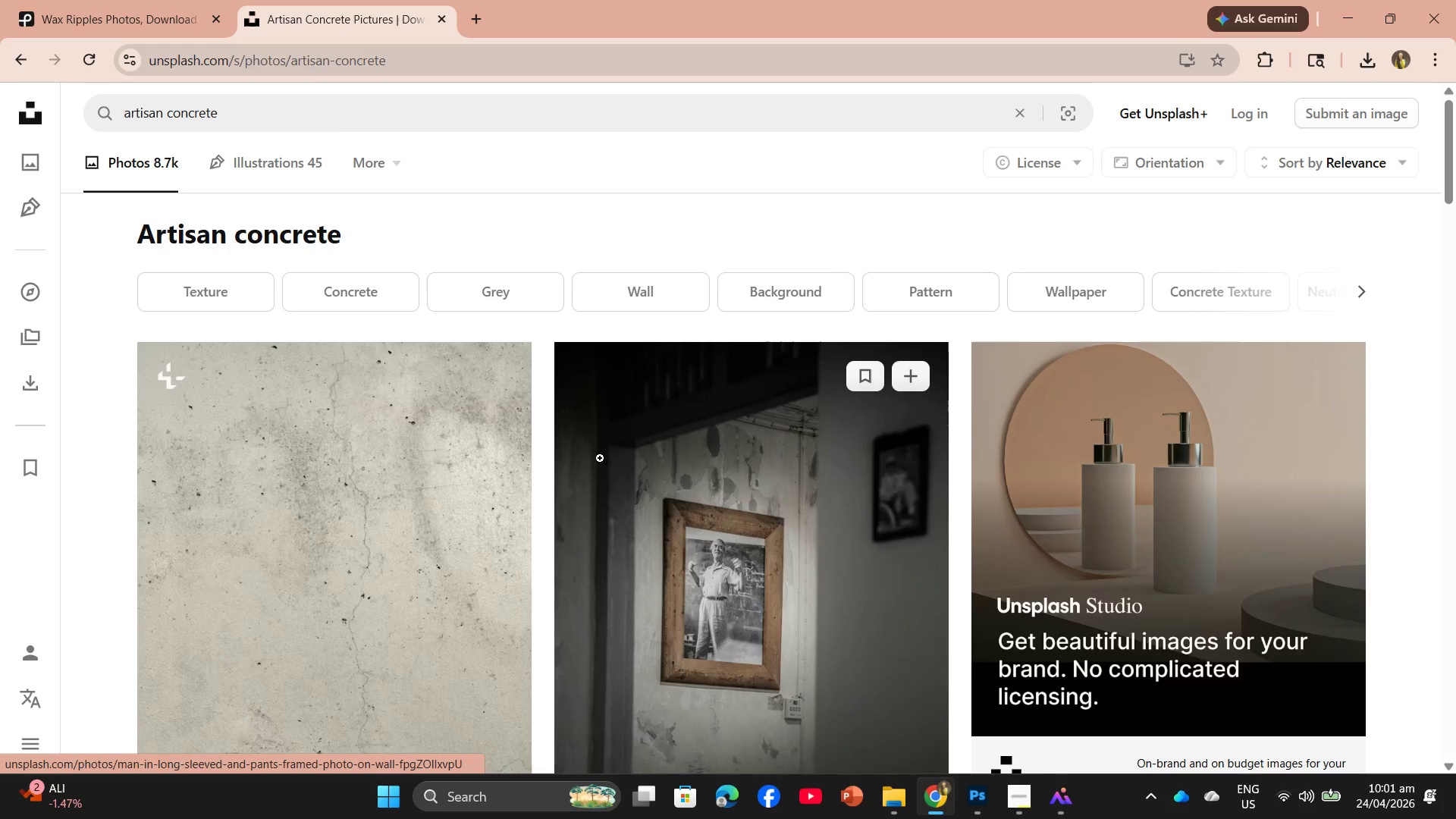 
scroll: coordinate [1025, 436], scroll_direction: down, amount: 19.0
 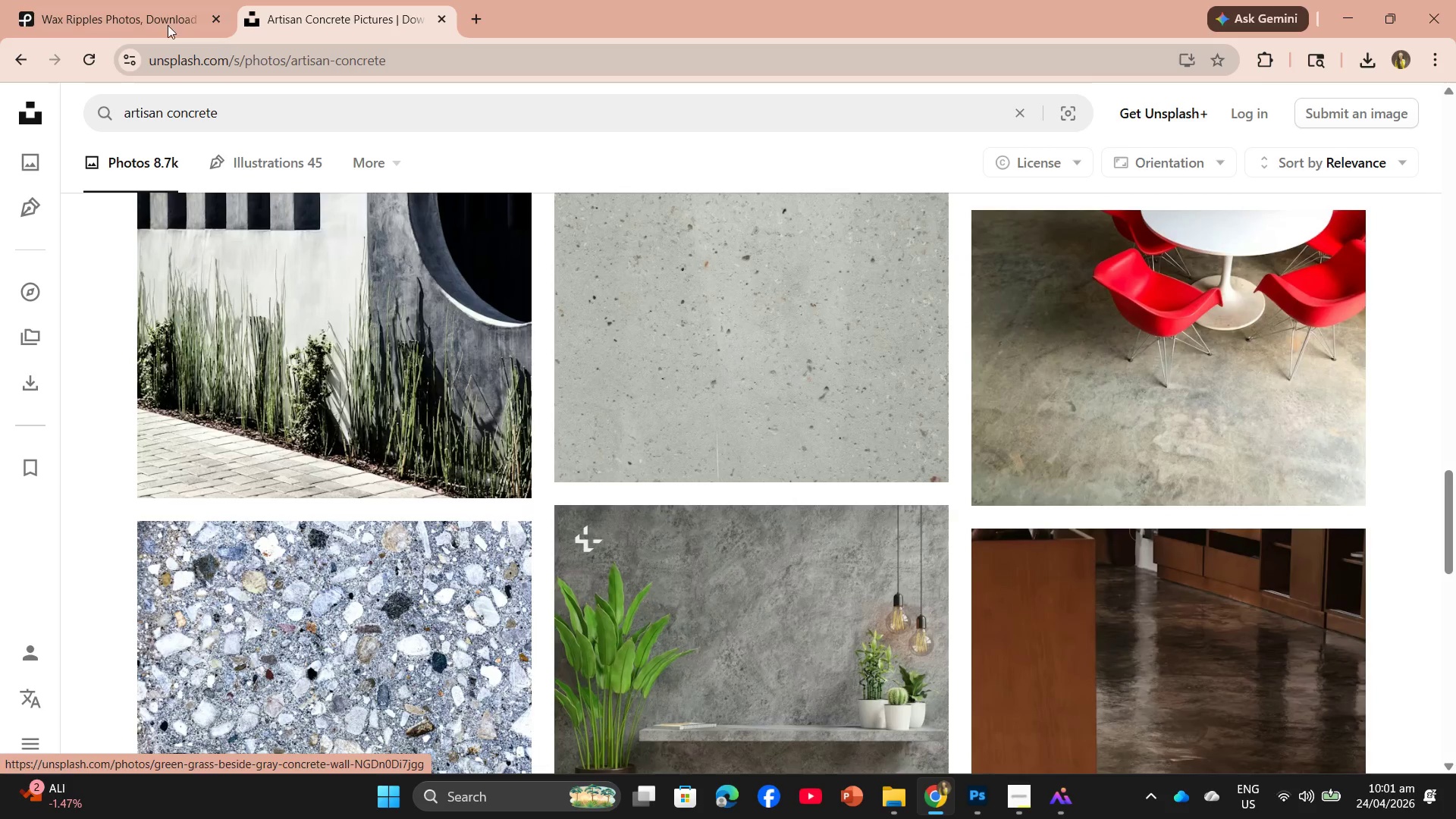 
left_click([95, 0])
 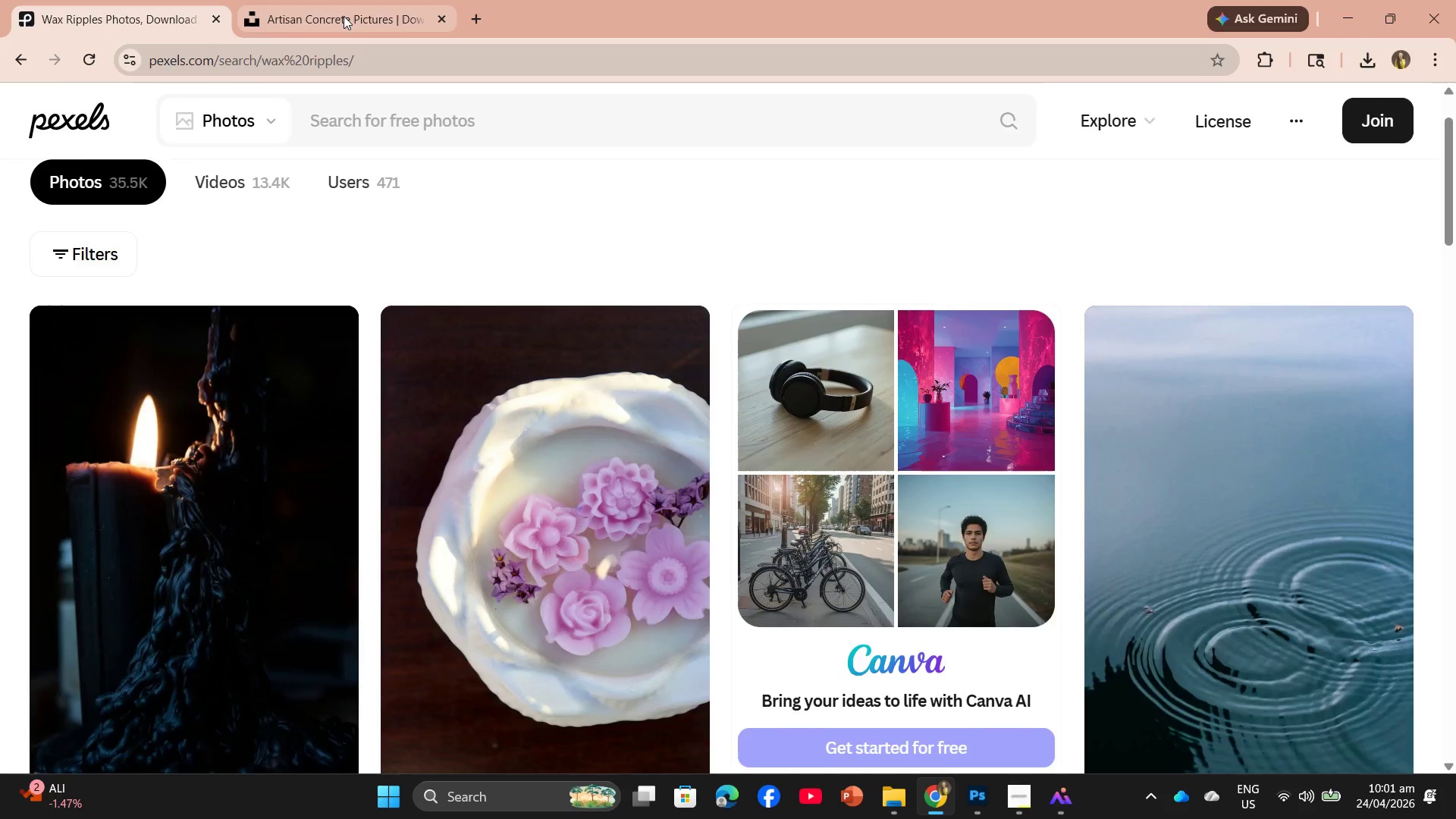 
left_click([344, 16])
 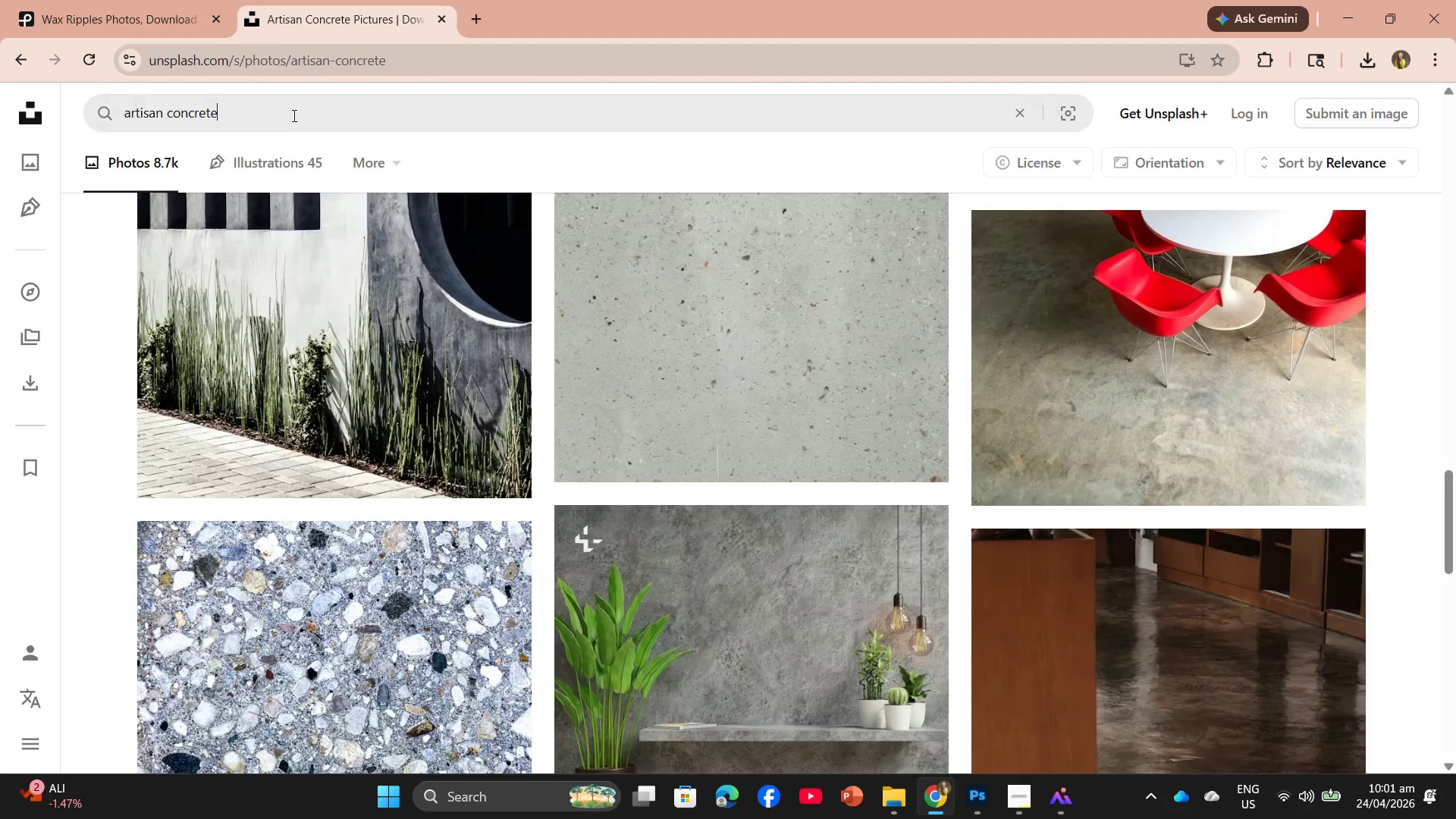 
left_click_drag(start_coordinate=[303, 115], to_coordinate=[93, 130])
 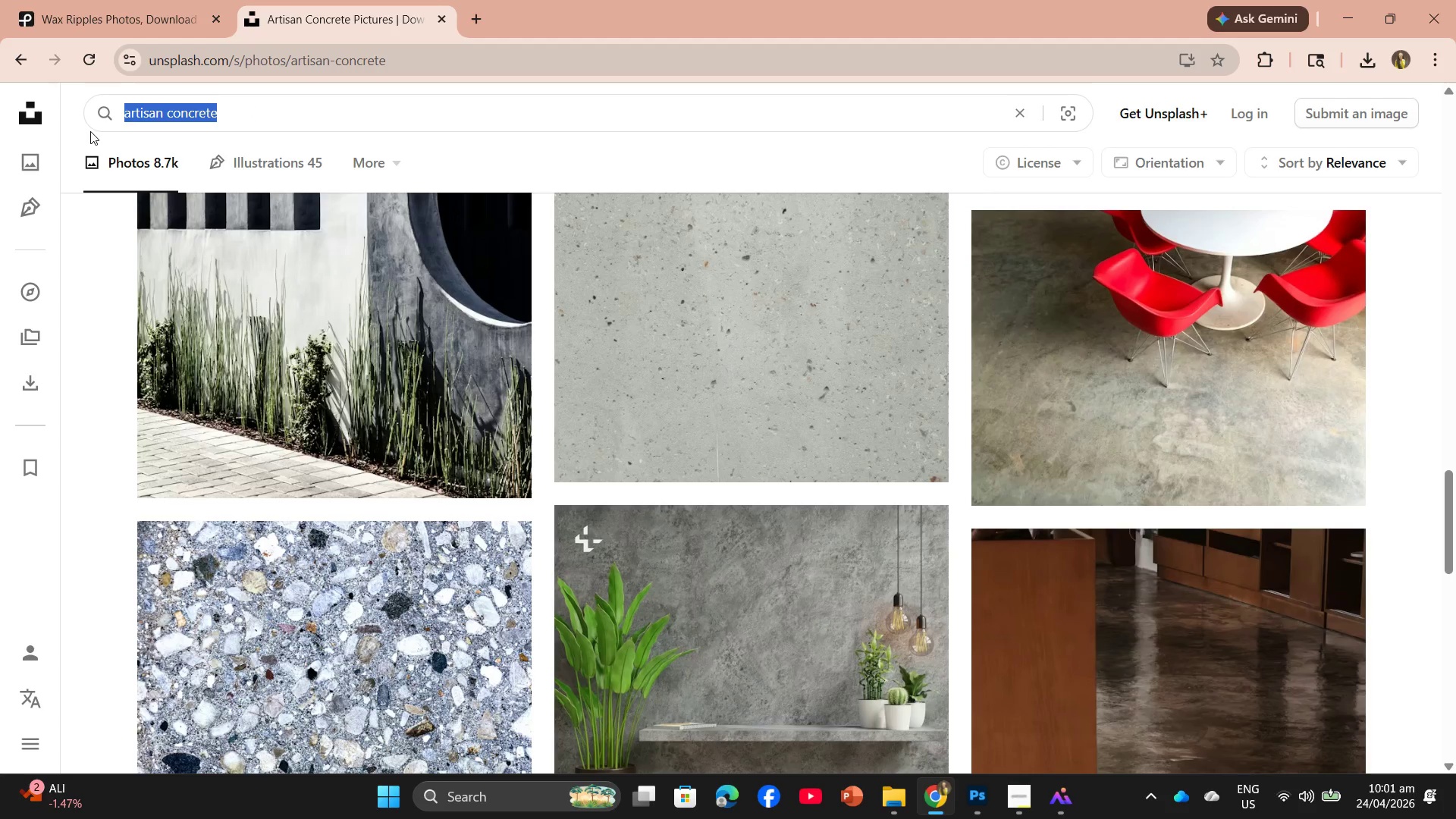 
key(Control+C)
 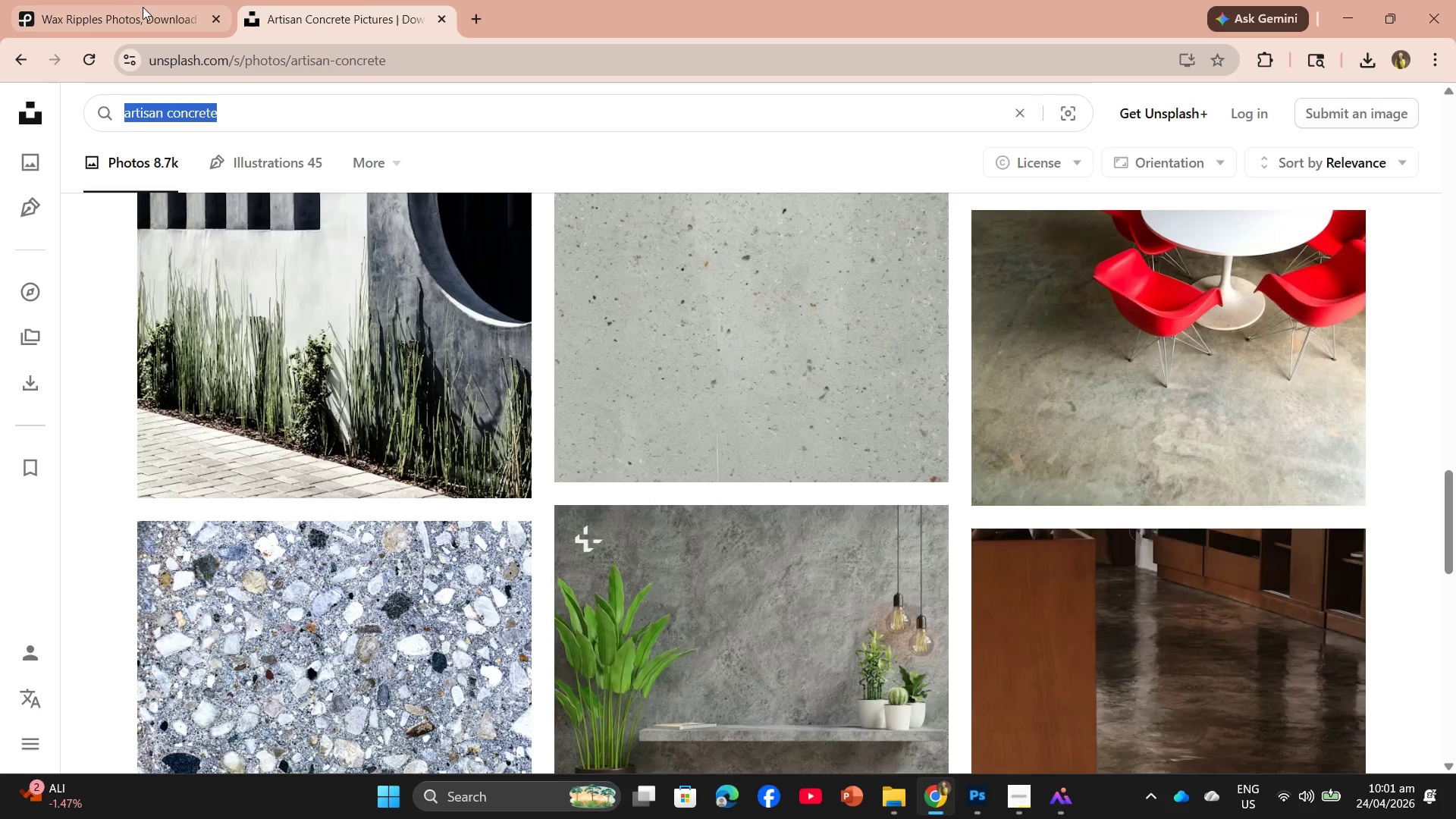 
left_click([143, 6])
 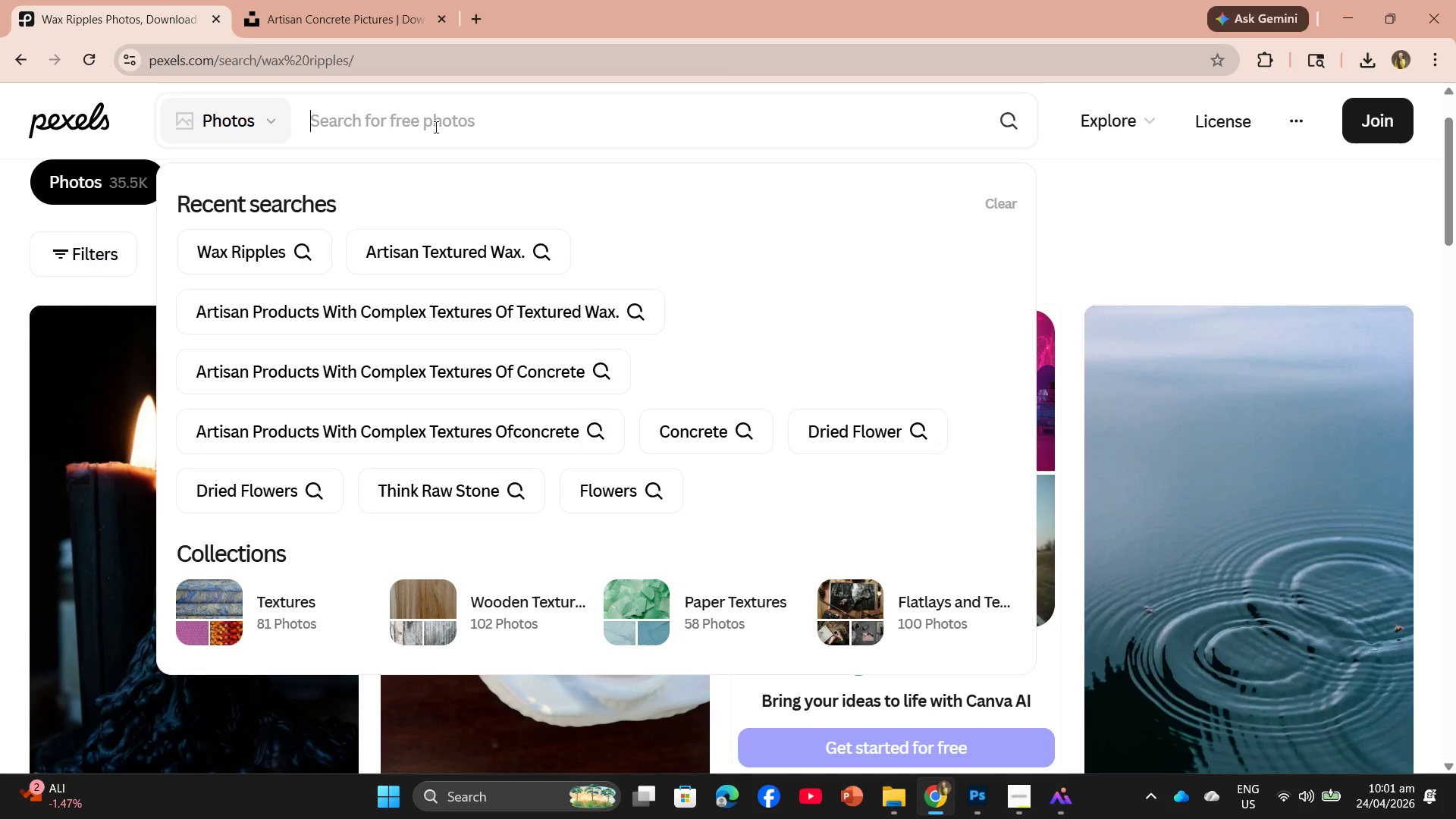 
key(Control+V)
 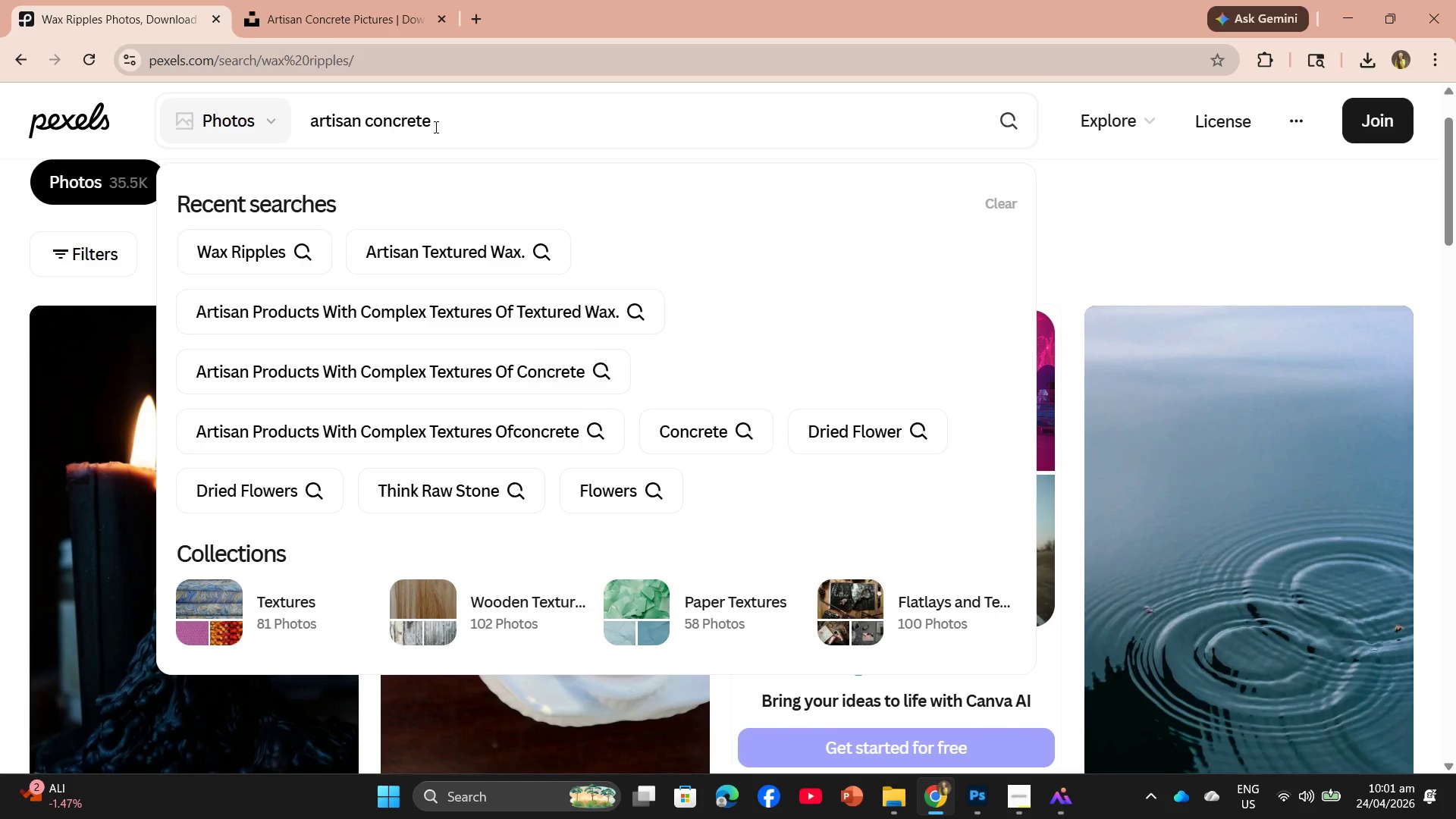 
key(Enter)
 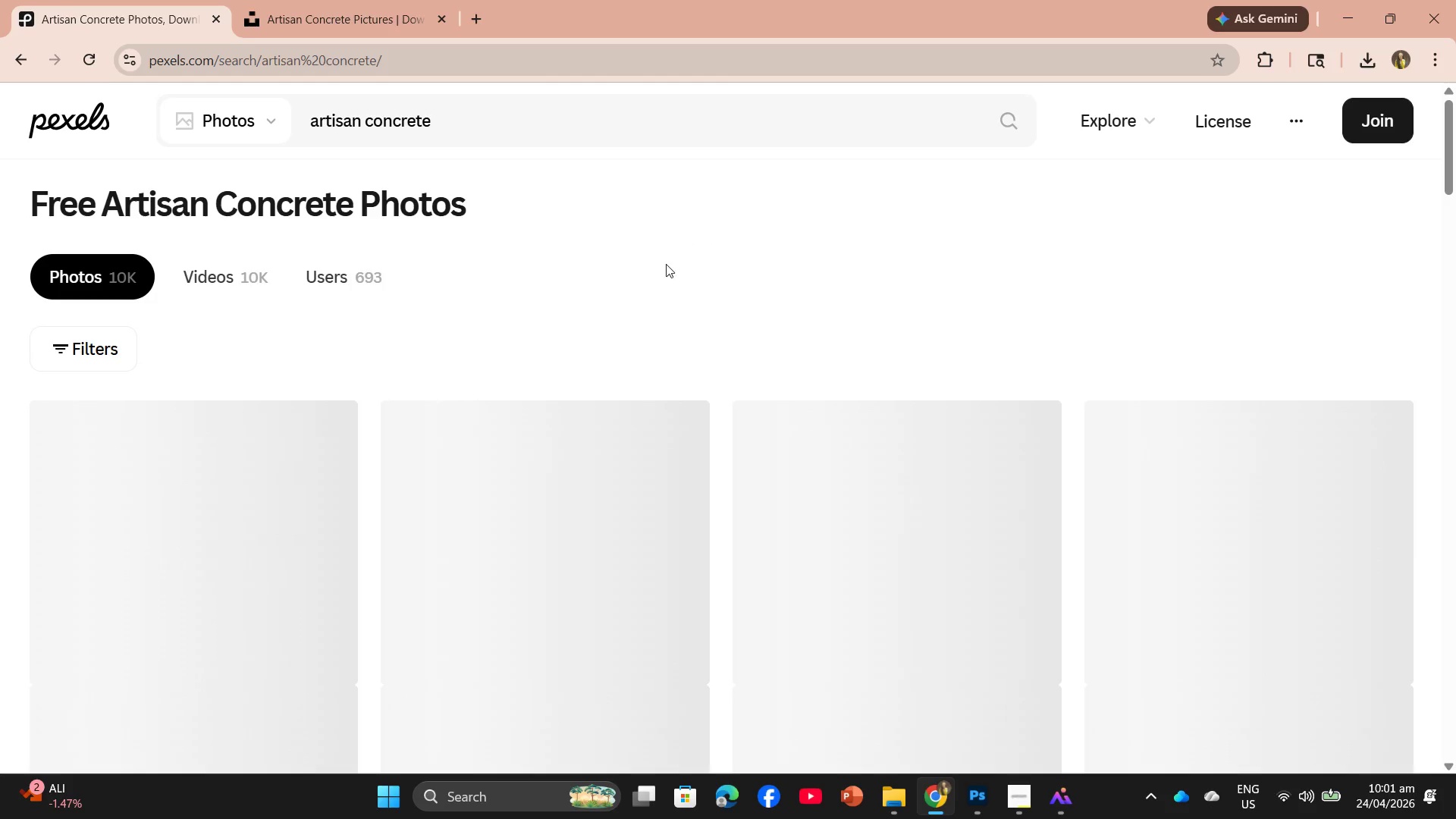 
scroll: coordinate [1009, 541], scroll_direction: down, amount: 6.0
 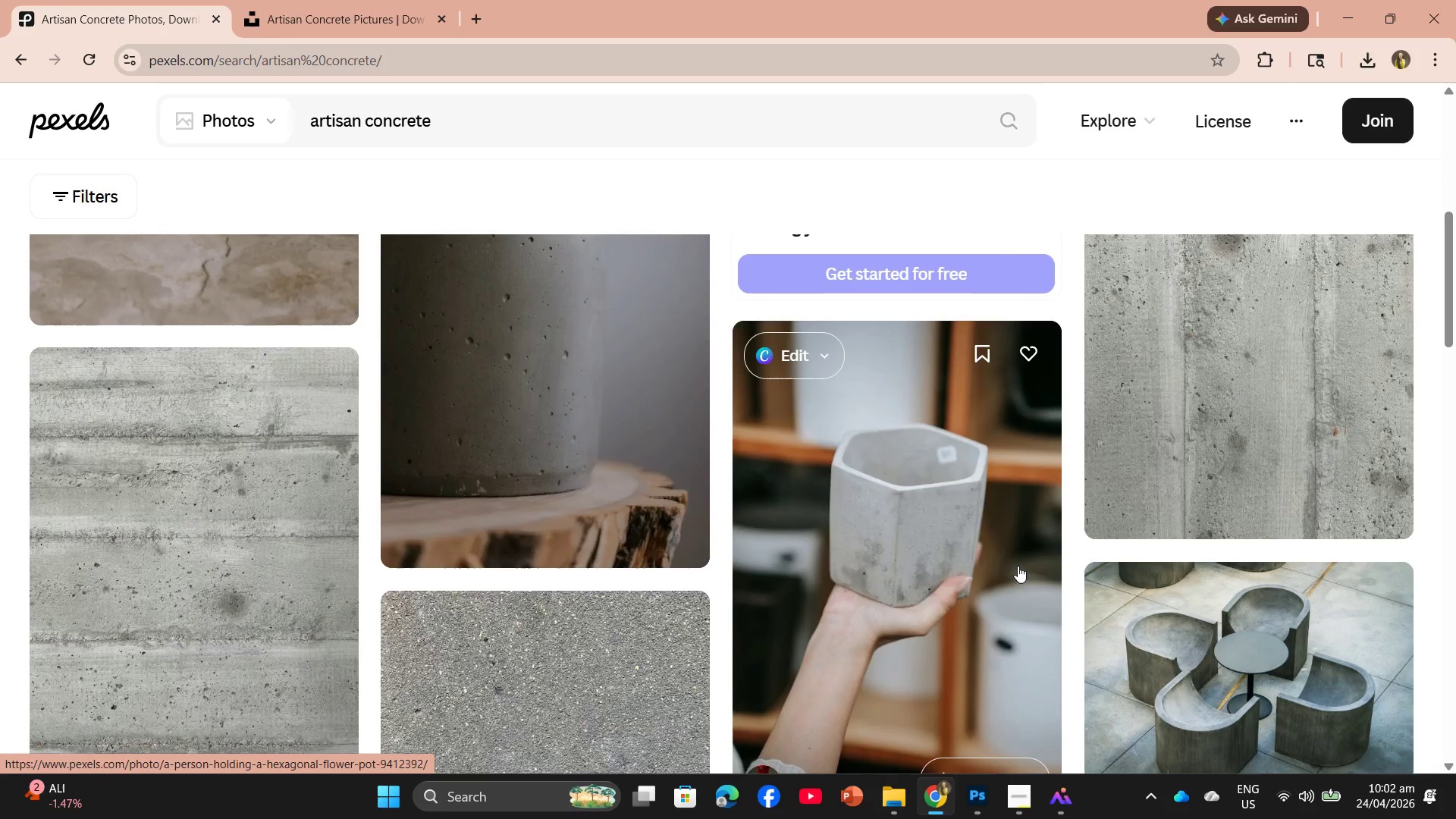 
left_click([1018, 566])
 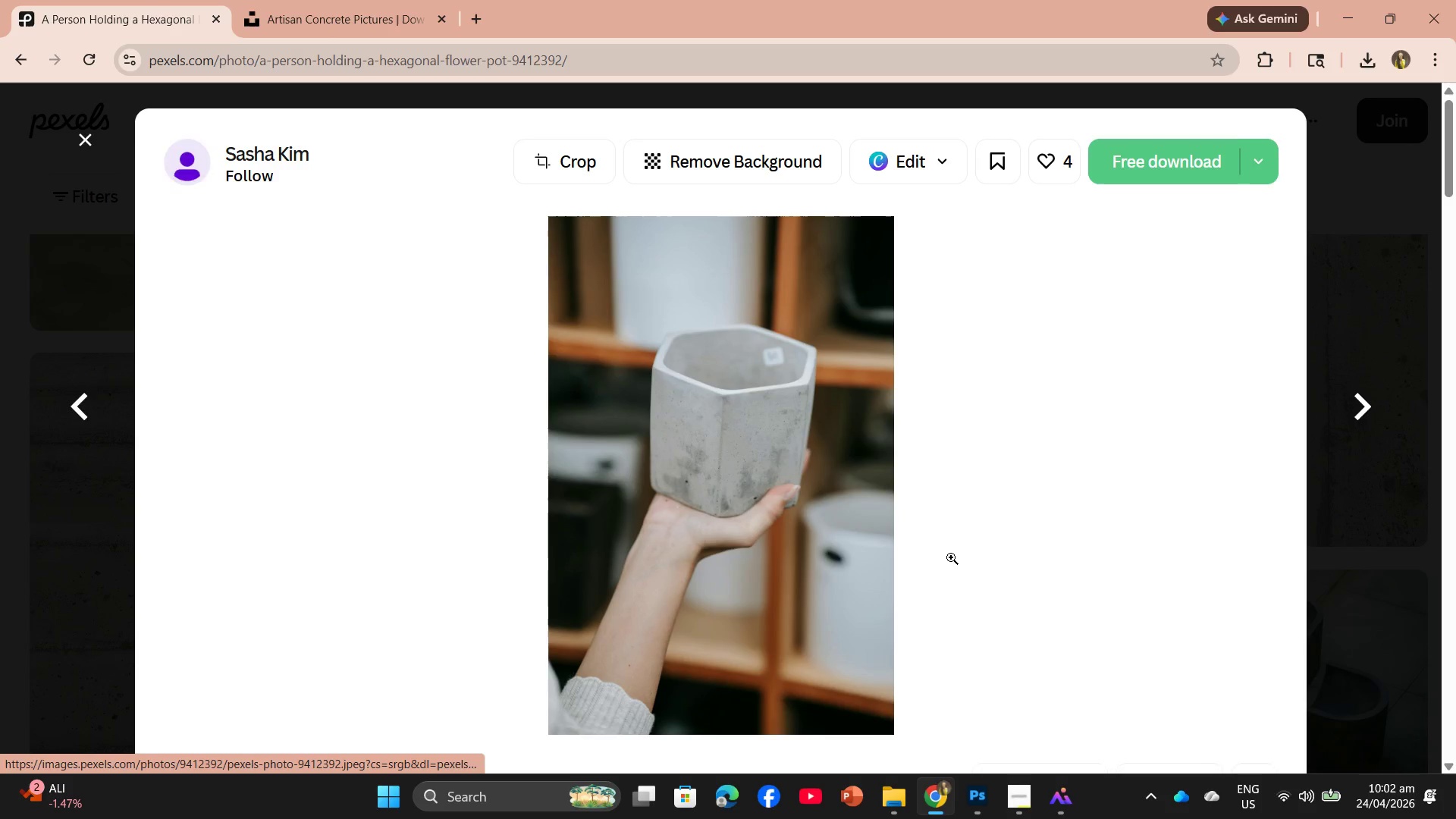 
scroll: coordinate [929, 570], scroll_direction: down, amount: 4.0
 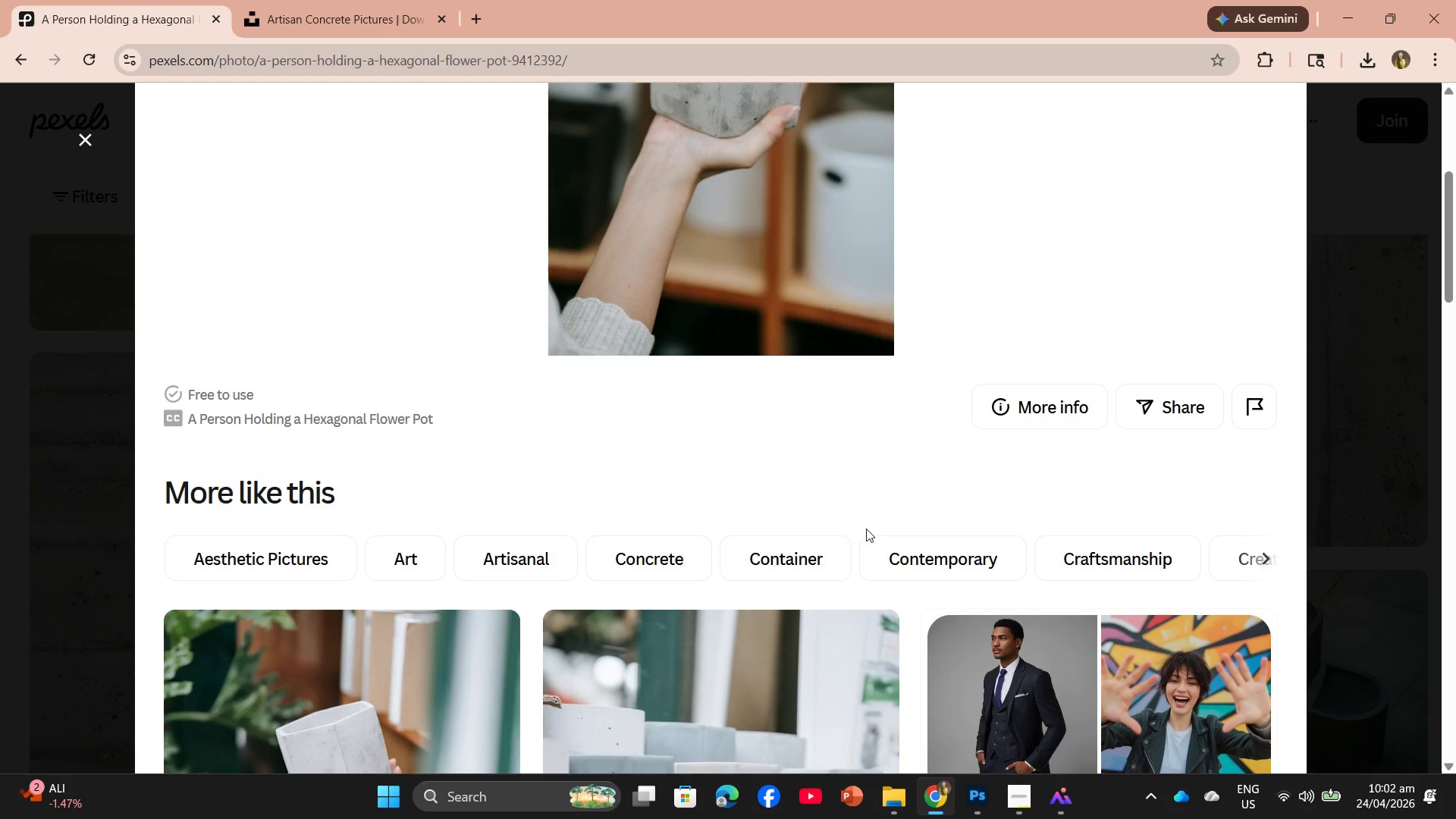 
scroll: coordinate [1019, 442], scroll_direction: up, amount: 6.0
 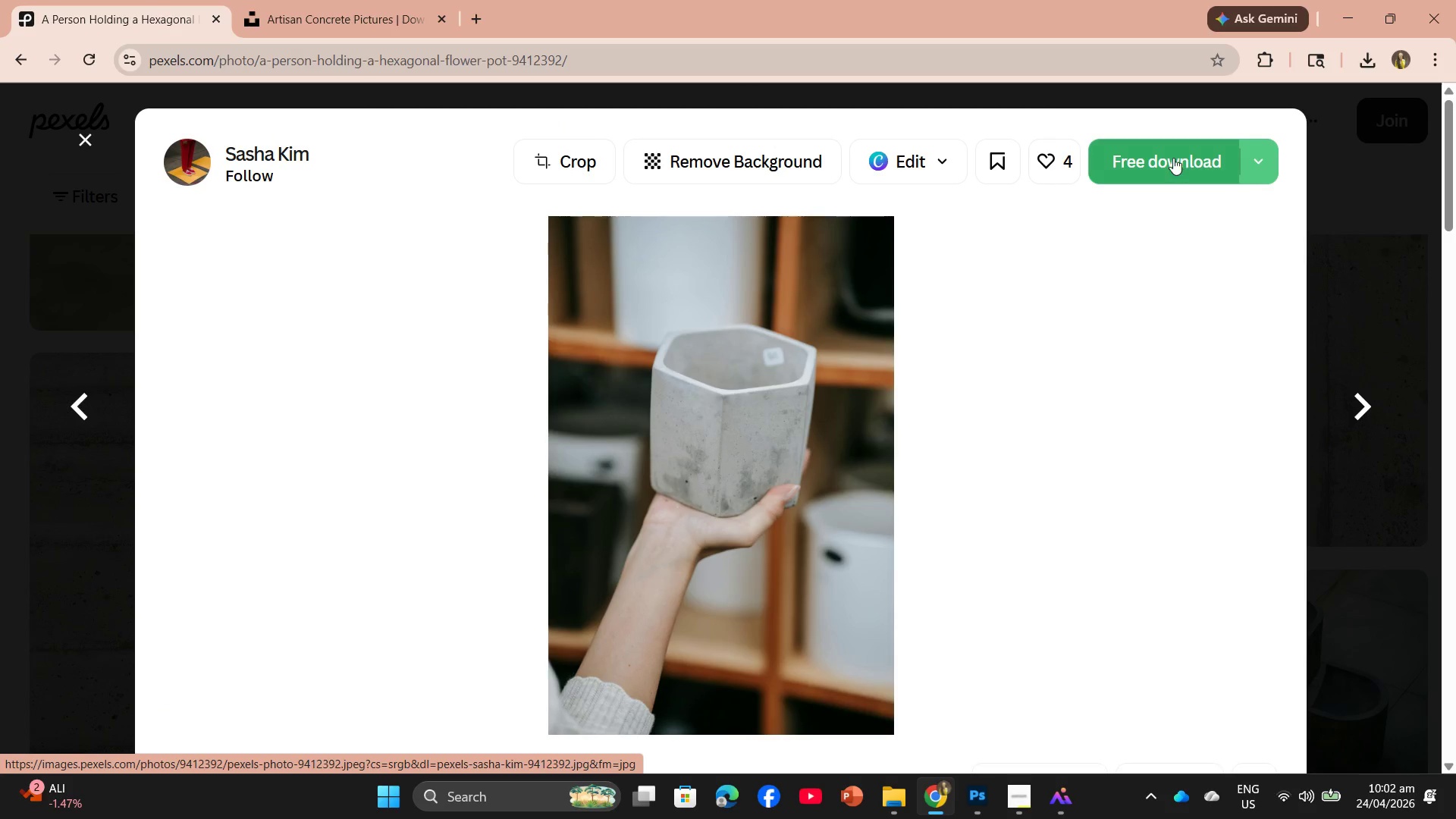 
left_click([1173, 158])
 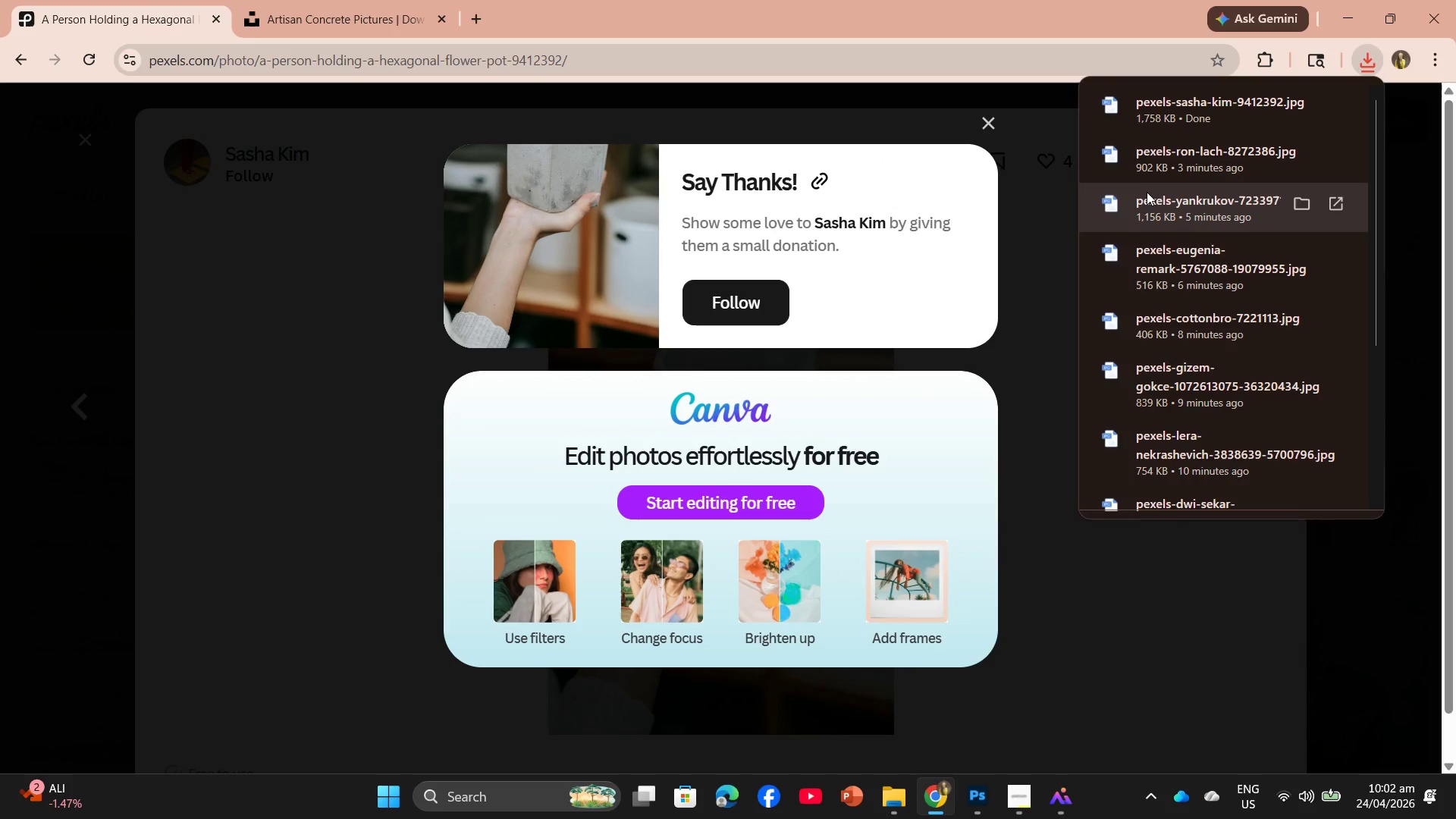 
left_click_drag(start_coordinate=[1175, 128], to_coordinate=[828, 69])
 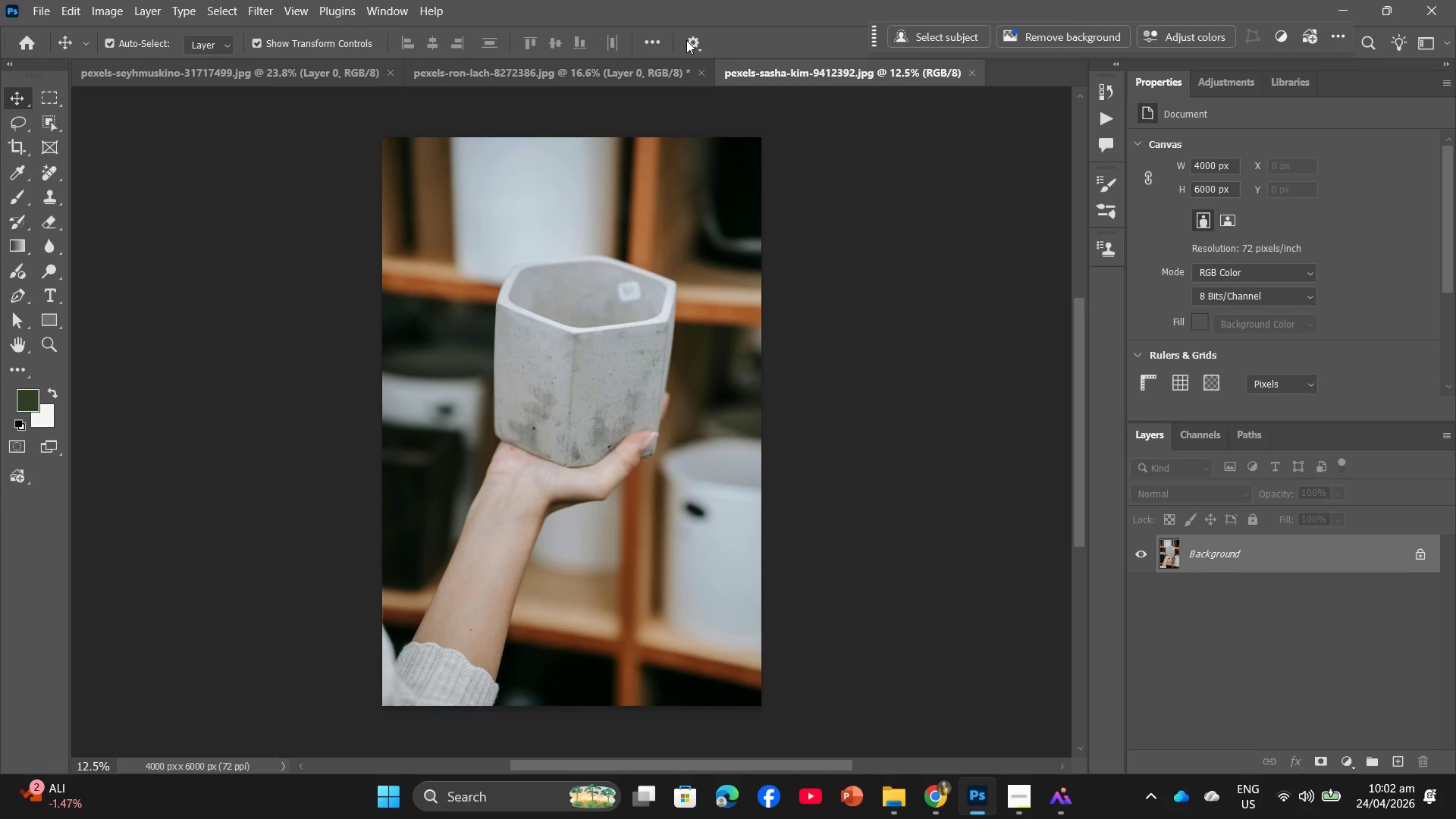 
left_click([703, 71])
 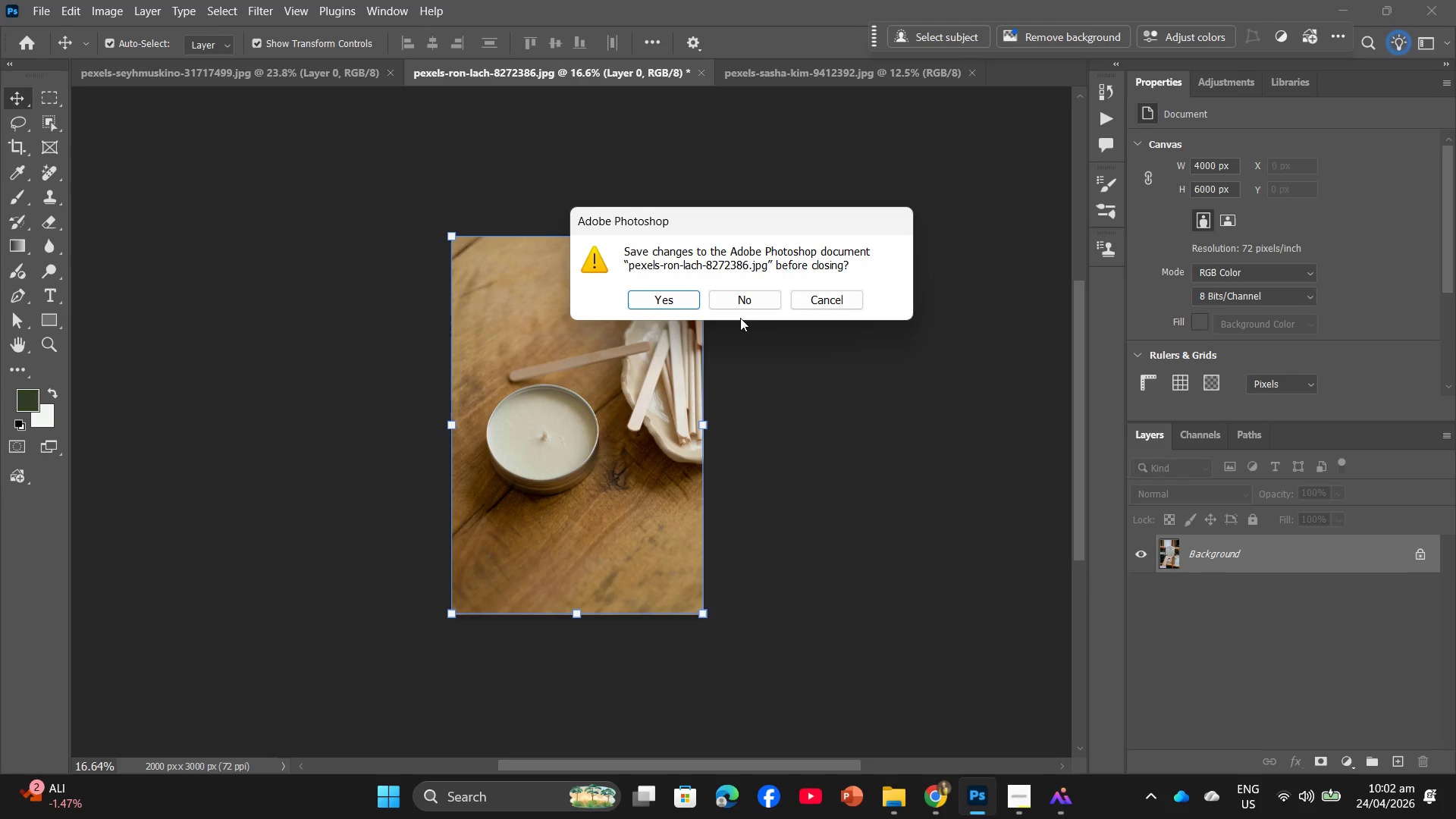 
left_click([754, 301])
 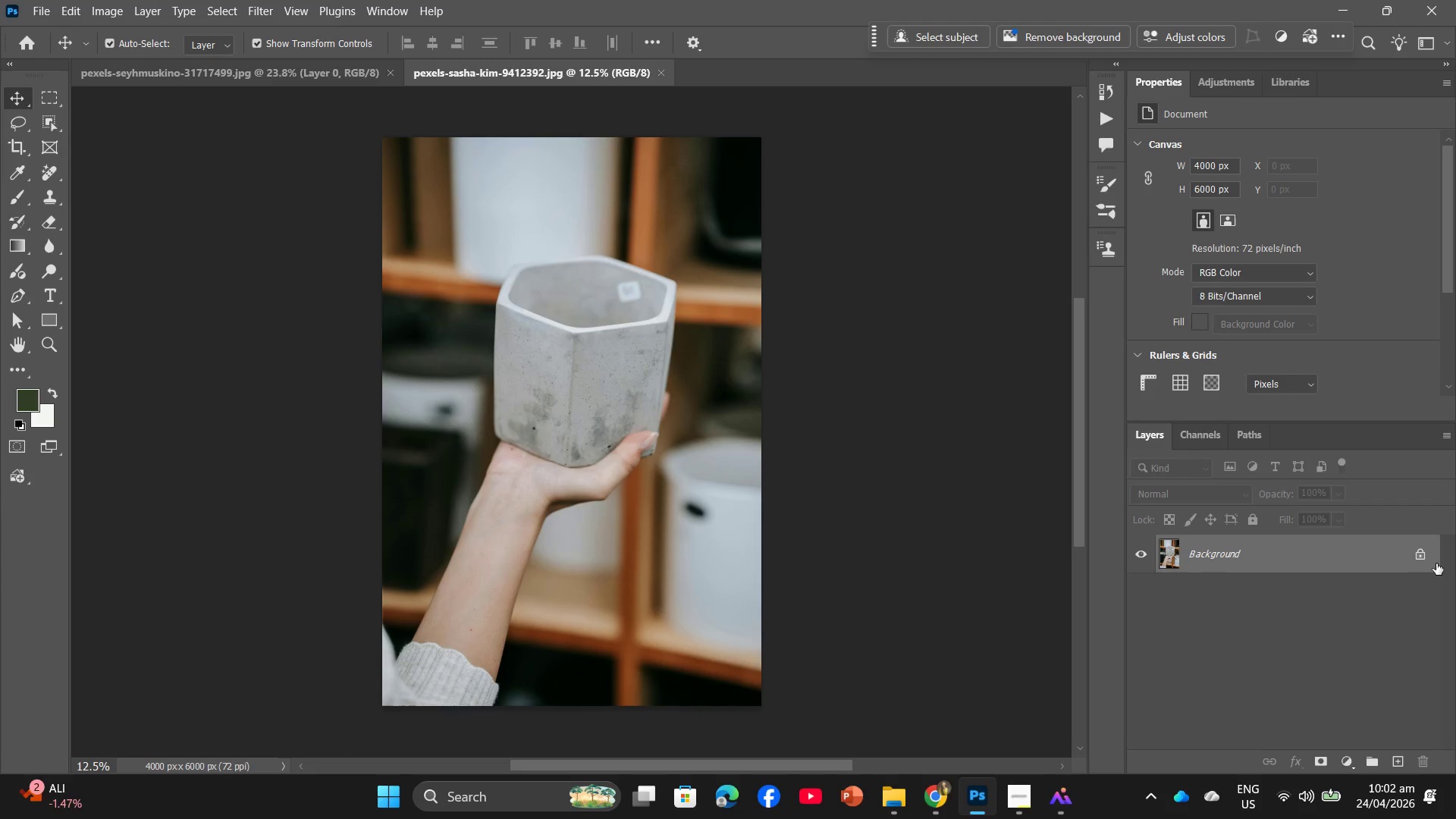 
left_click([1430, 560])
 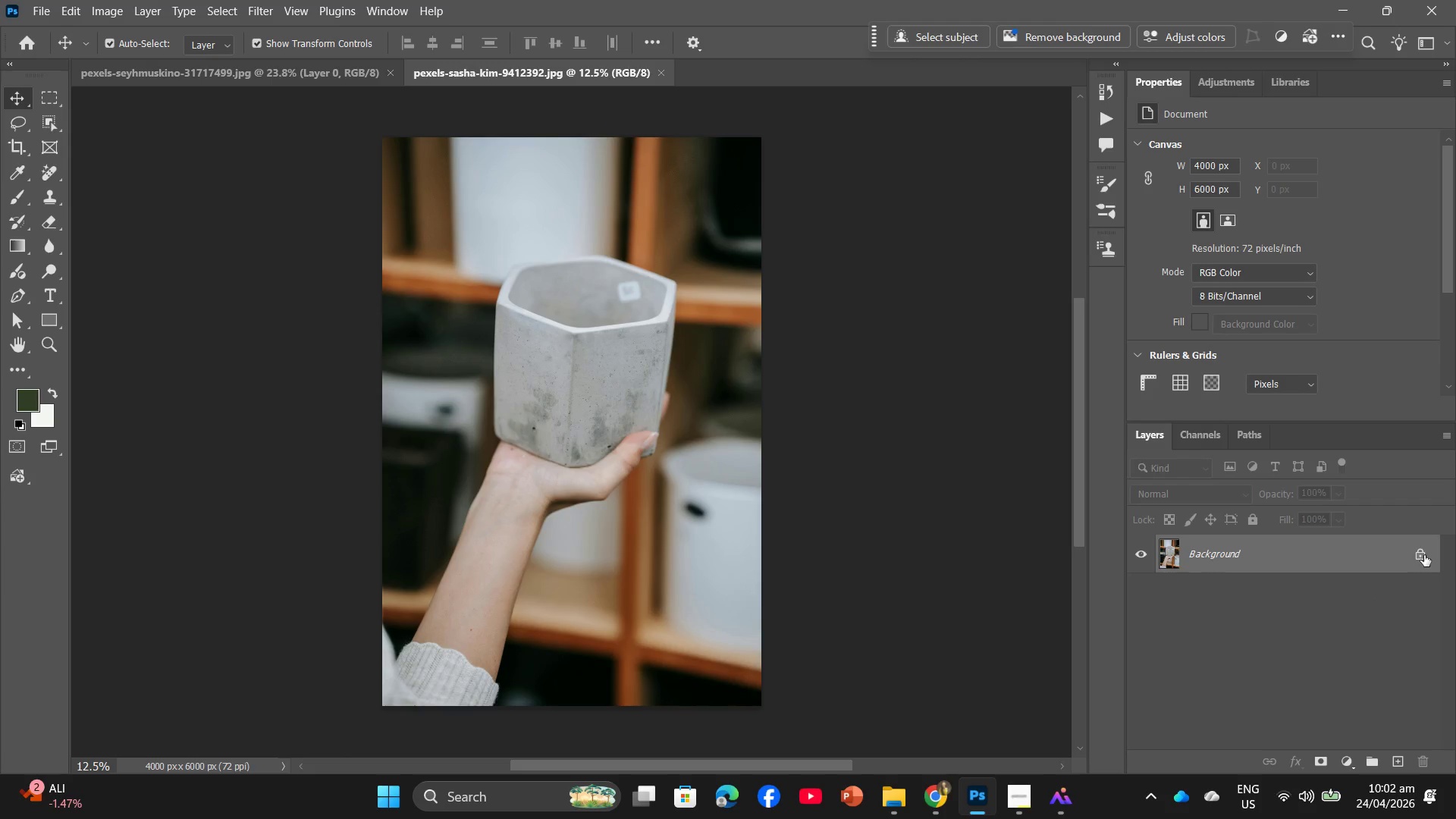 
left_click([1424, 555])
 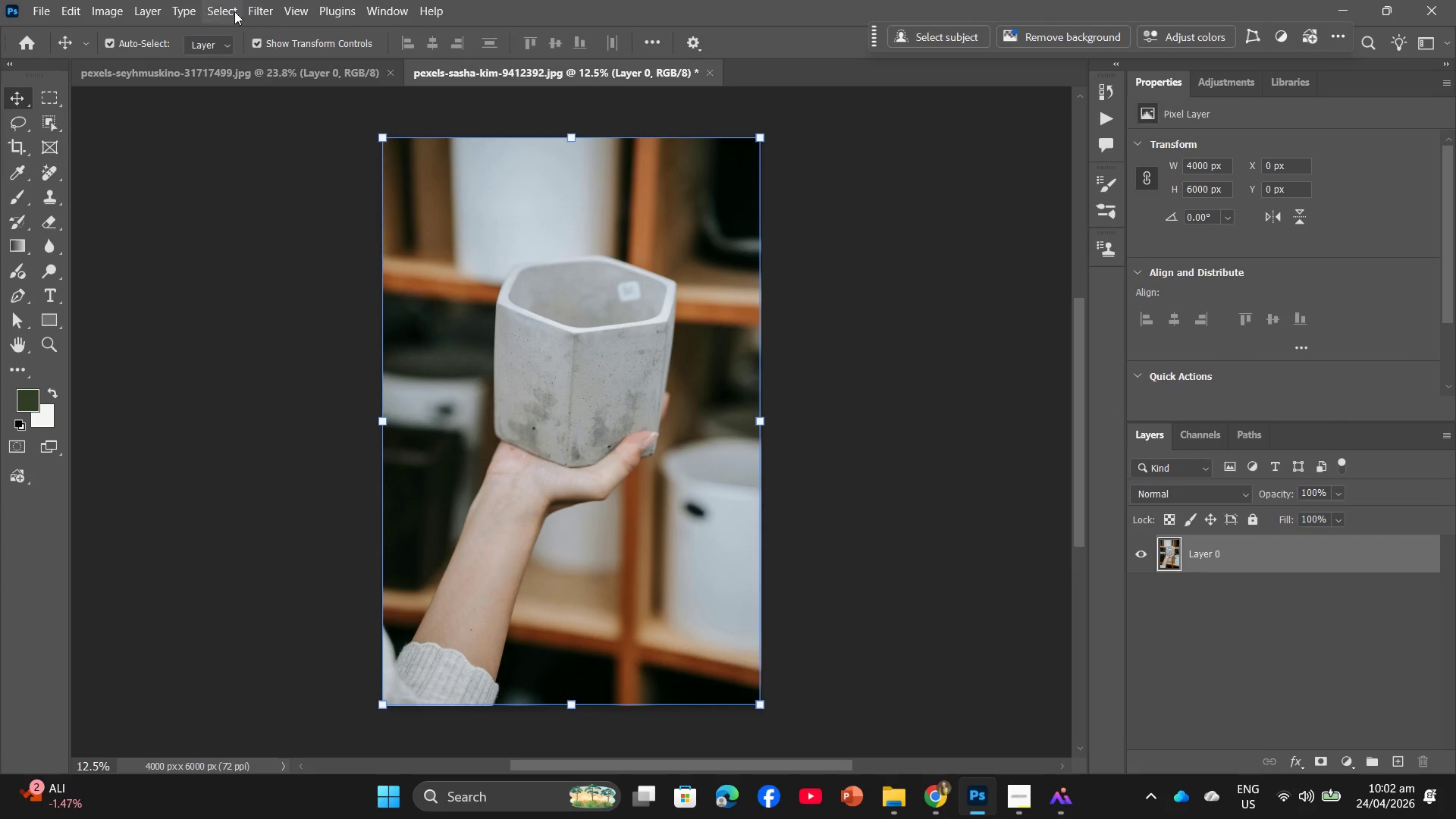 
left_click([221, 5])
 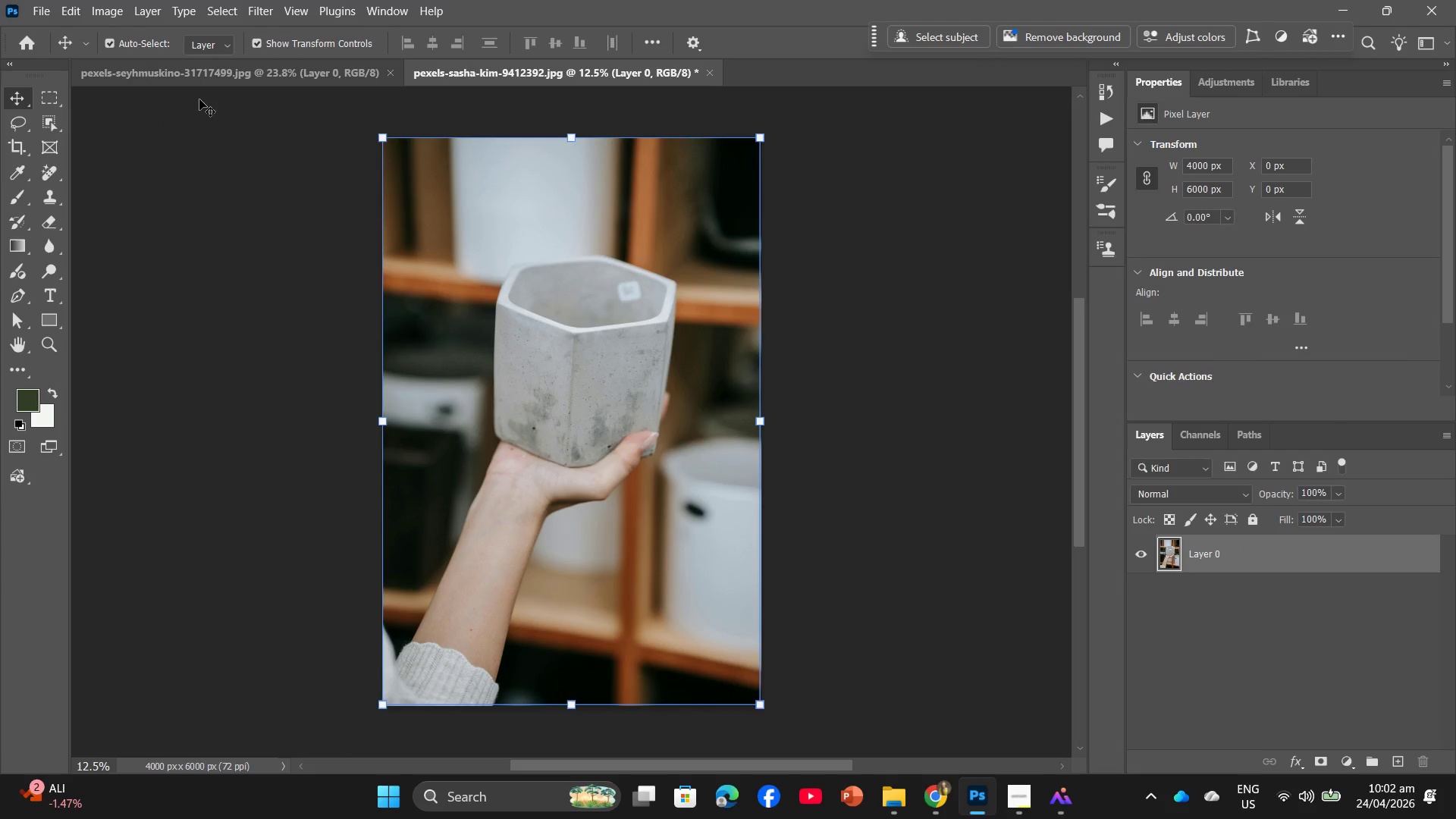 
left_click([115, 10])
 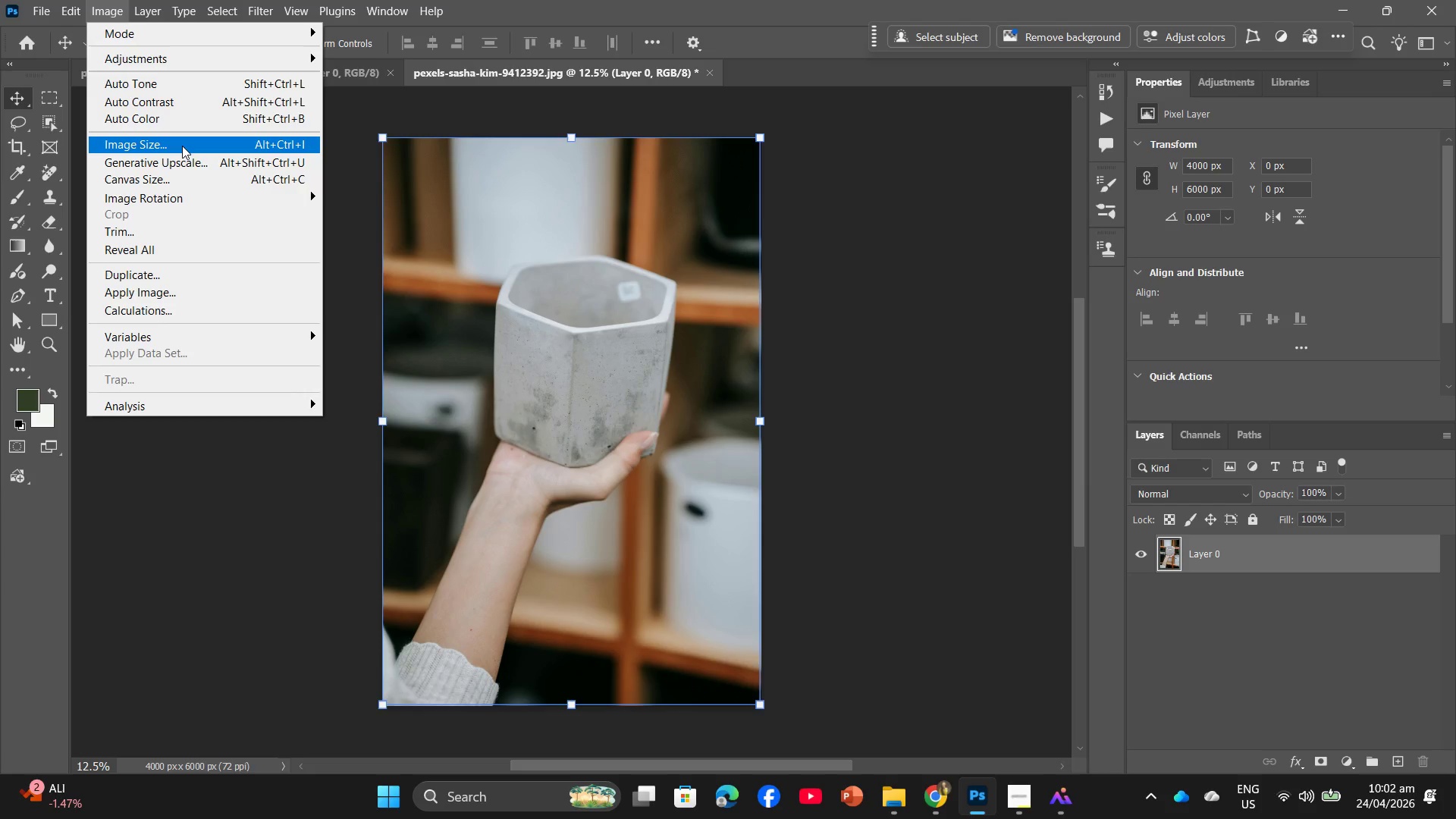 
left_click([182, 146])
 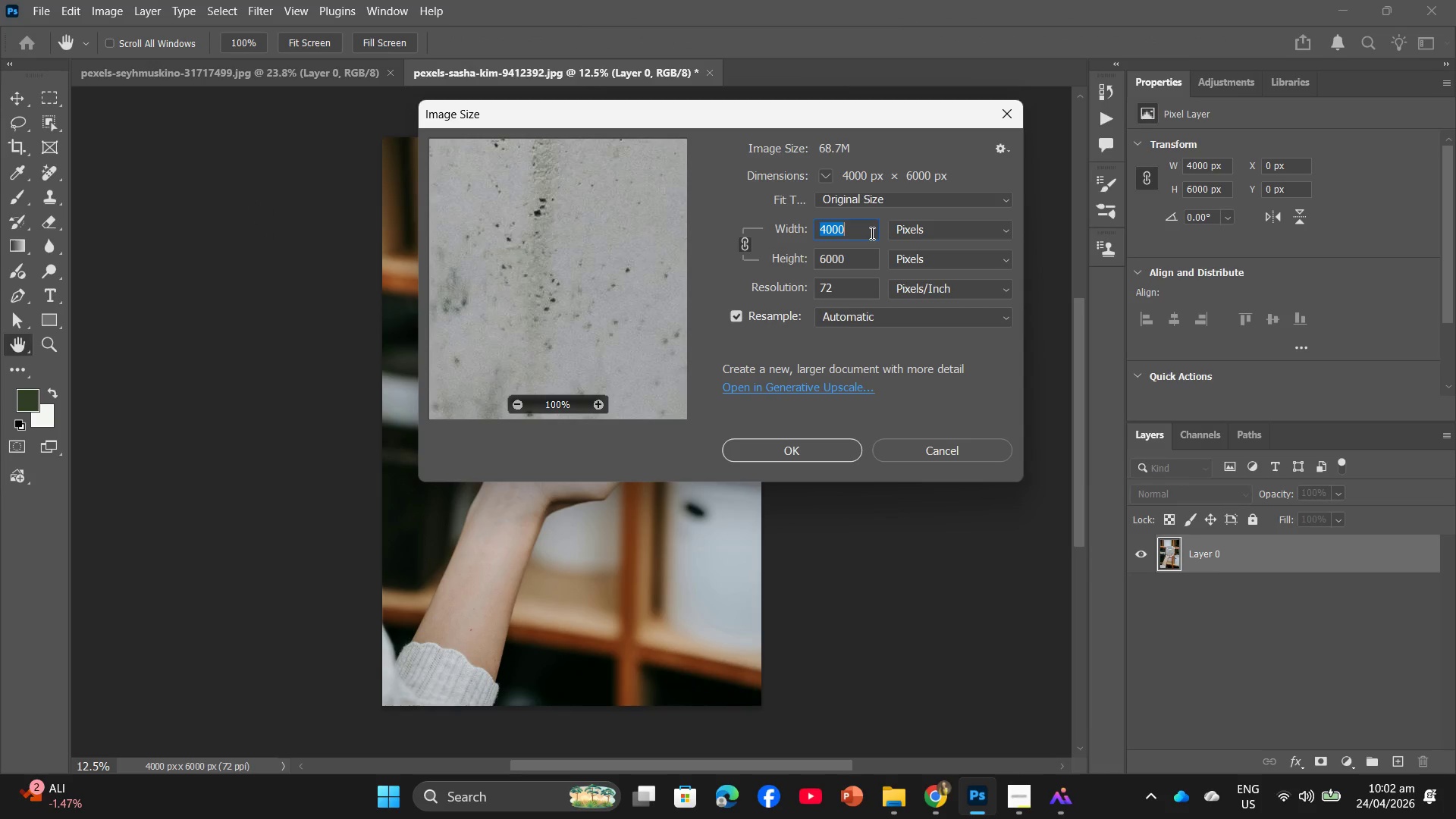 
key(Numpad2)
 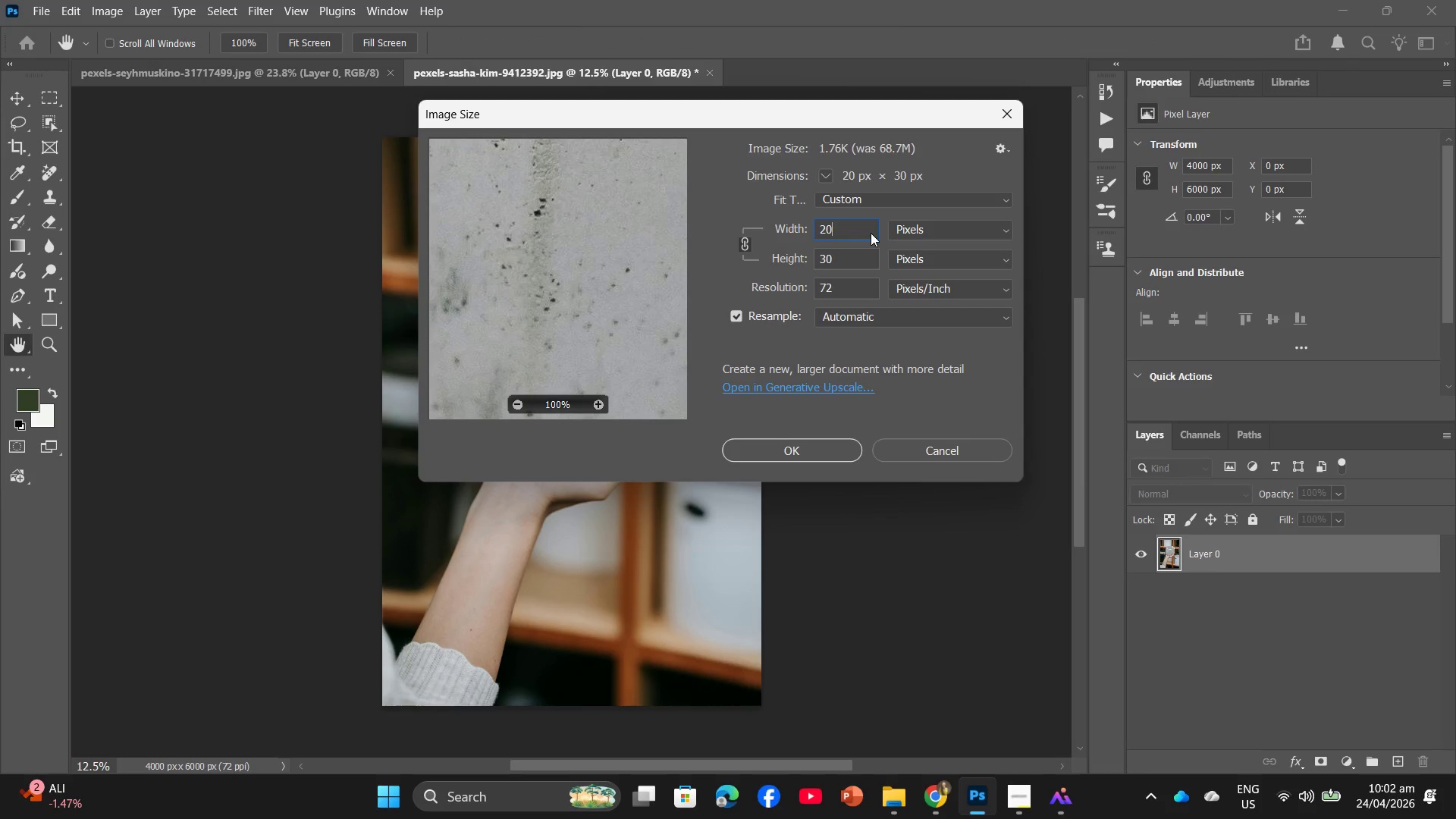 
key(Numpad0)
 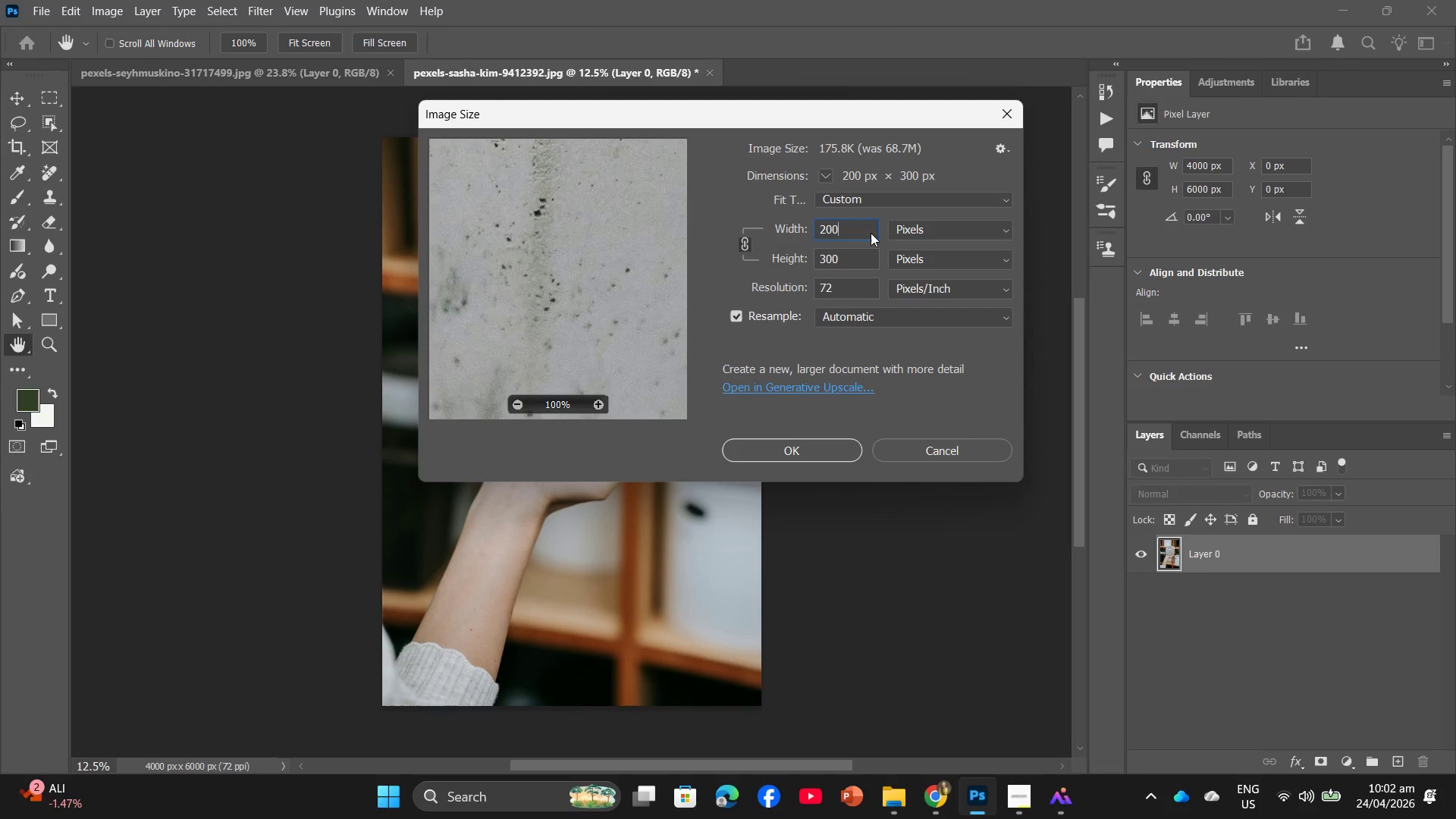 
key(Numpad0)
 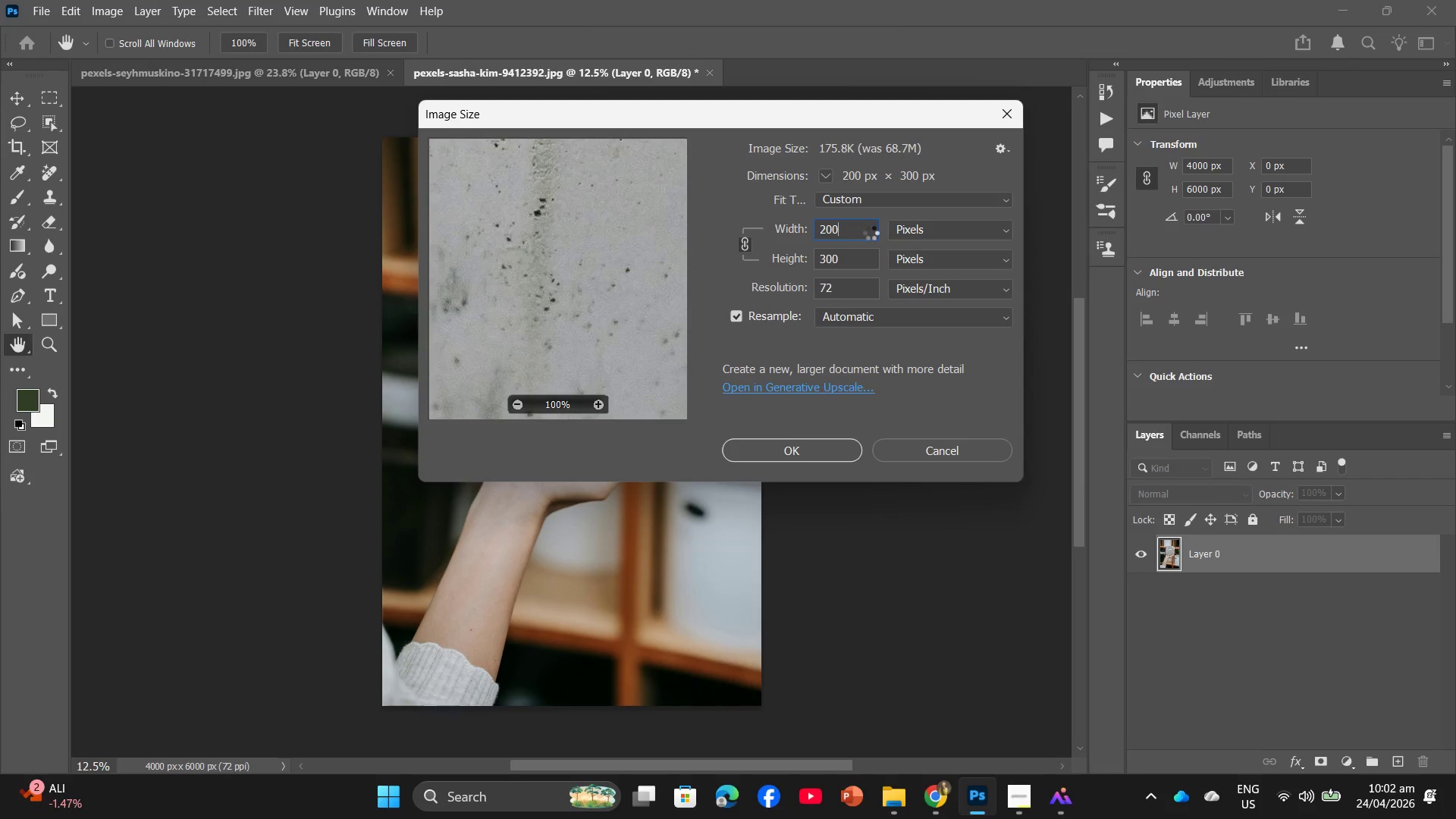 
key(Numpad0)
 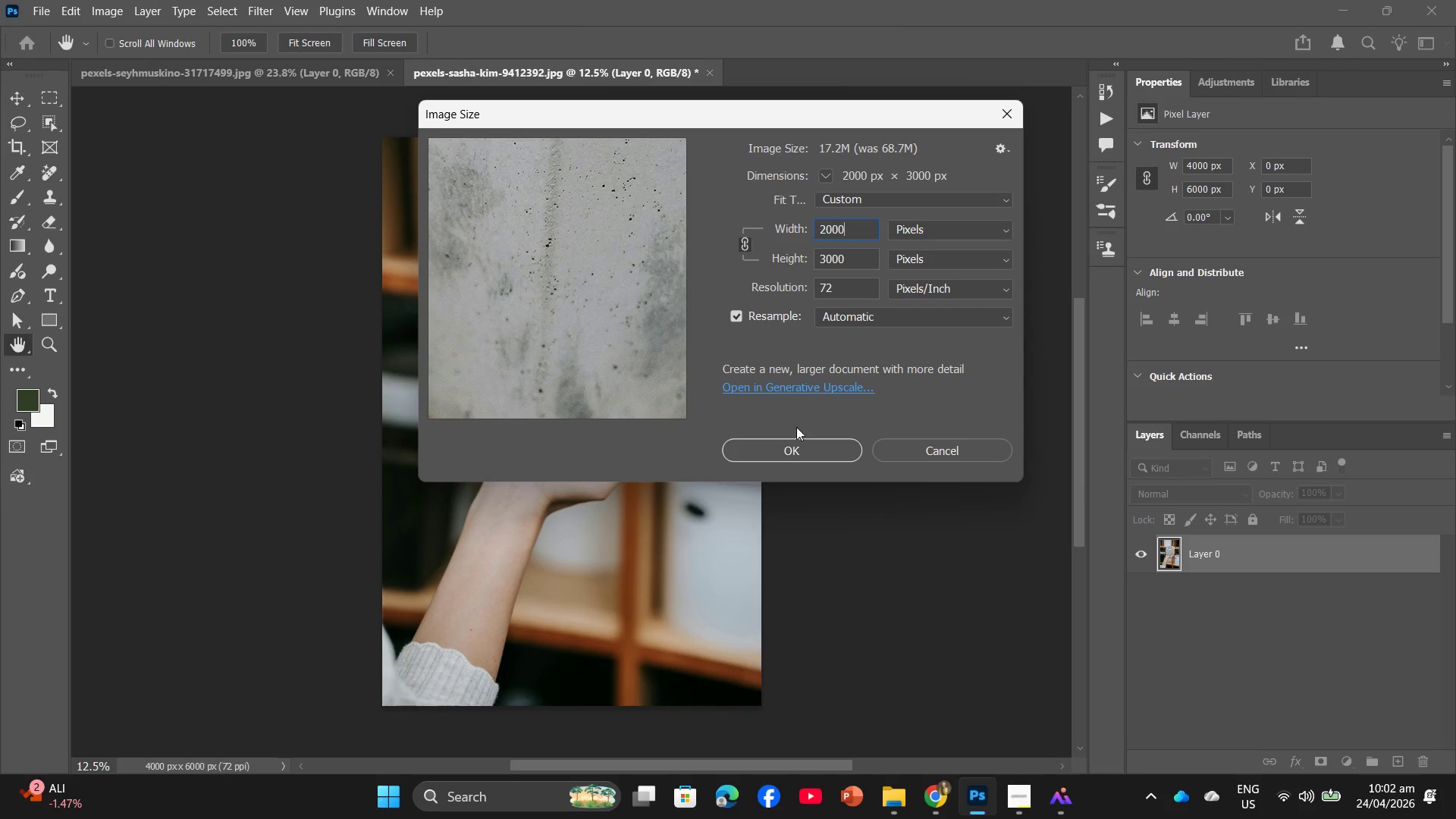 
left_click([796, 442])
 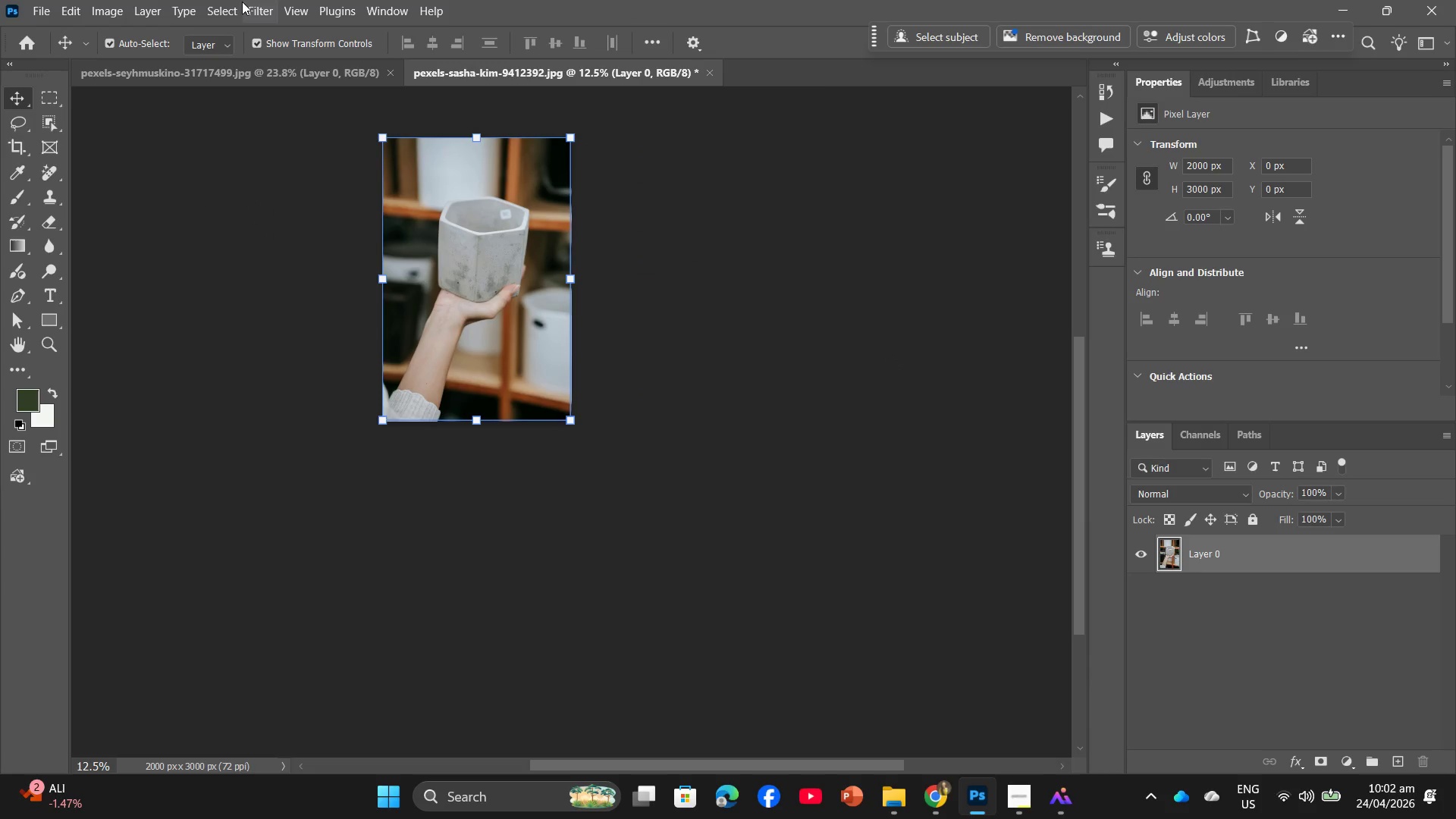 
left_click([254, 10])
 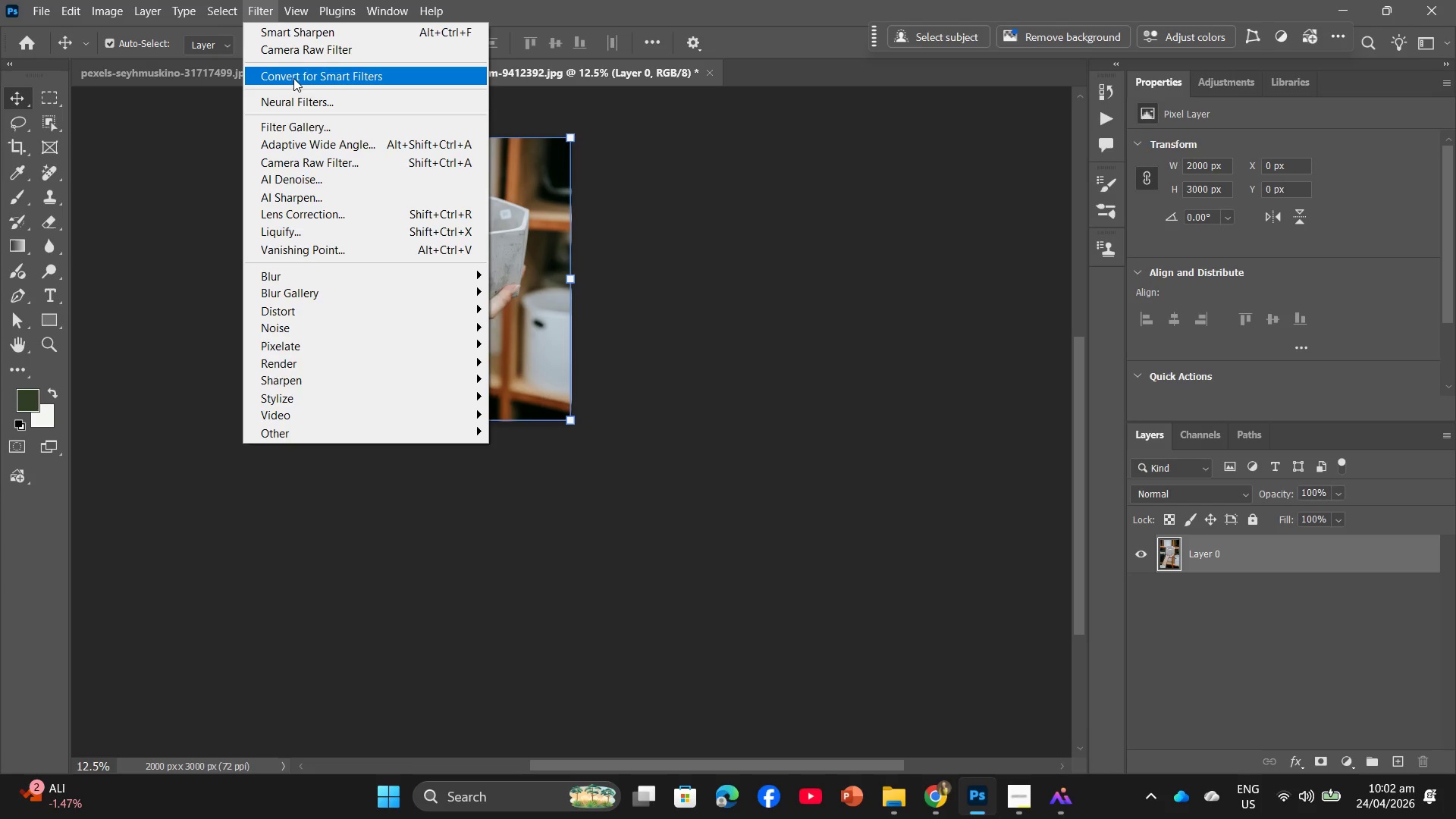 
left_click([293, 78])
 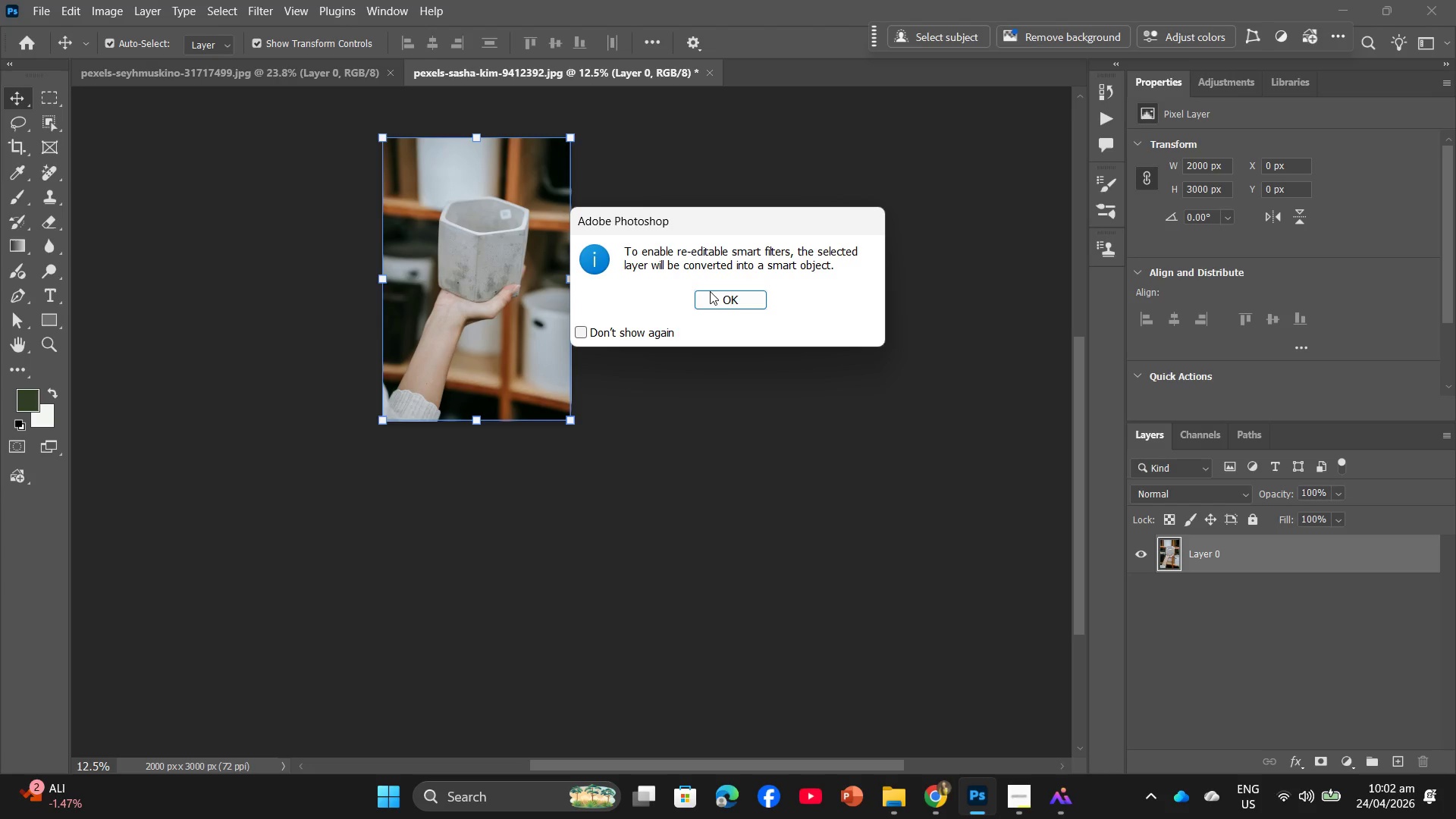 
left_click([710, 291])
 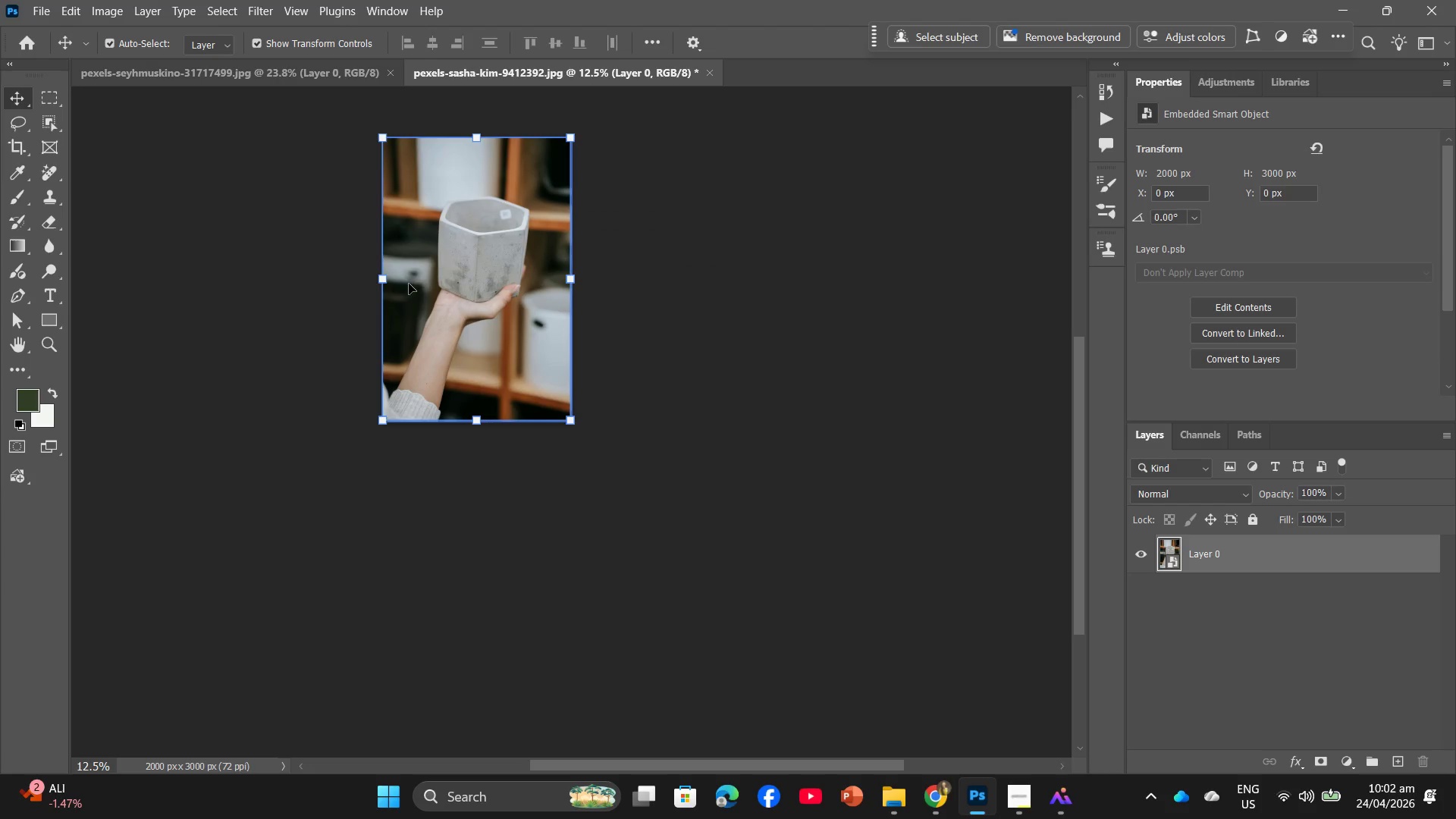 
hold_key(key=AltLeft, duration=0.59)
scroll: coordinate [360, 309], scroll_direction: up, amount: 4.0
 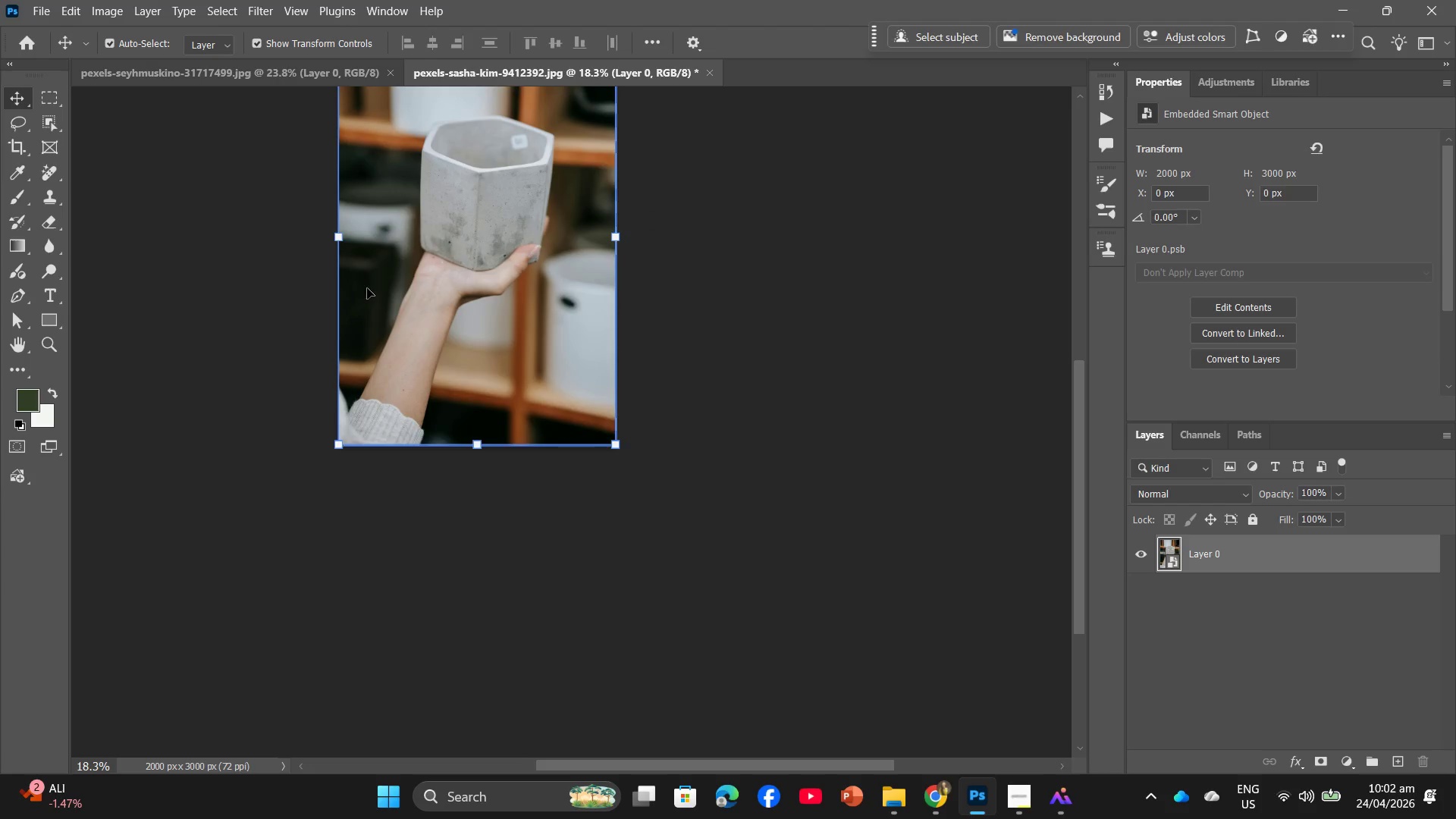 
hold_key(key=Space, duration=0.78)
 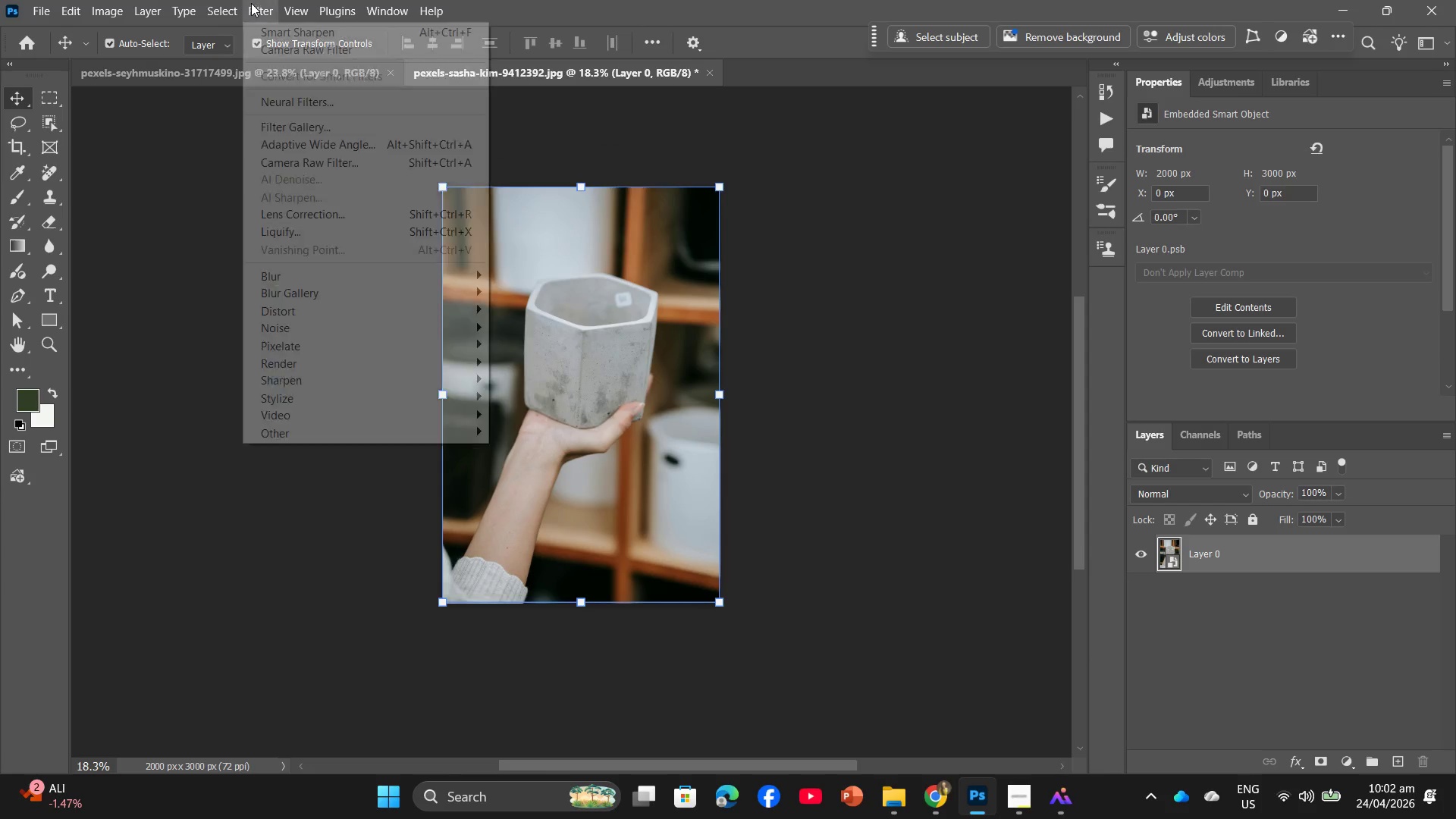 
left_click_drag(start_coordinate=[367, 288], to_coordinate=[471, 446])
 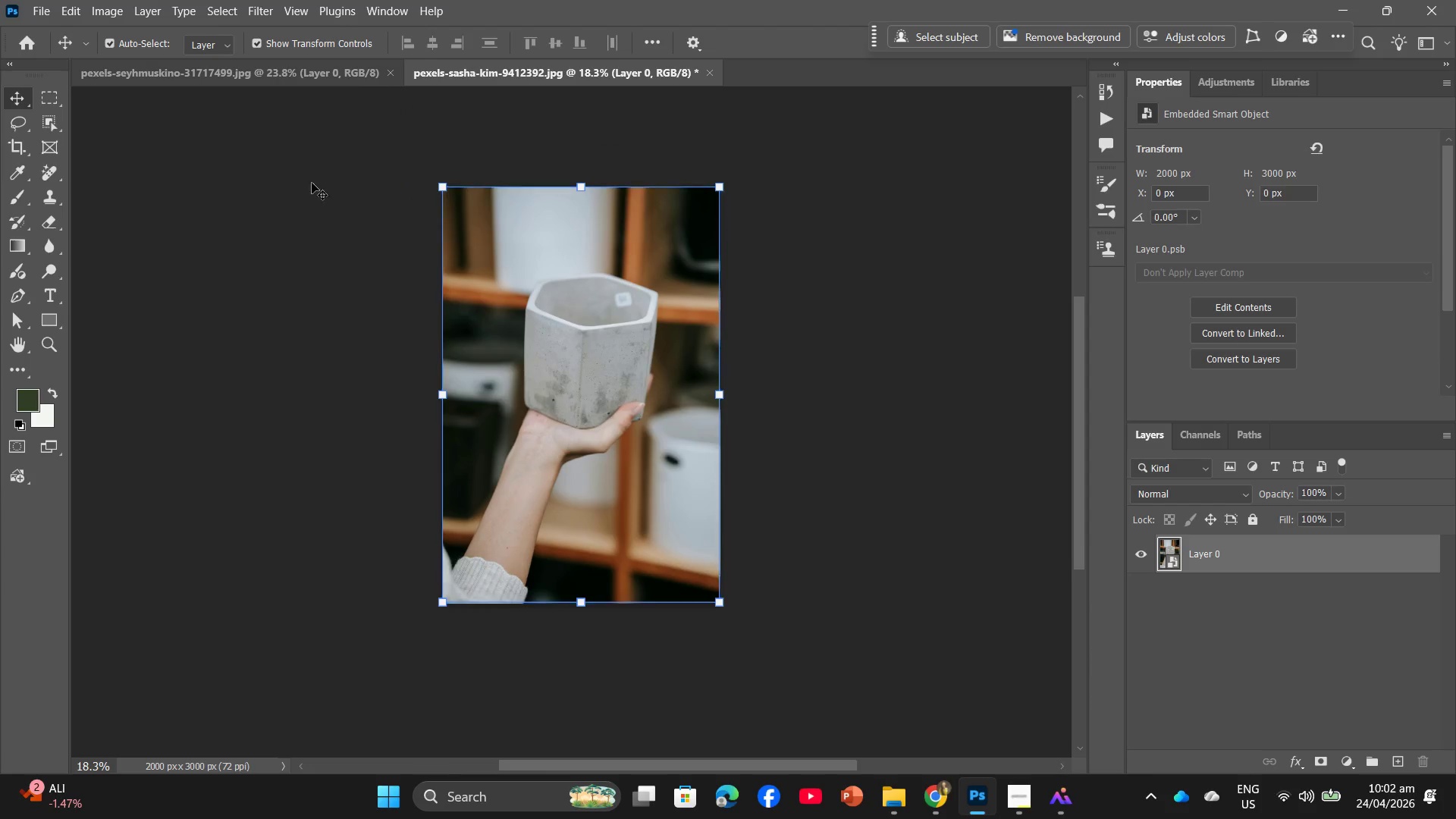 
wait(5.72)
 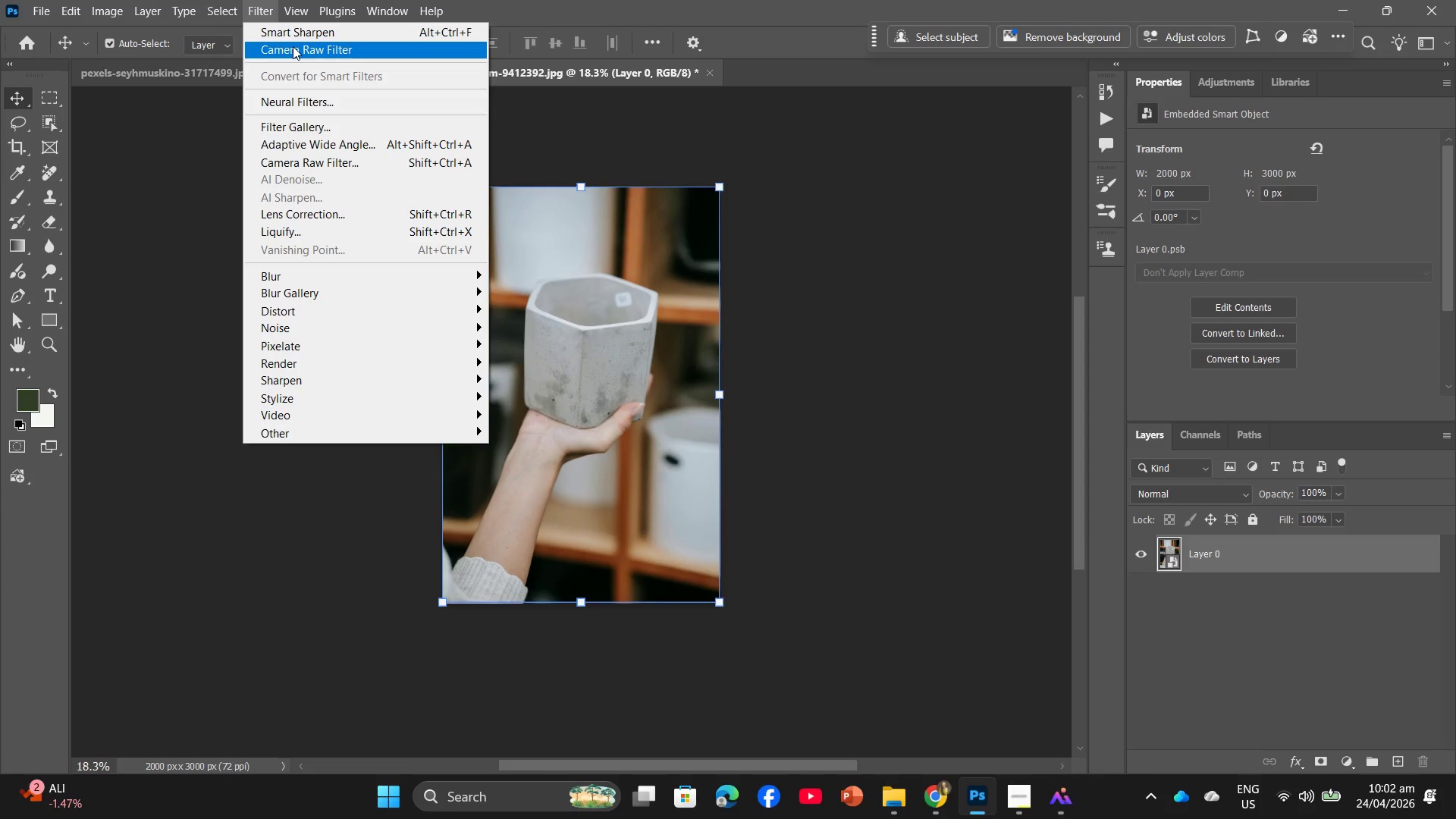 
left_click_drag(start_coordinate=[1100, 375], to_coordinate=[1109, 375])
 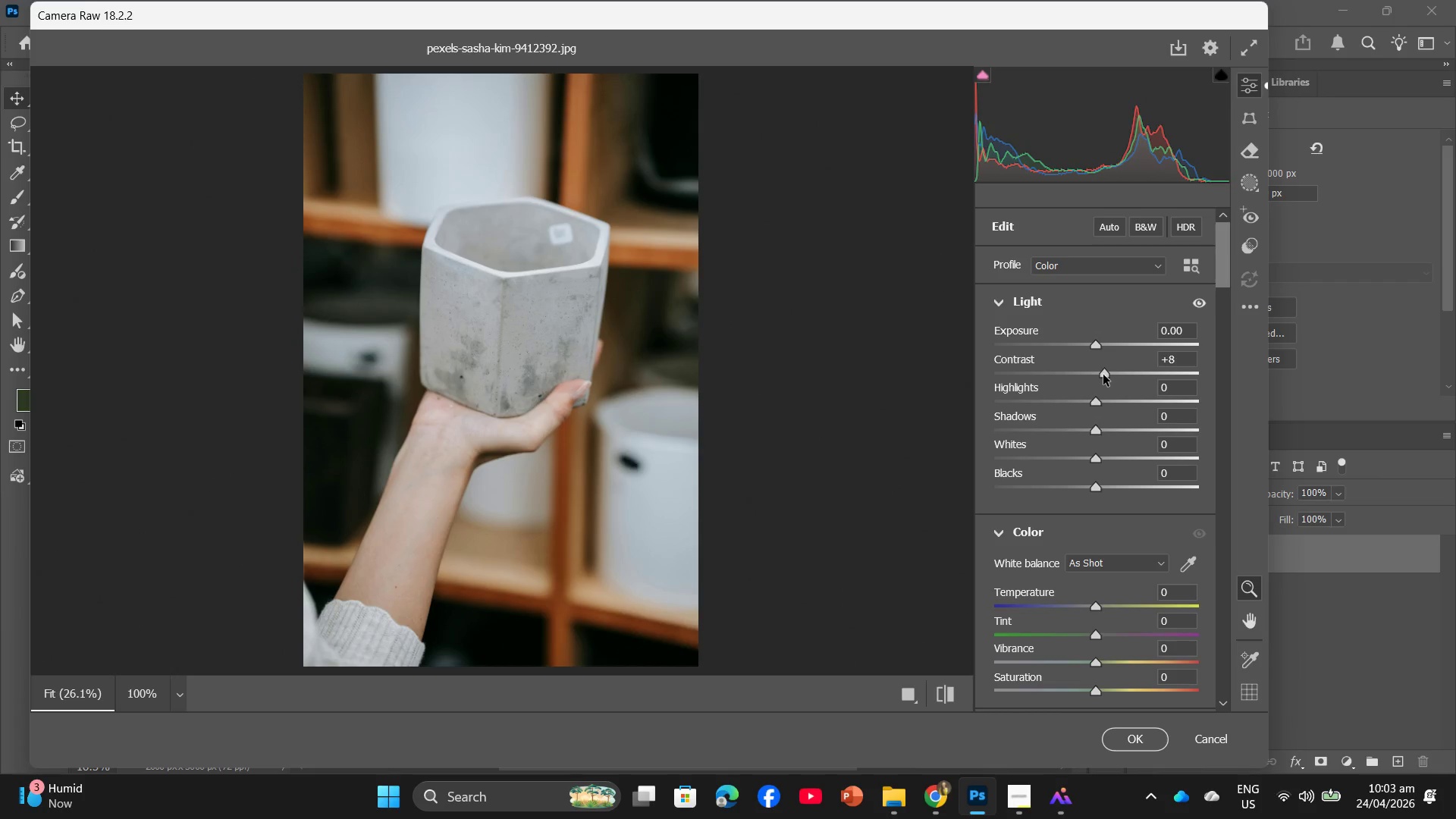 
left_click_drag(start_coordinate=[1103, 375], to_coordinate=[1154, 374])
 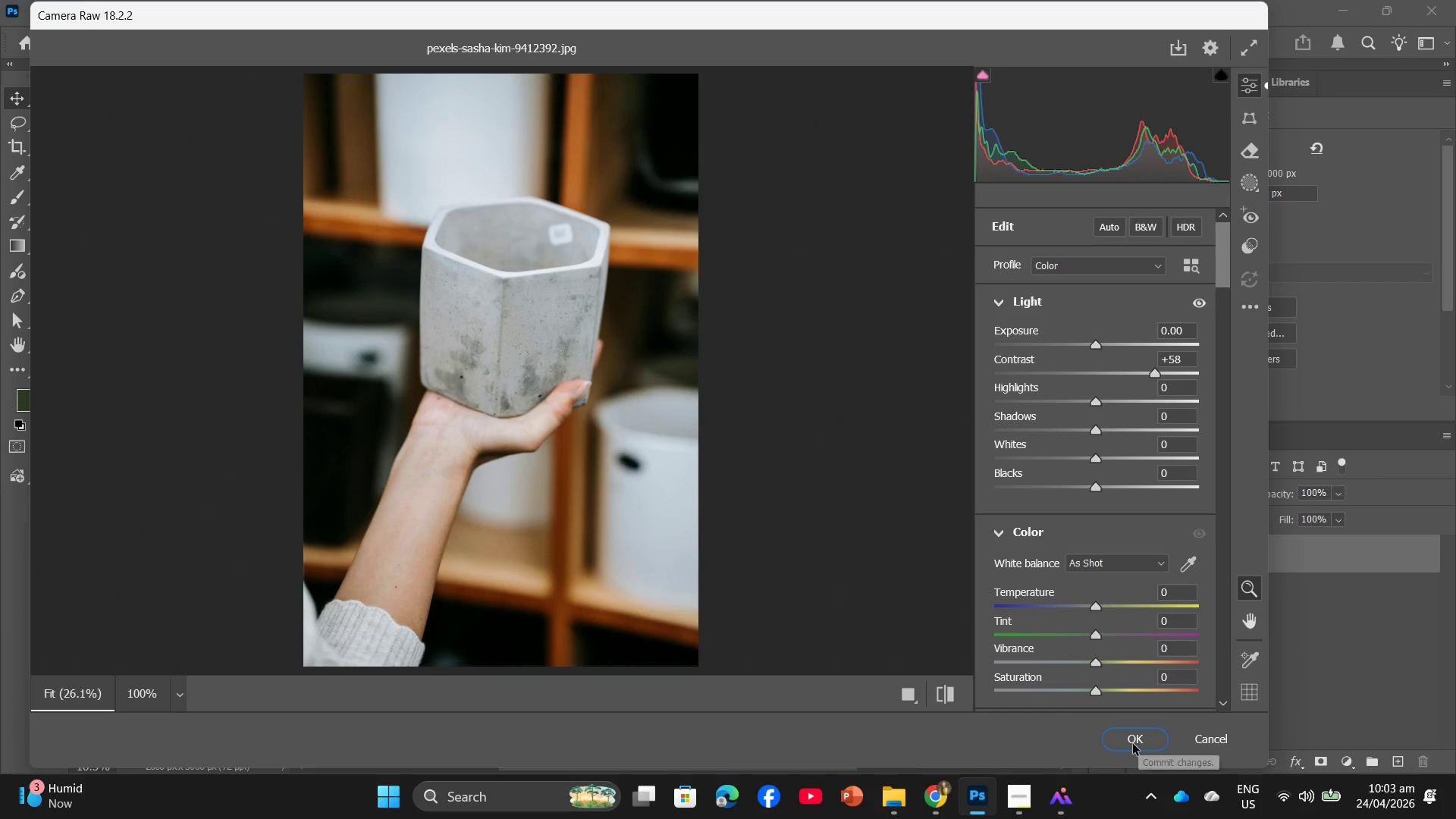 
left_click([1133, 745])
 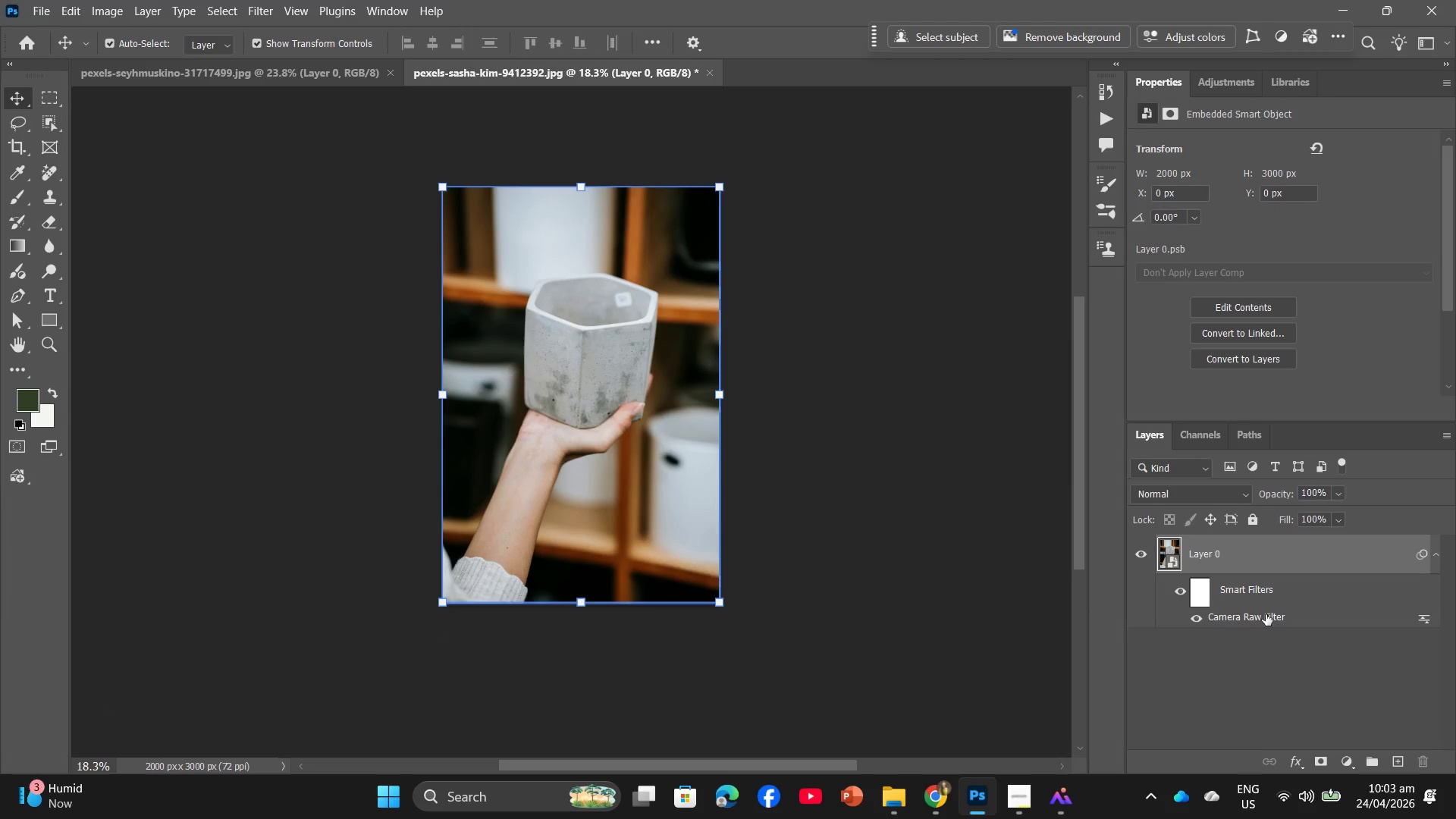 
mouse_move([277, 25])
 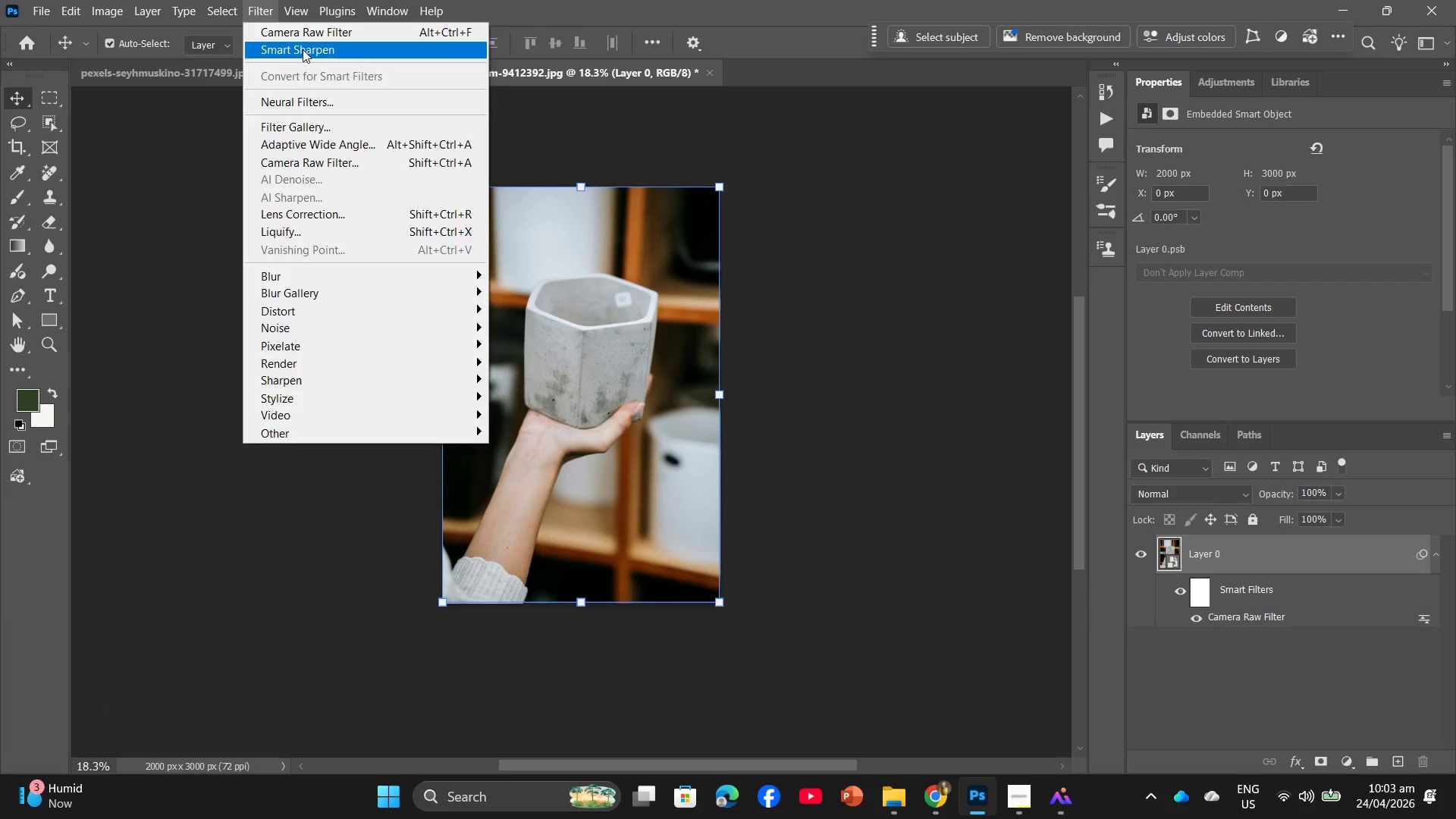 
left_click([303, 49])
 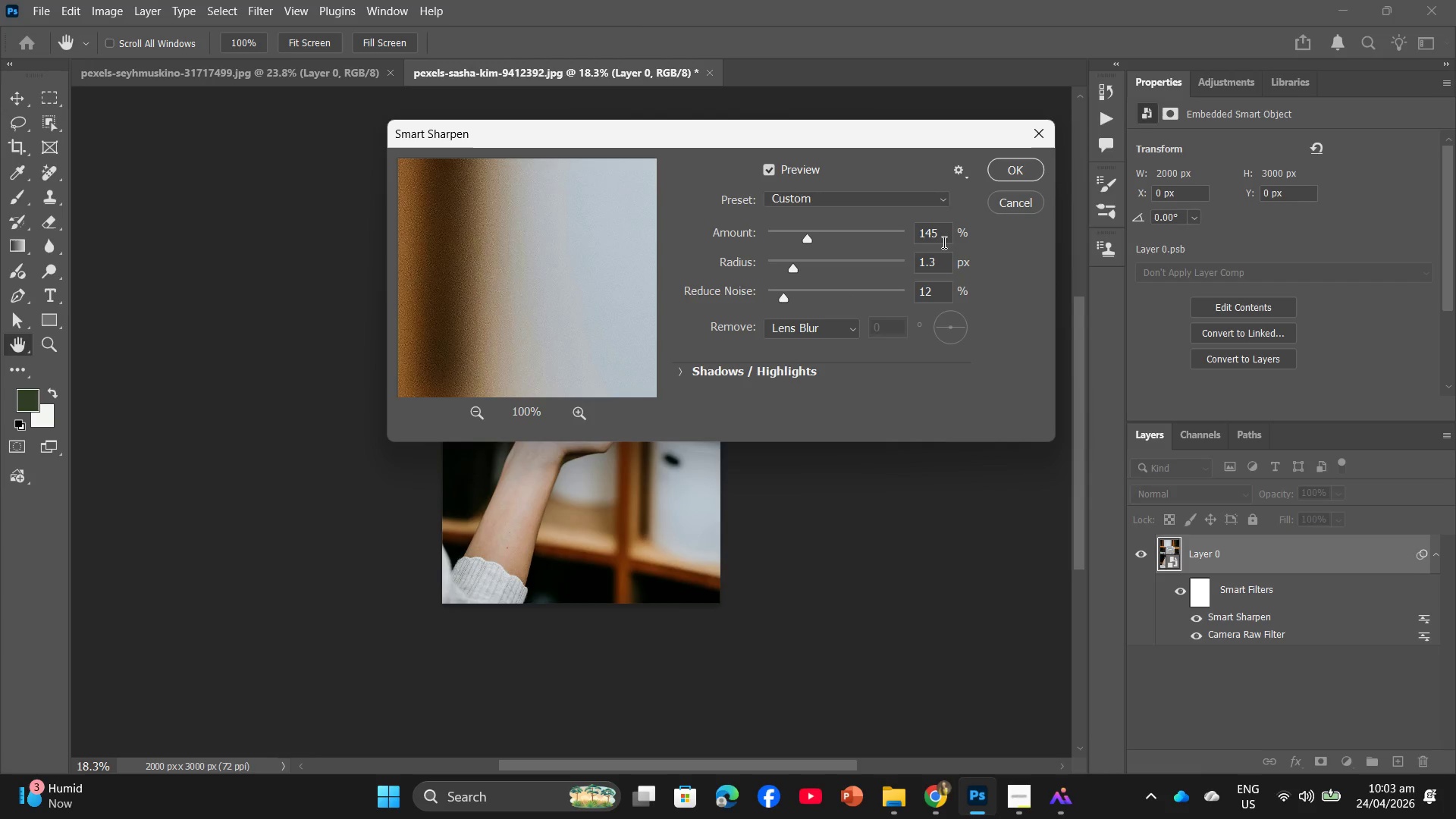 
left_click_drag(start_coordinate=[940, 234], to_coordinate=[908, 230])
 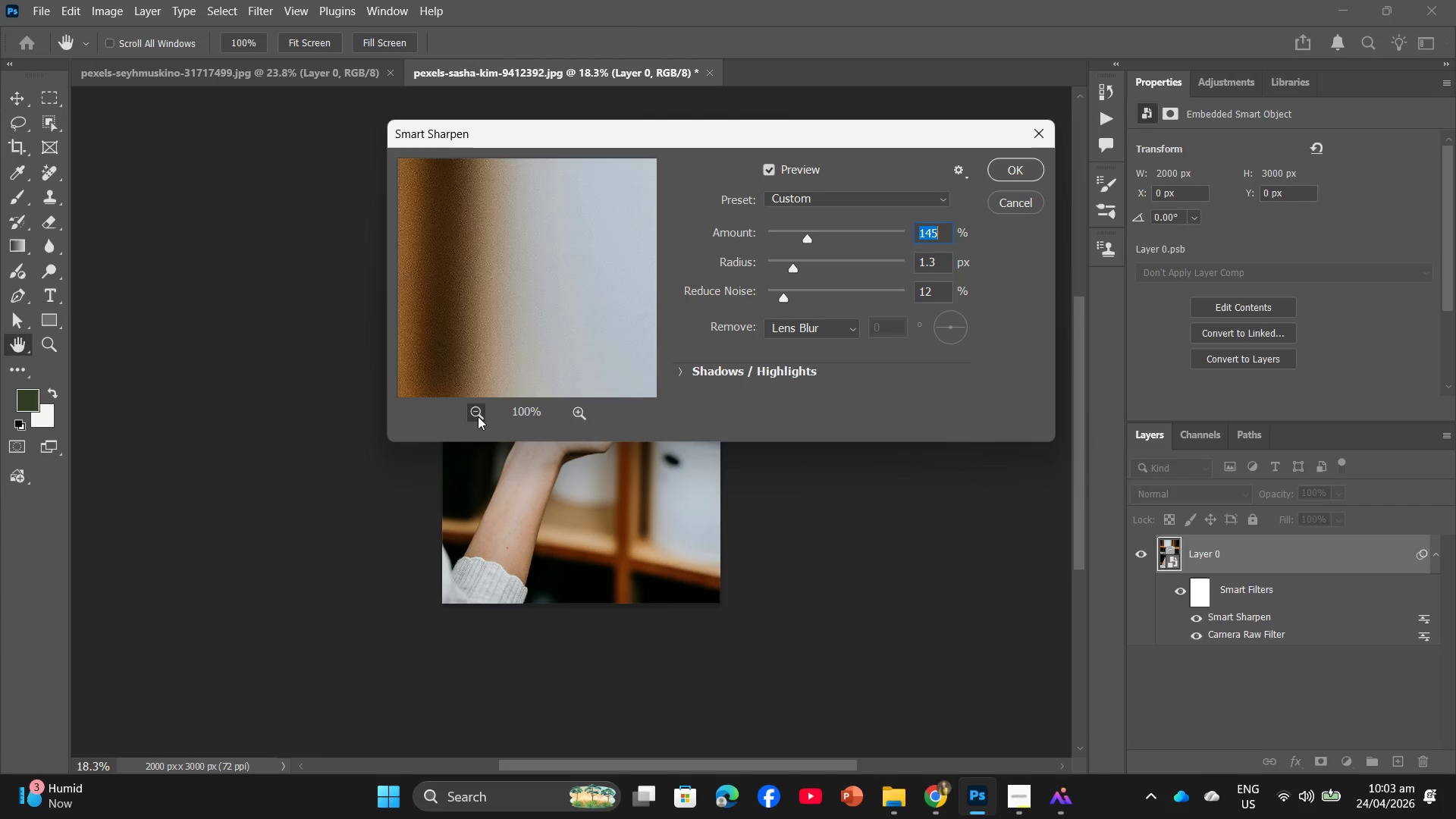 
double_click([477, 416])
 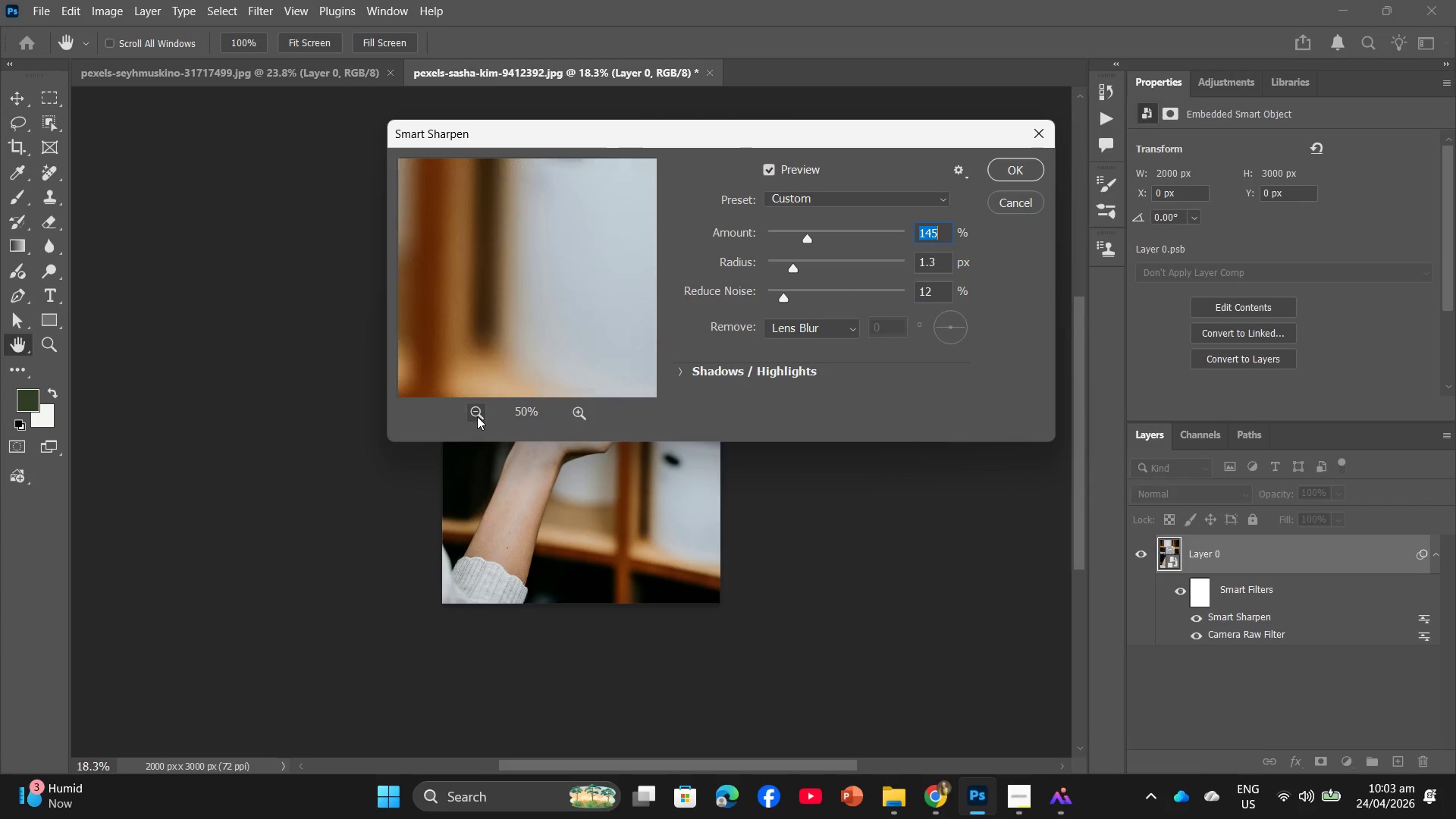 
triple_click([477, 416])
 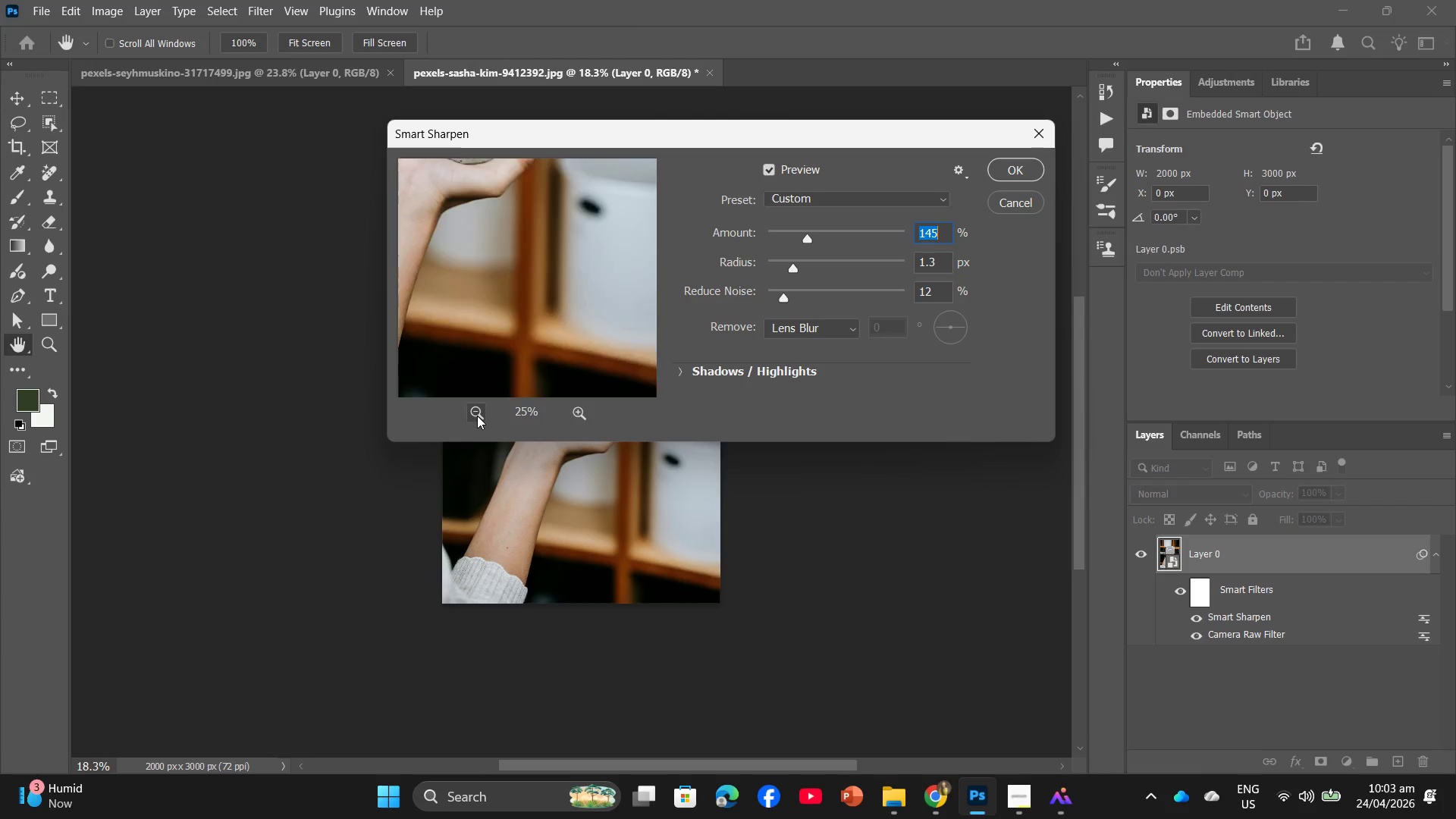 
triple_click([477, 416])
 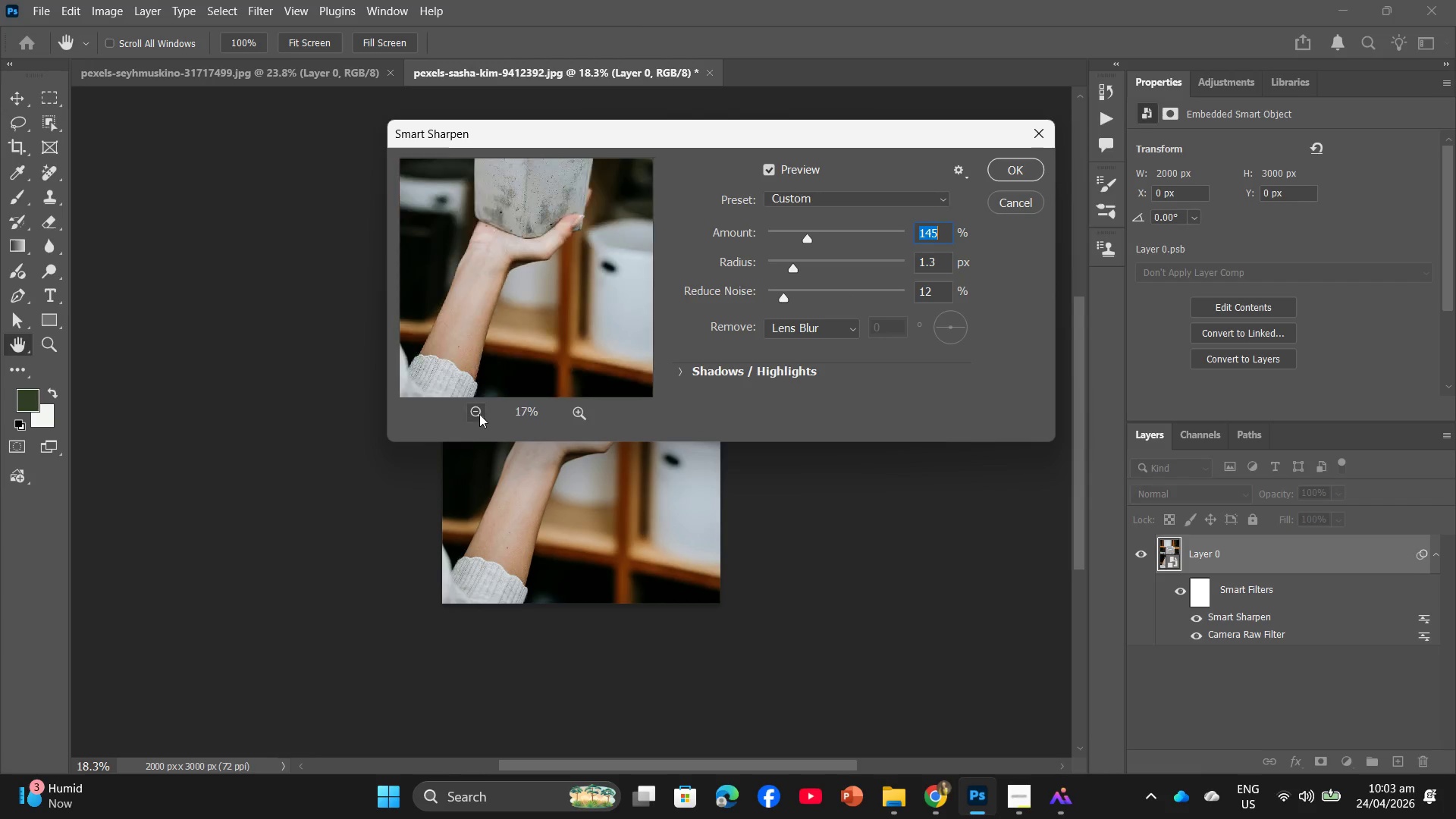 
triple_click([479, 414])
 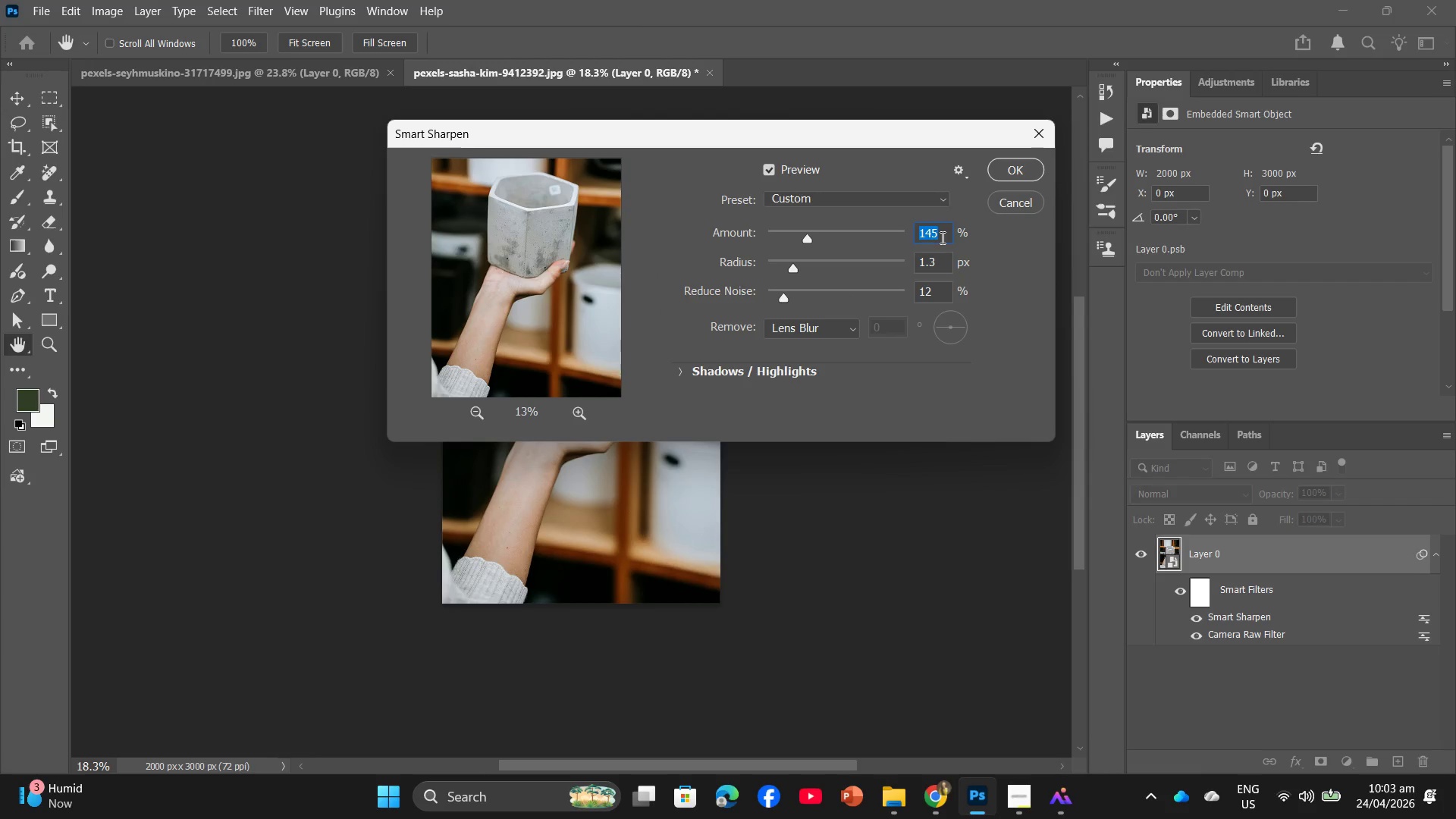 
key(Numpad1)
 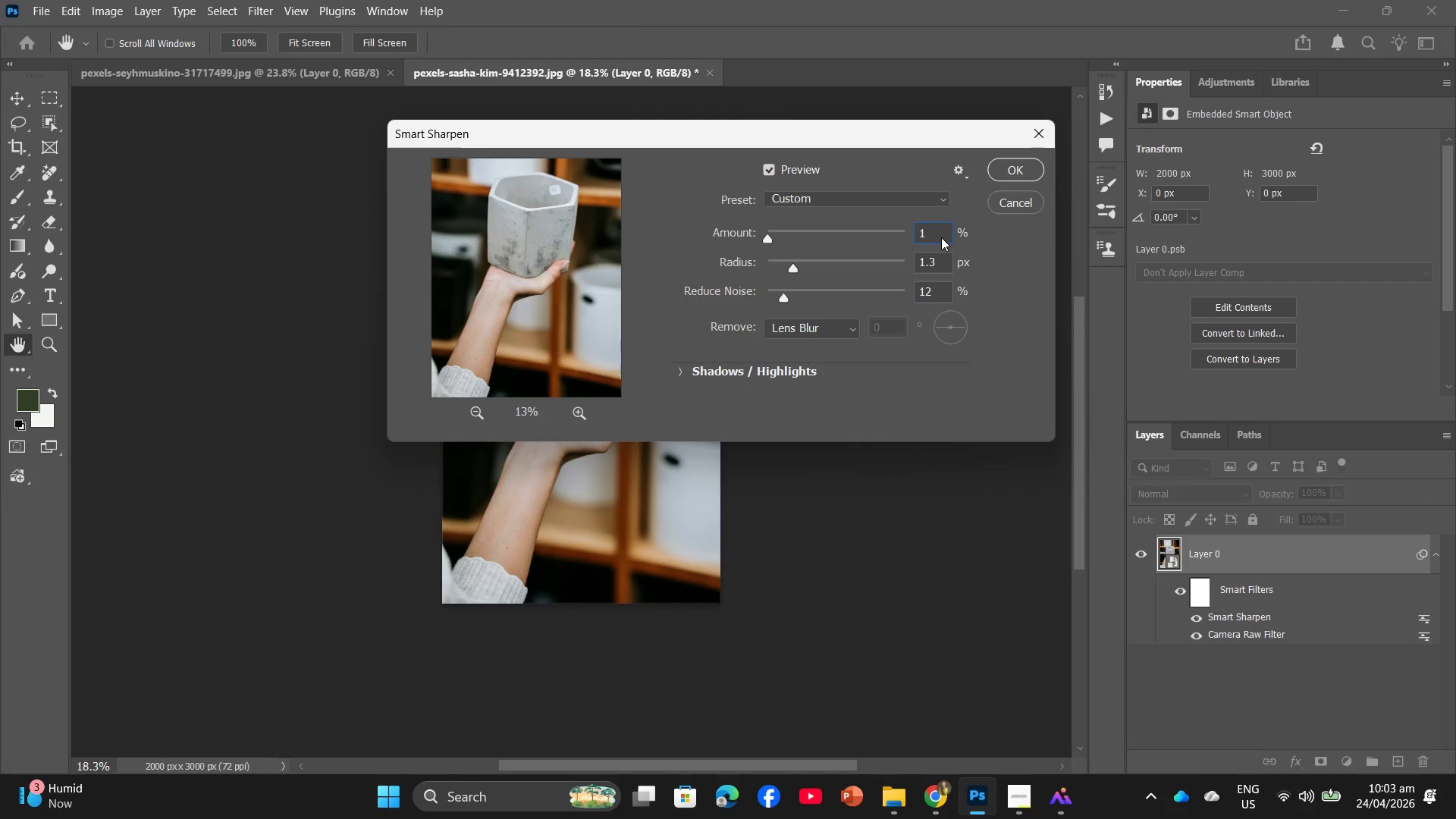 
key(Numpad4)
 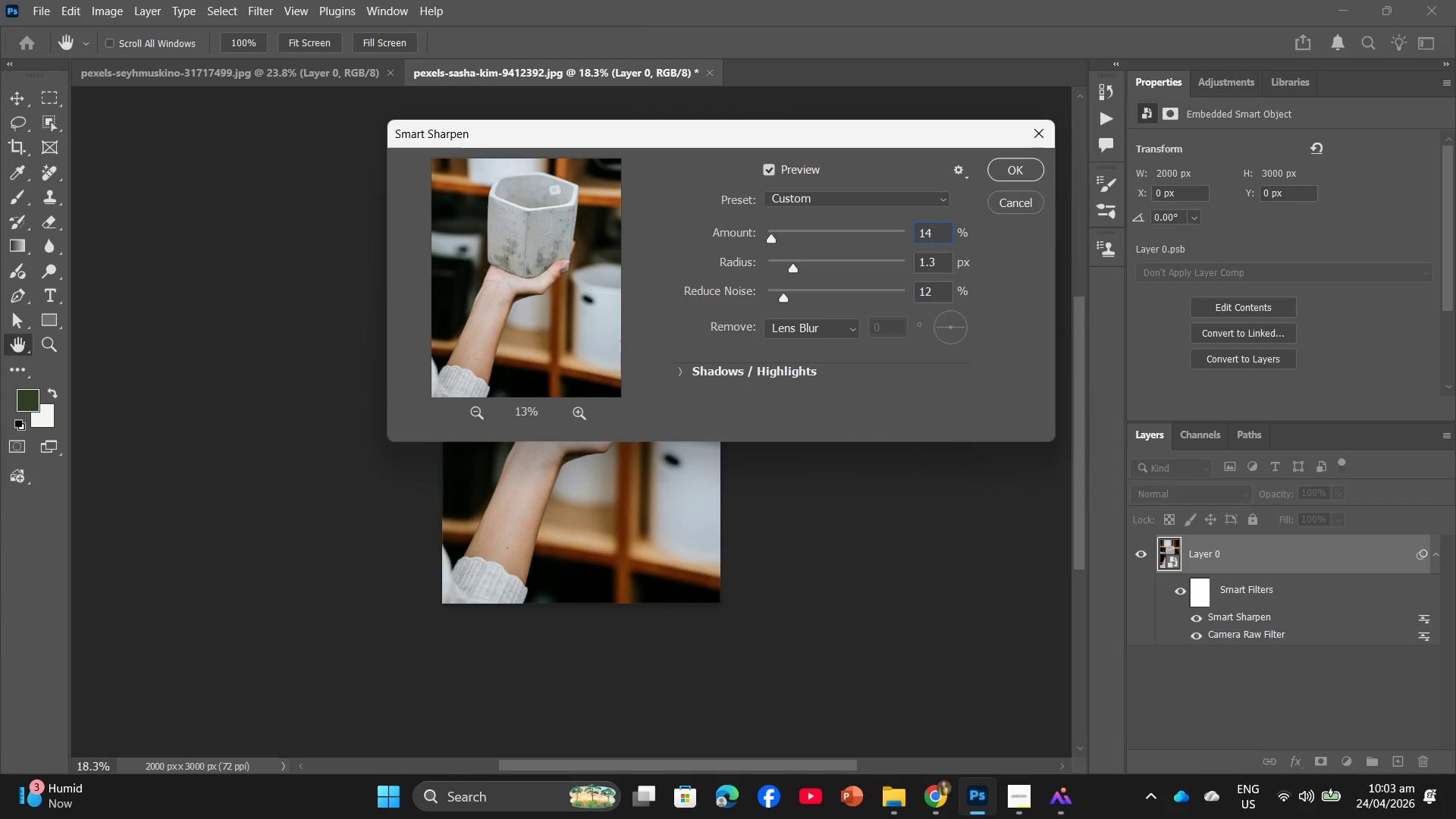 
key(Numpad3)
 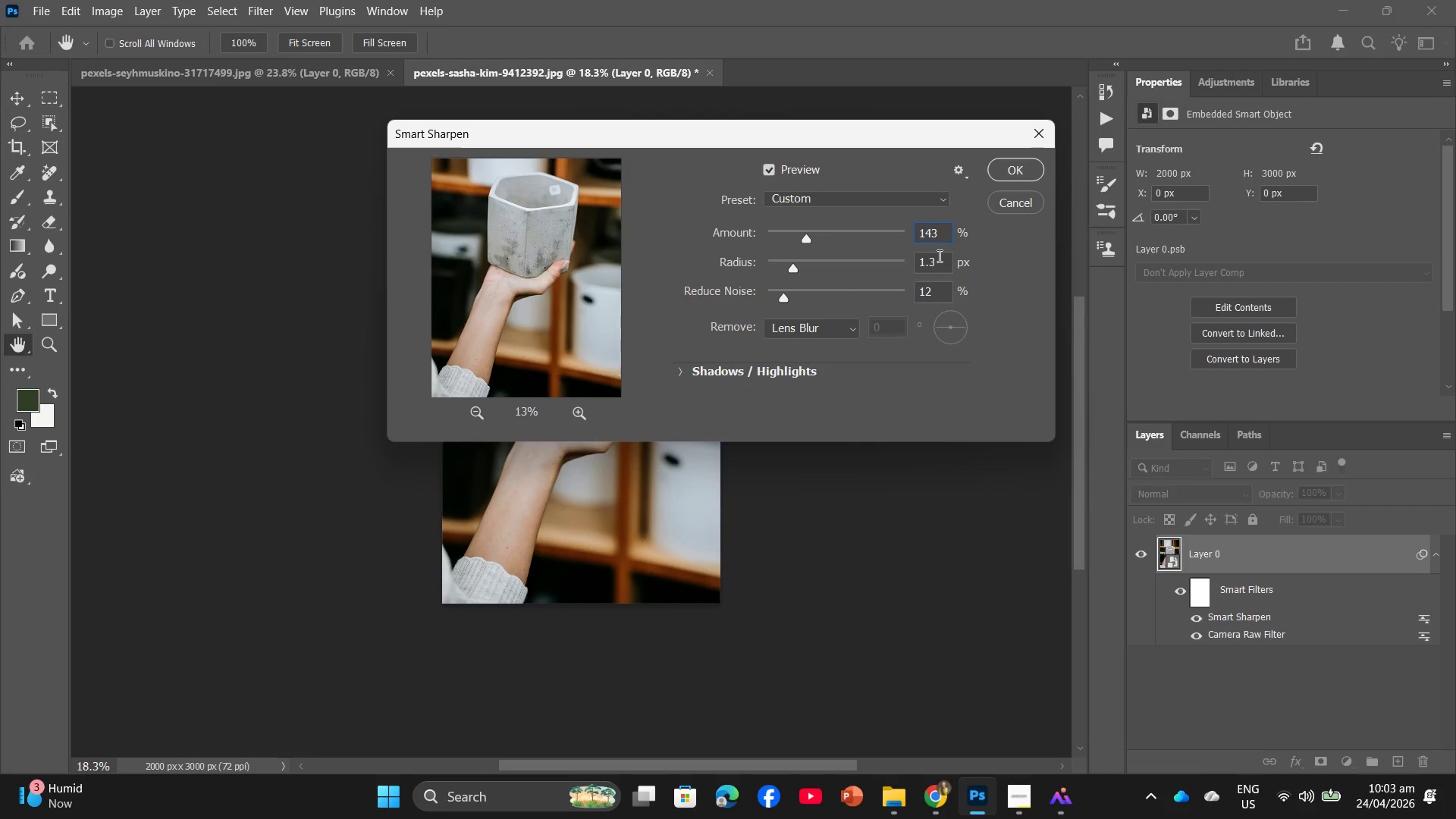 
left_click([943, 257])
 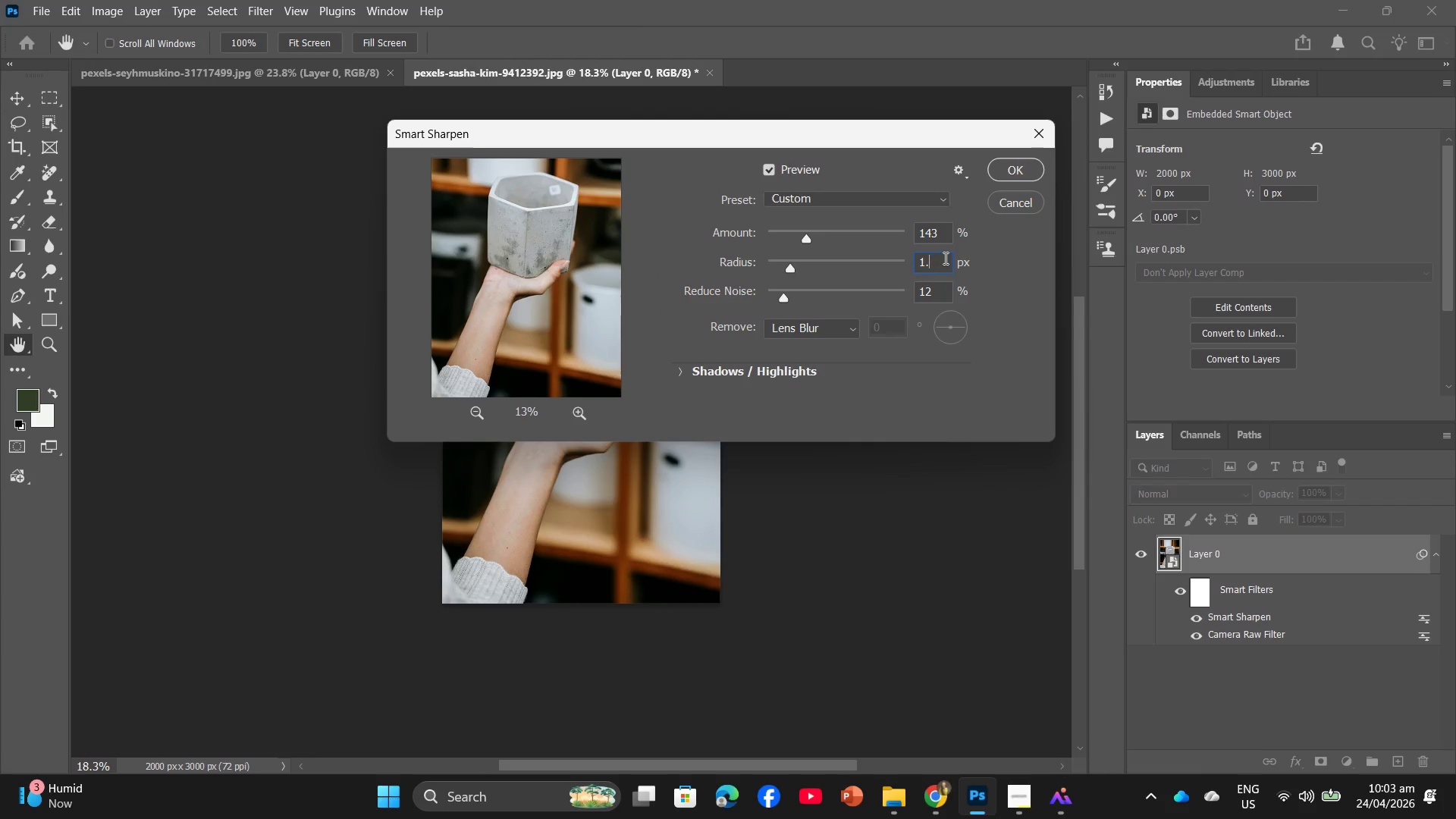 
key(Backspace)
 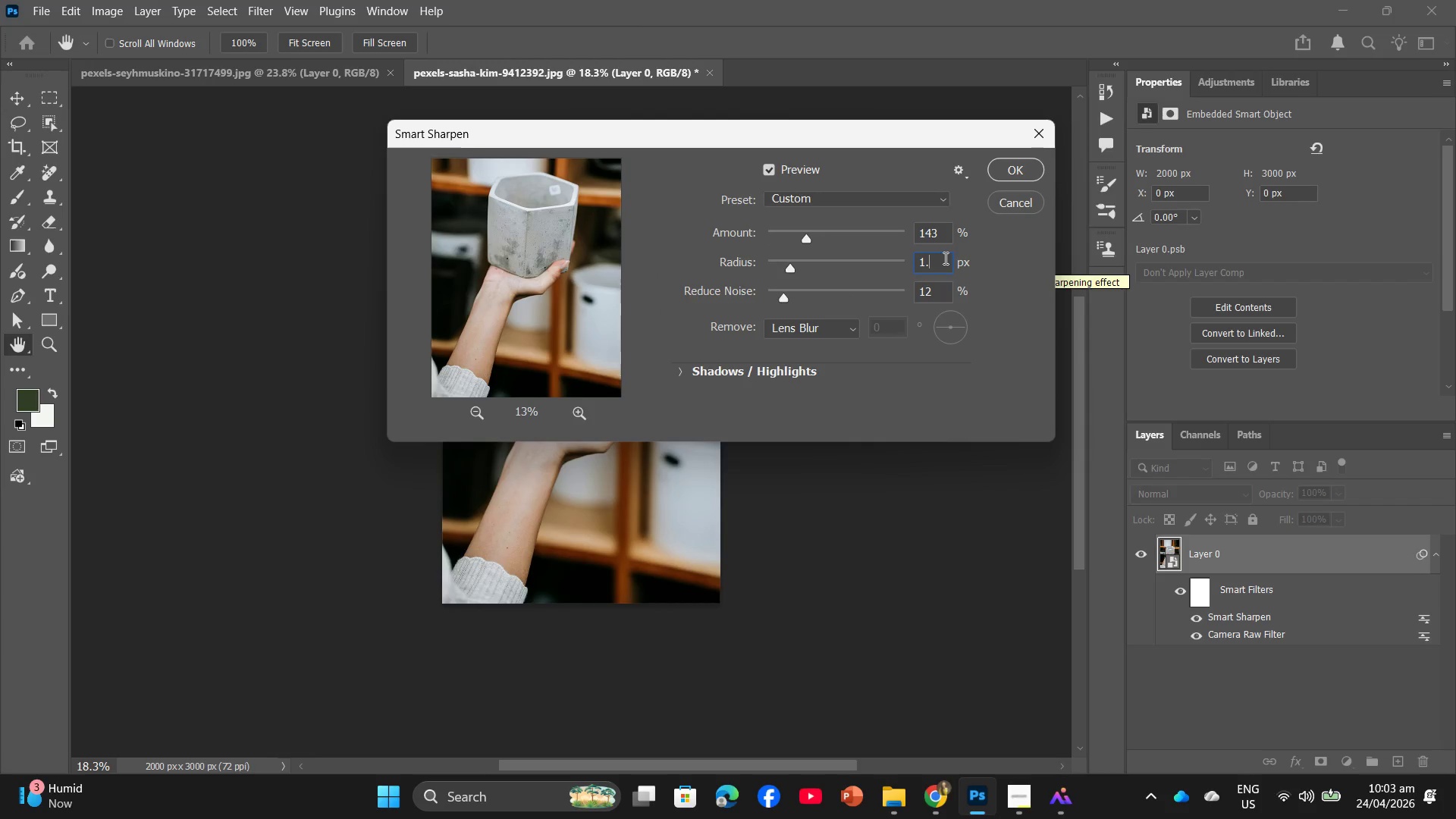 
key(Numpad6)
 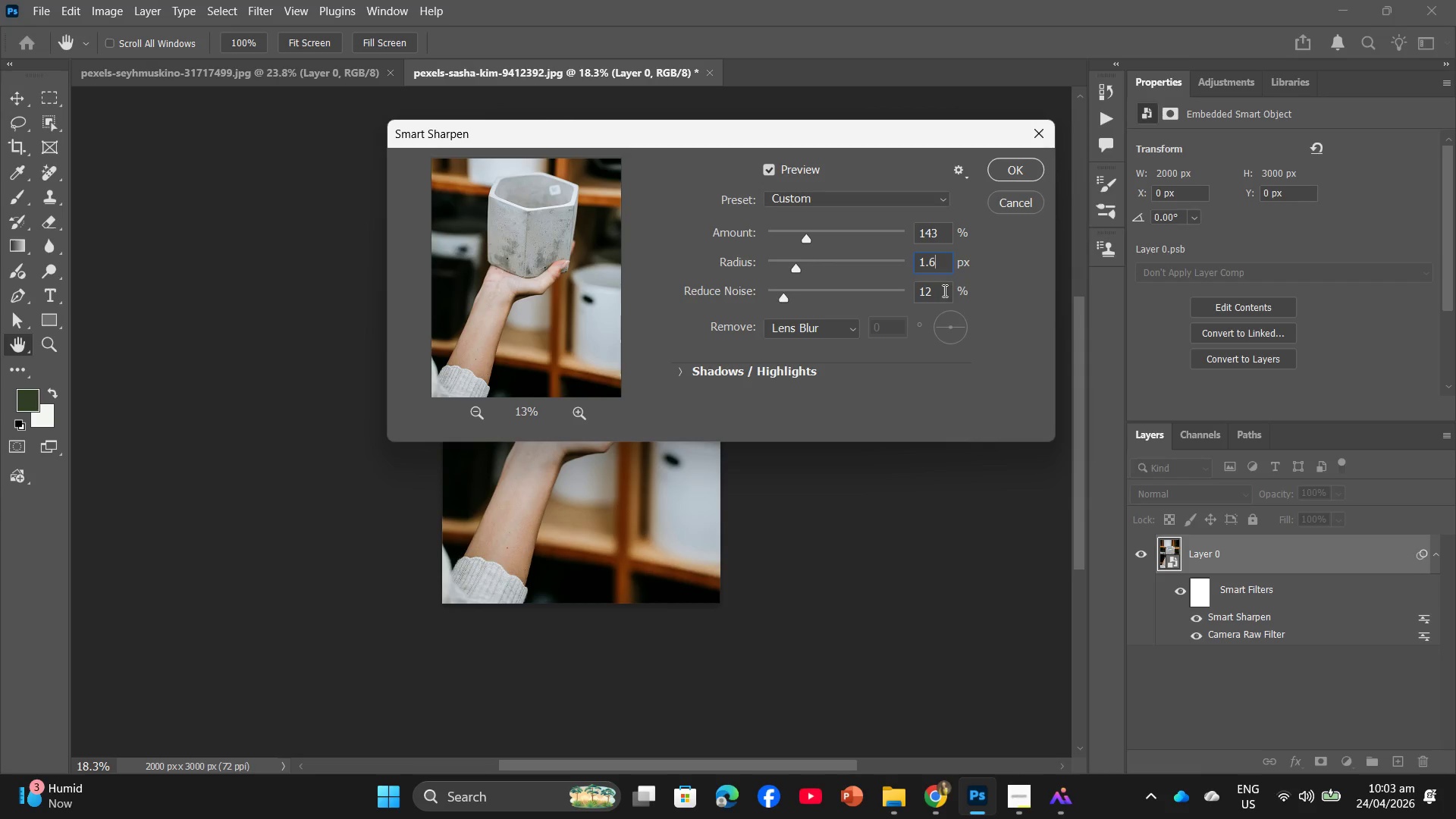 
left_click_drag(start_coordinate=[943, 292], to_coordinate=[918, 293])
 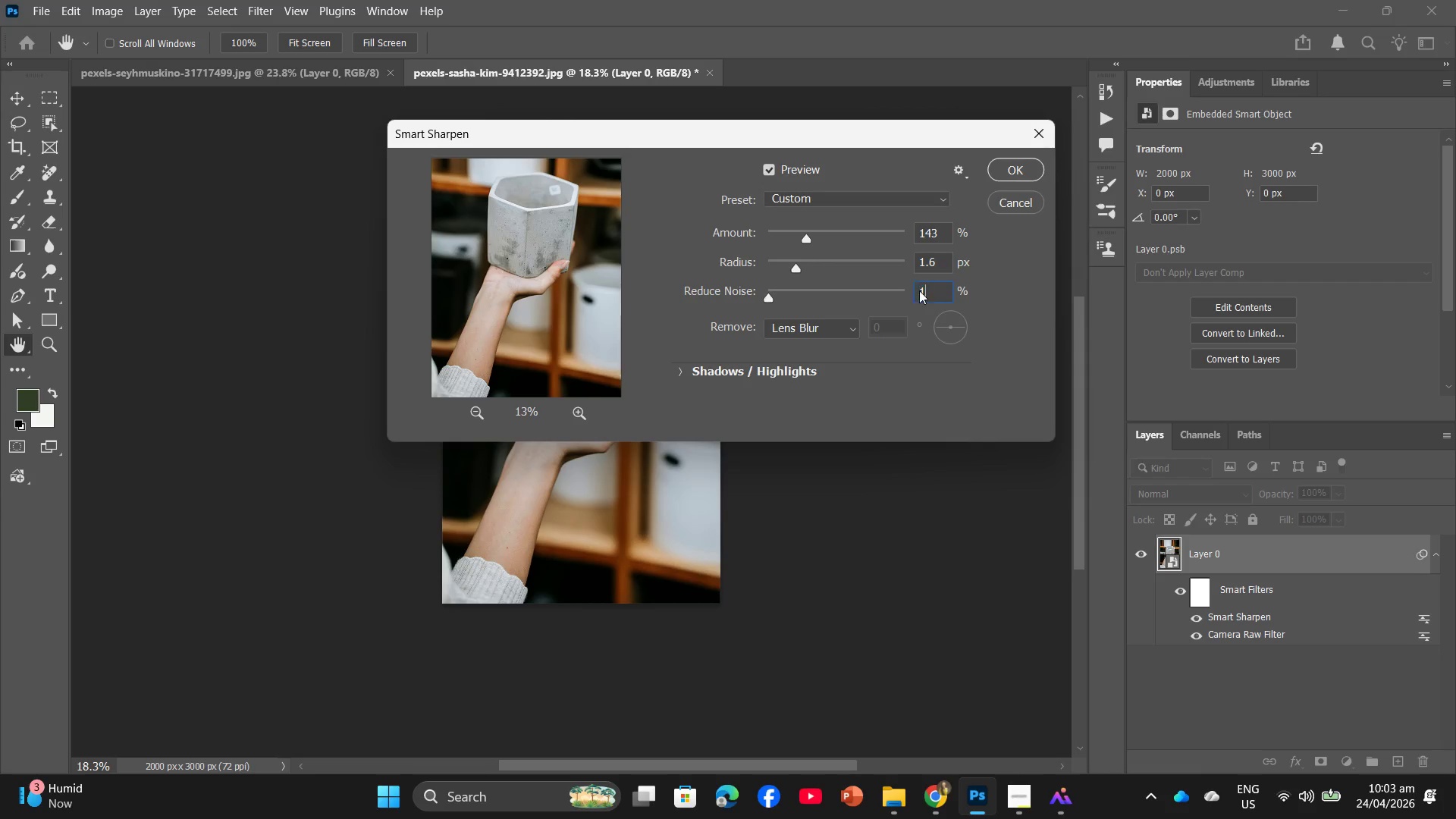 
key(Numpad1)
 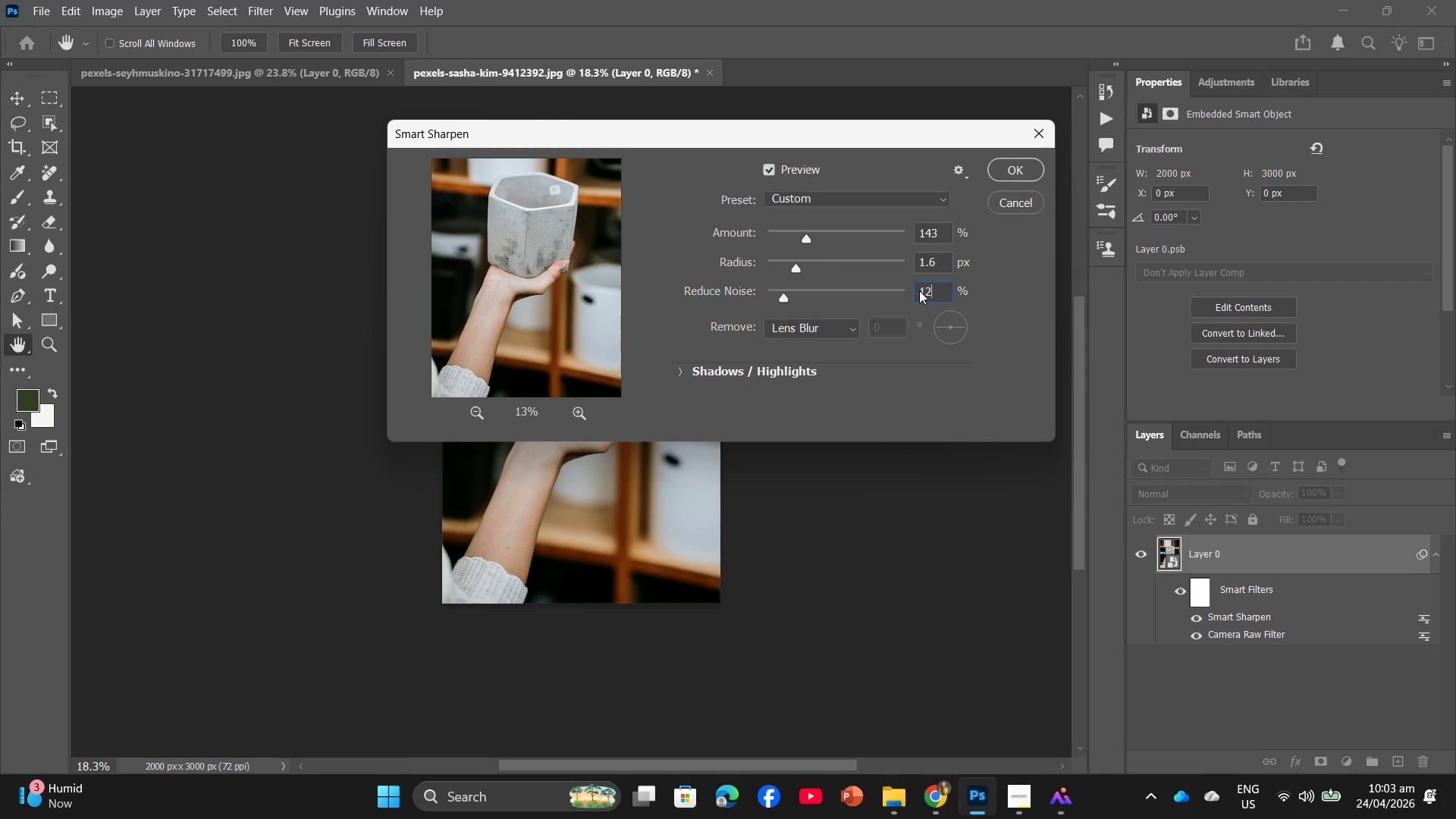 
key(Numpad2)
 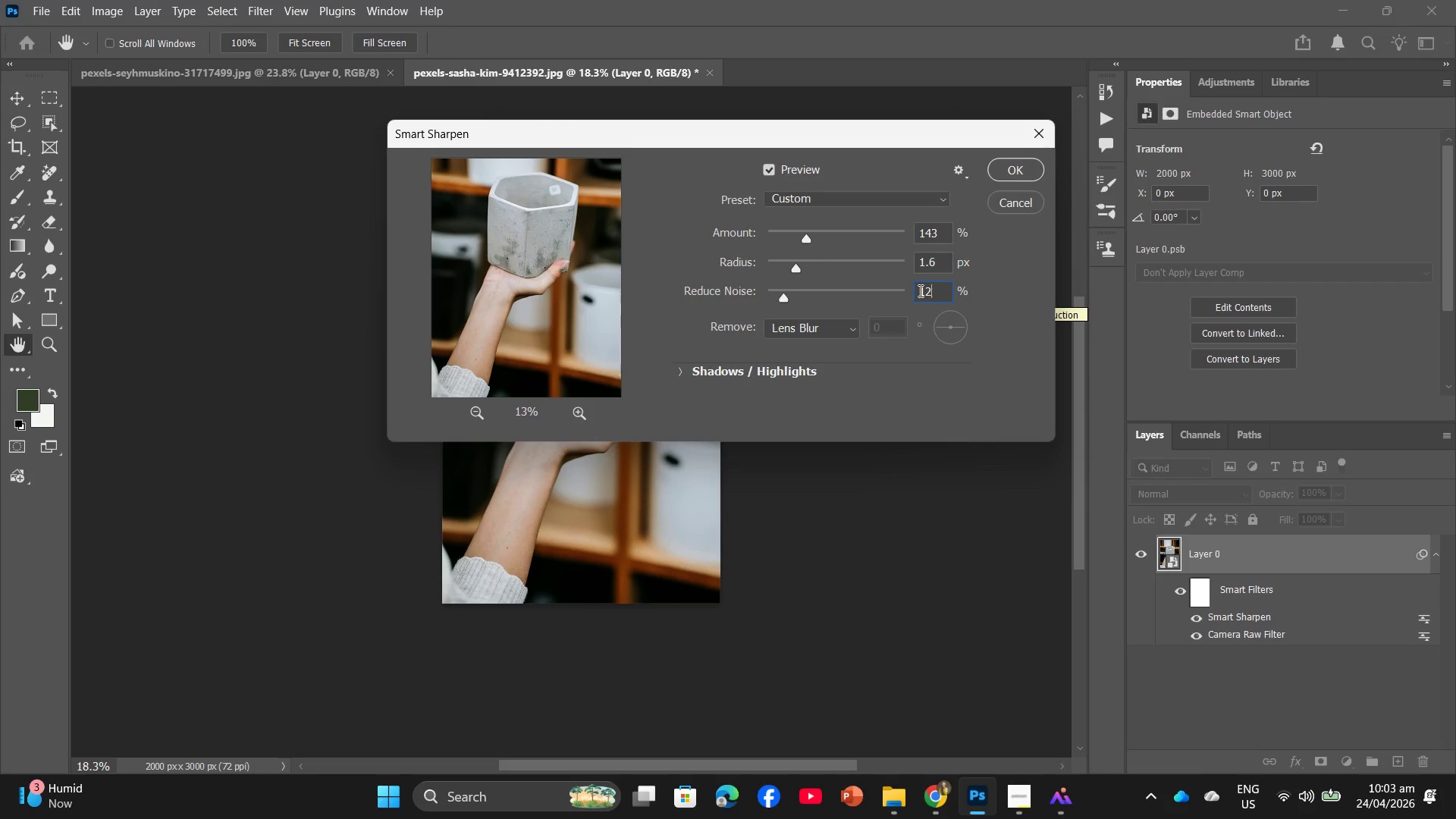 
key(Backspace)
 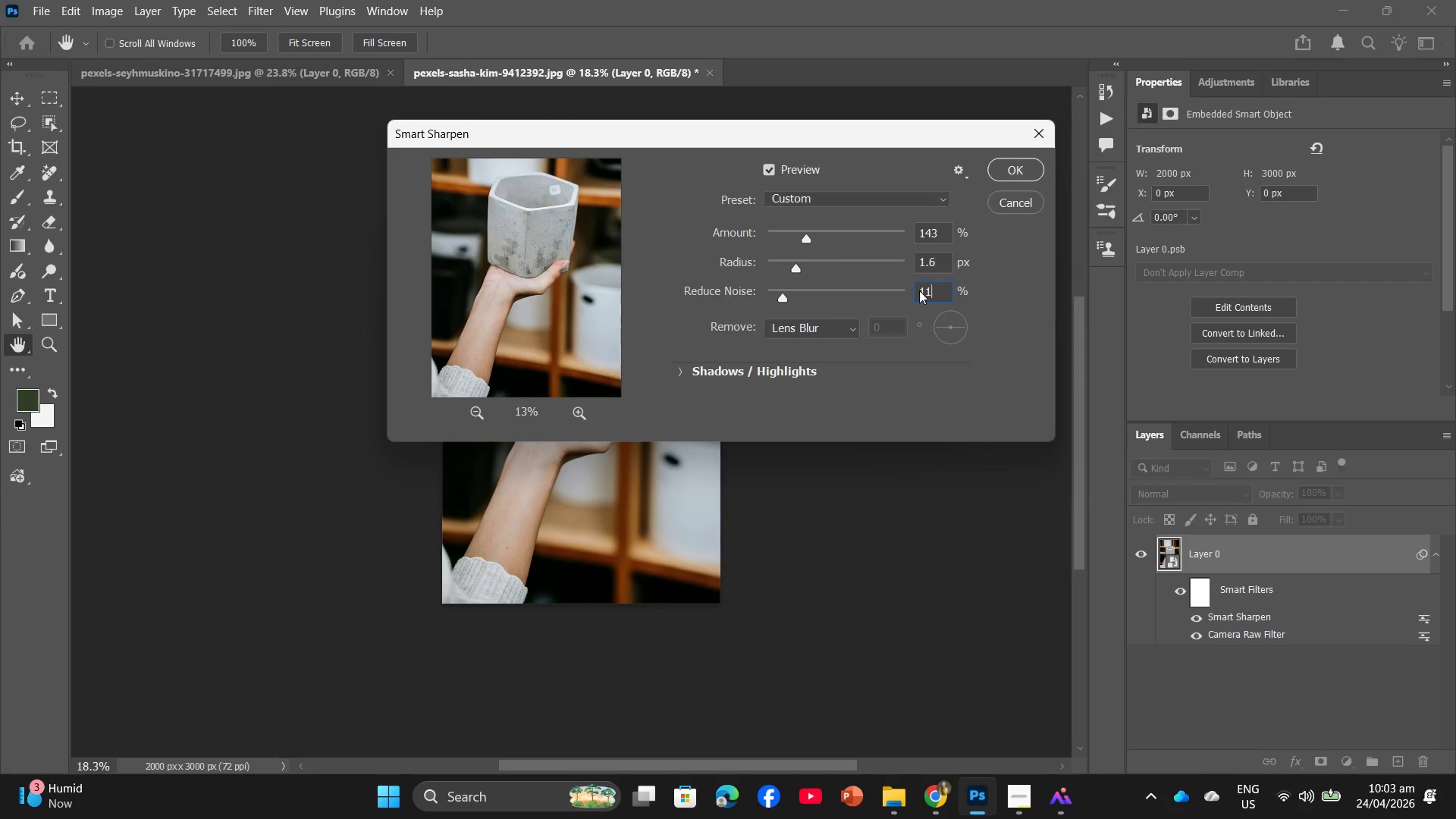 
key(Numpad1)
 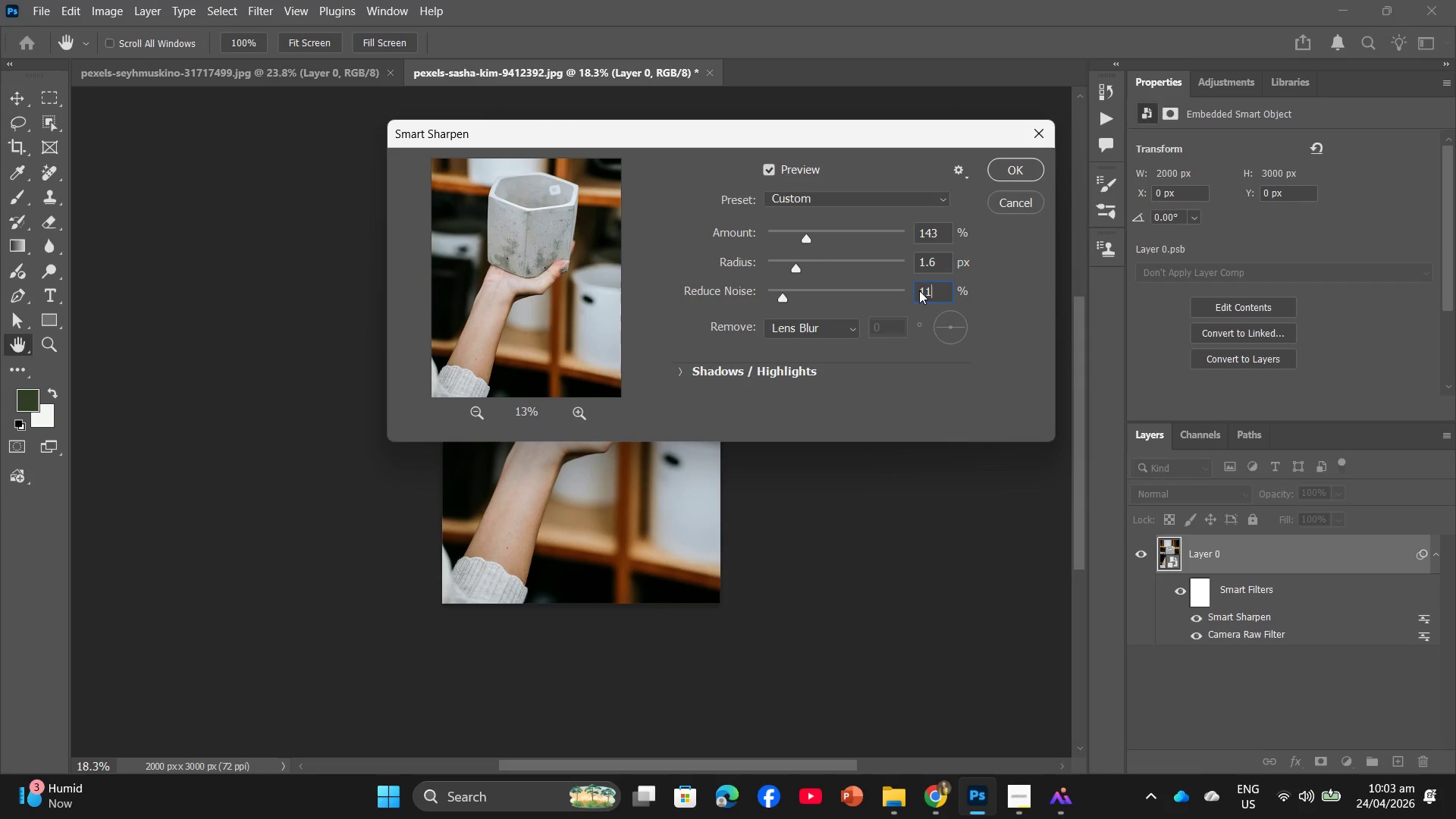 
key(PrintScreen)
 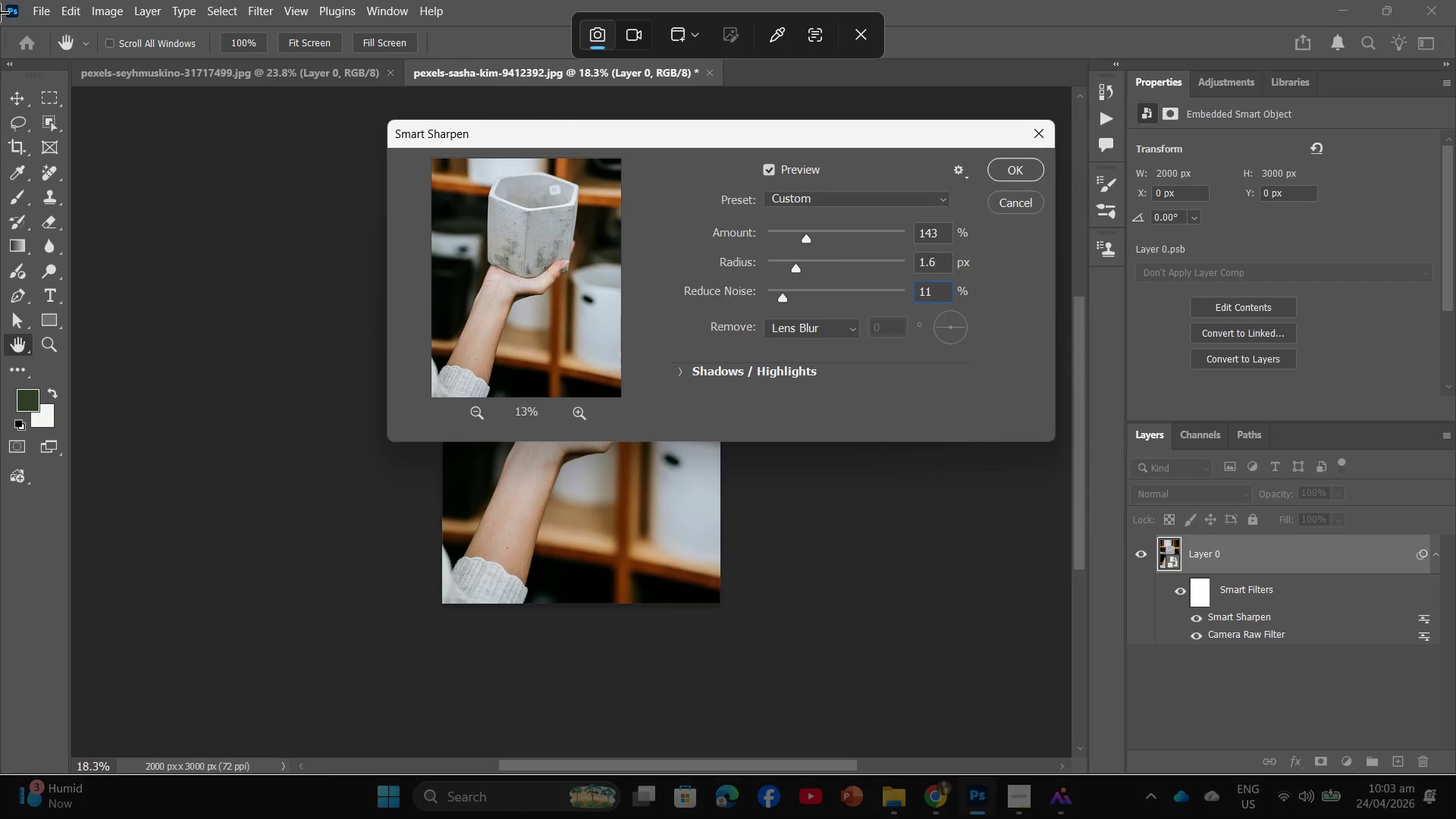 
left_click_drag(start_coordinate=[4, 8], to_coordinate=[1455, 770])
 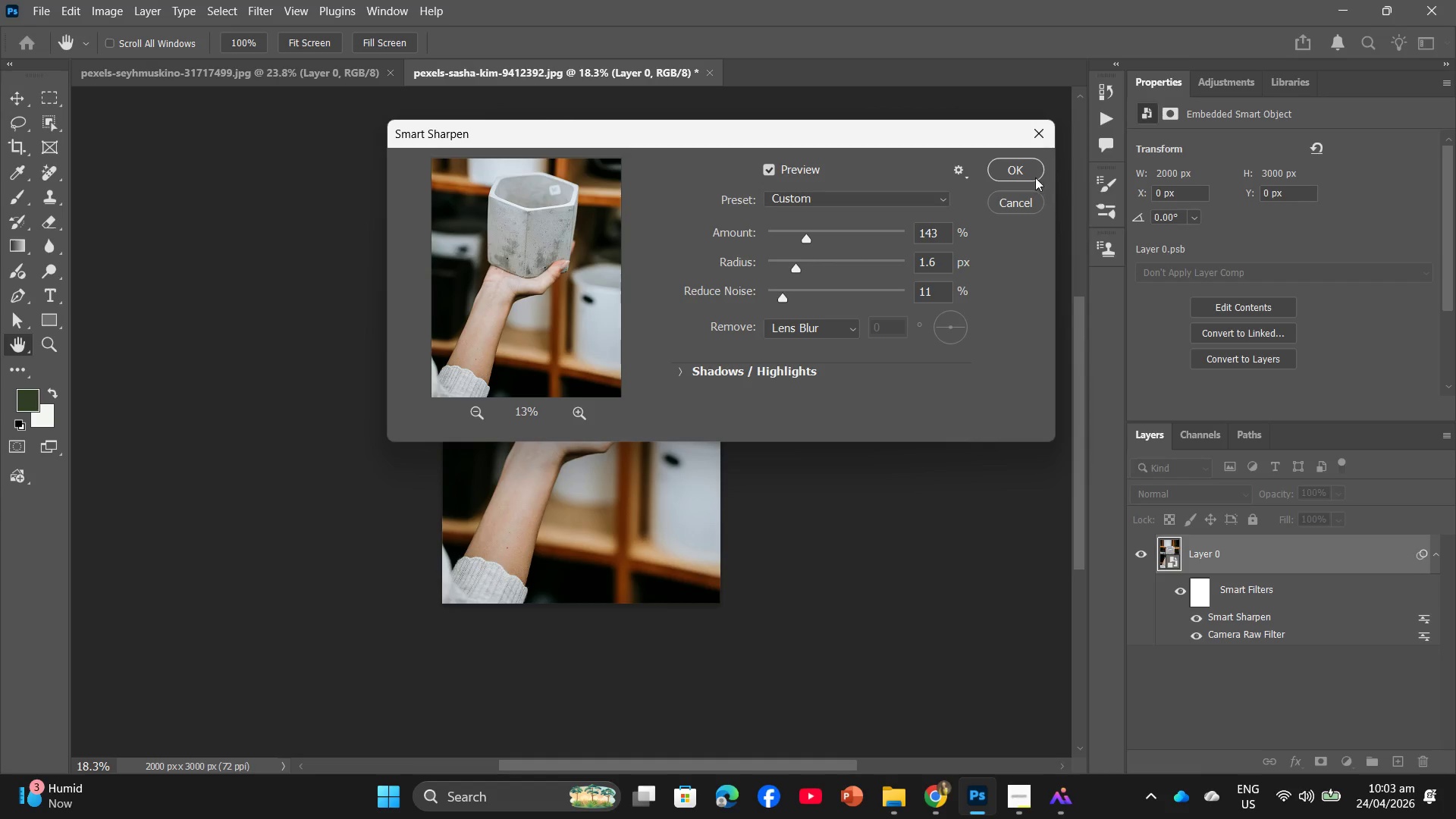 
left_click([1026, 170])
 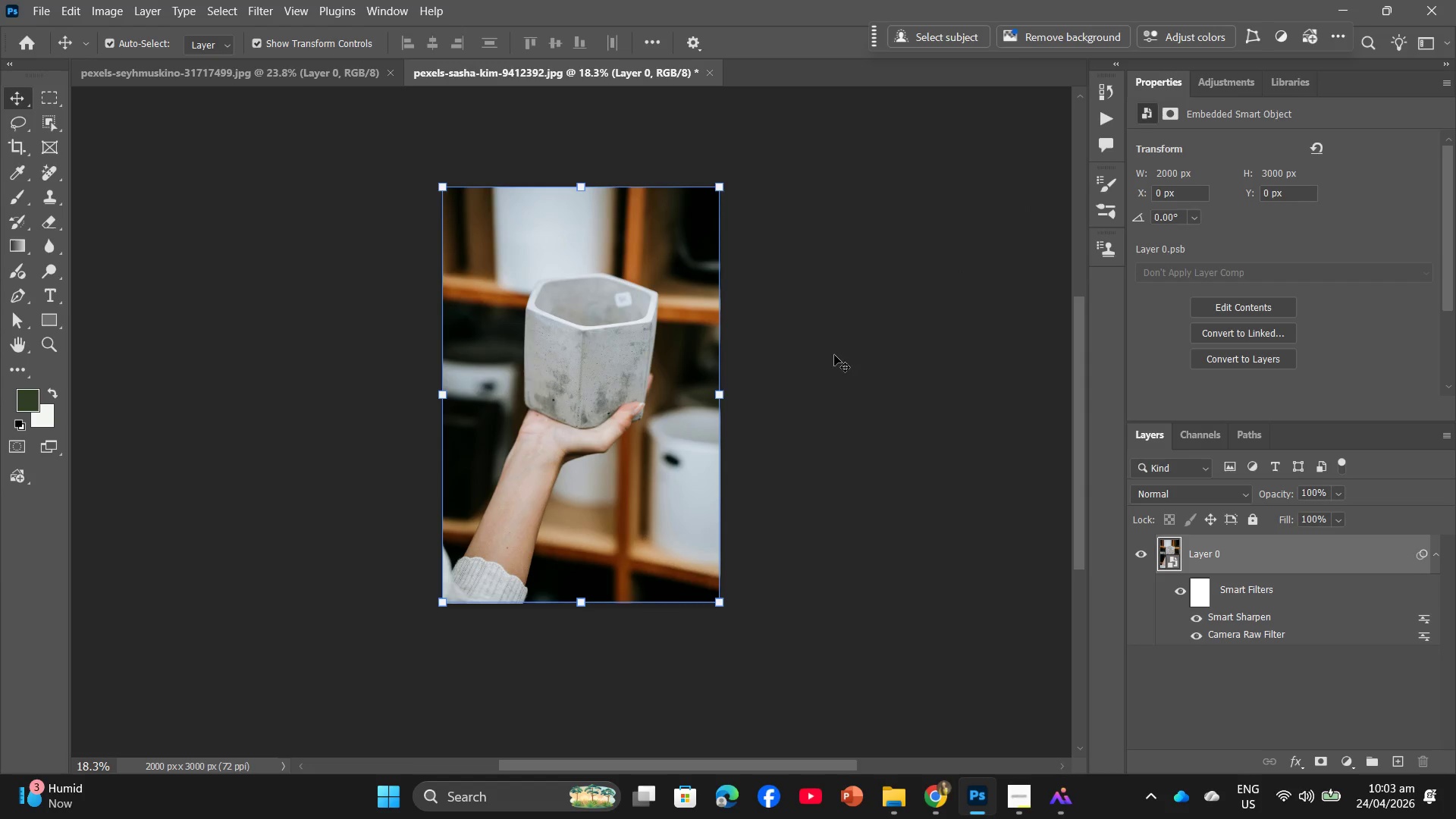 
wait(5.36)
 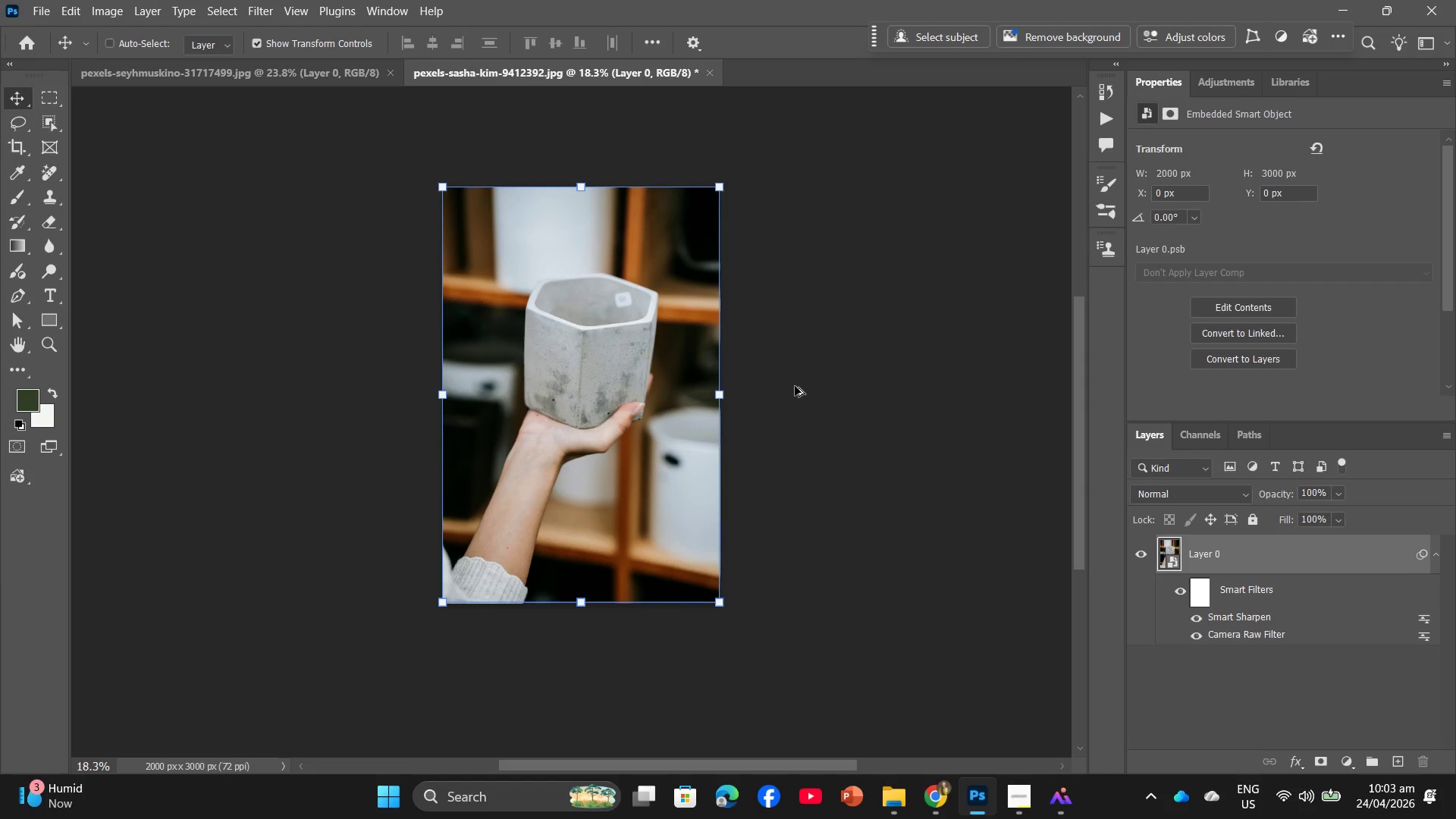 
key(Alt+Control+Shift+W)
 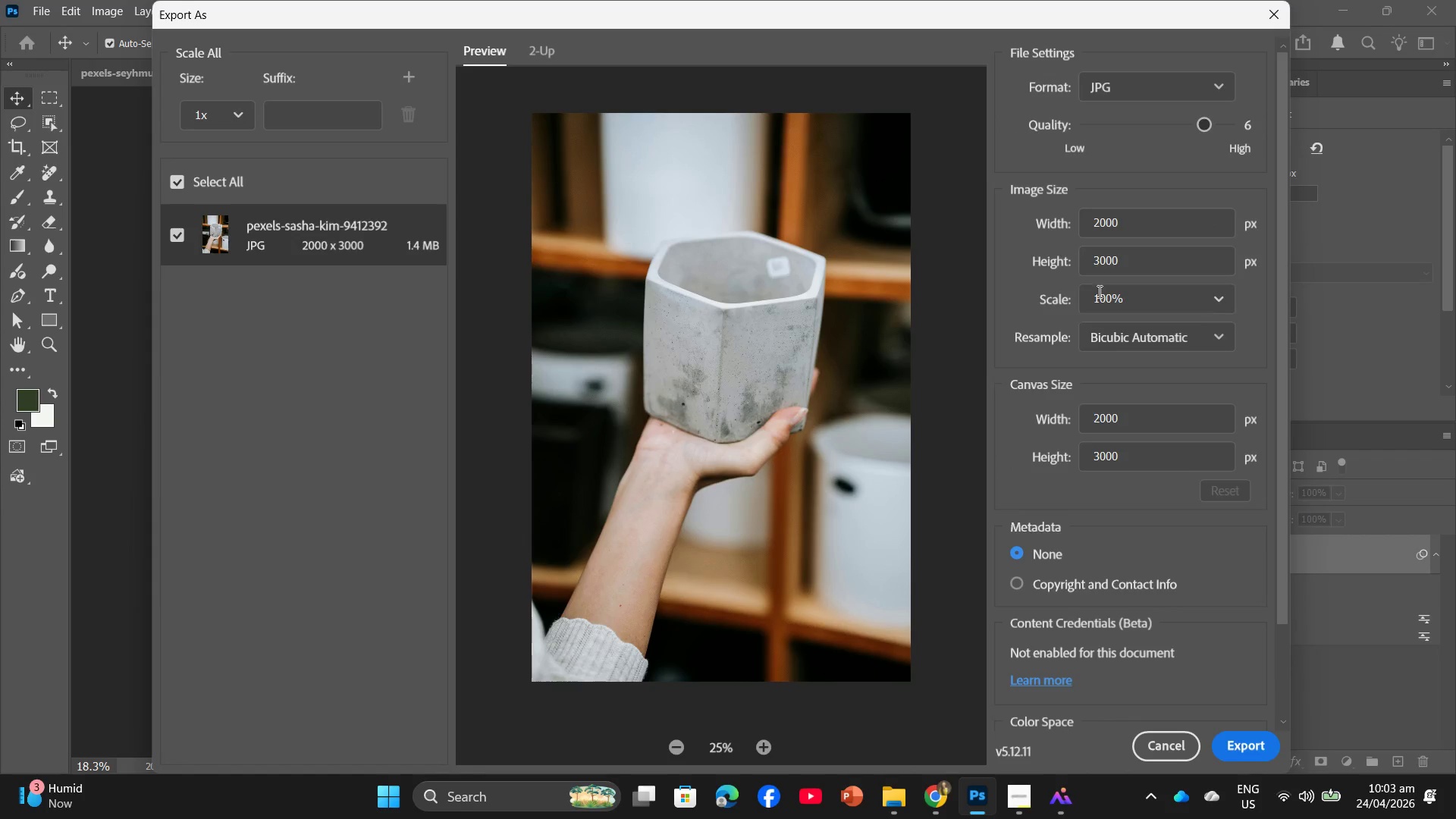 
left_click_drag(start_coordinate=[1209, 125], to_coordinate=[1235, 124])
 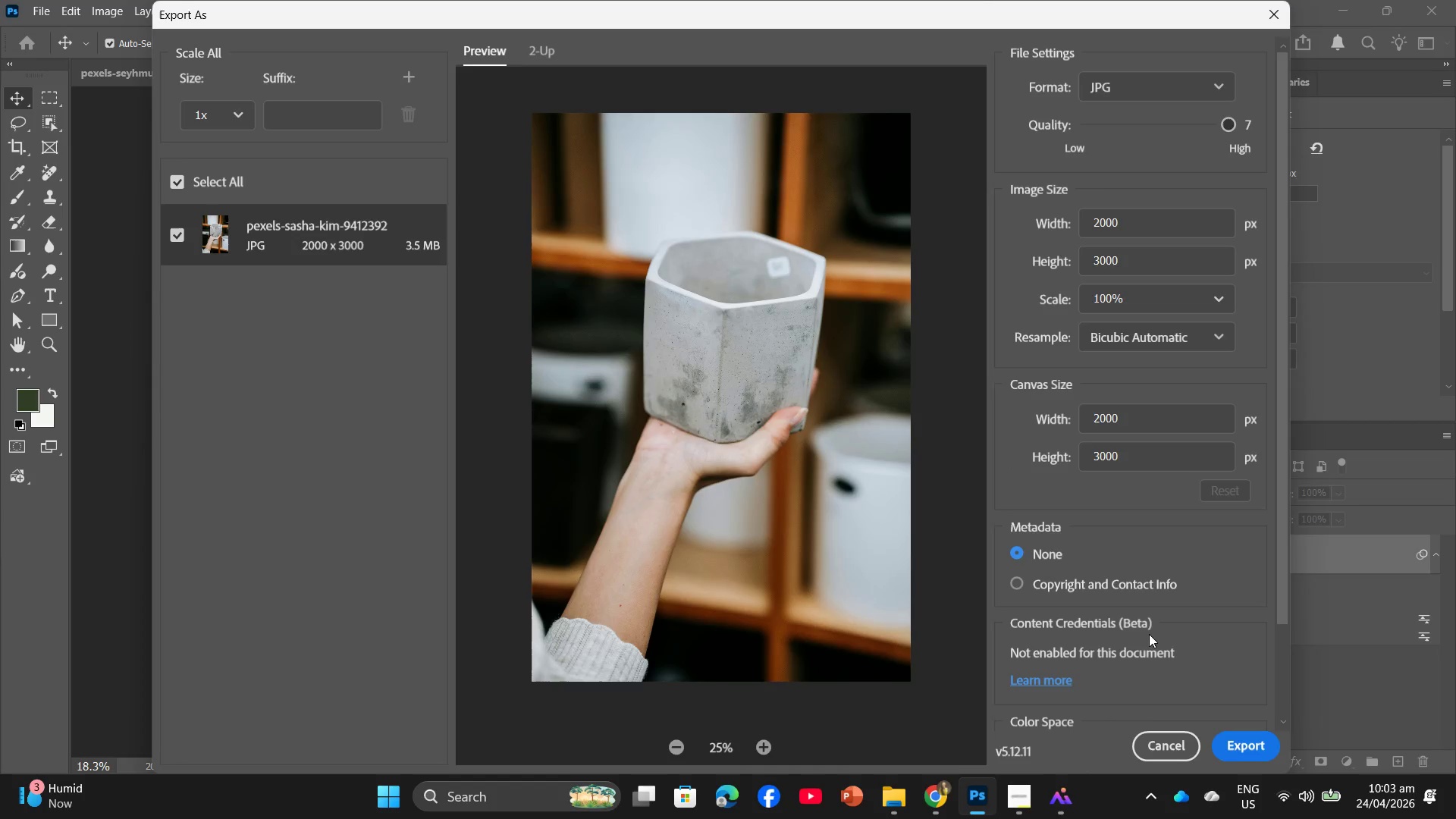 
key(PrintScreen)
 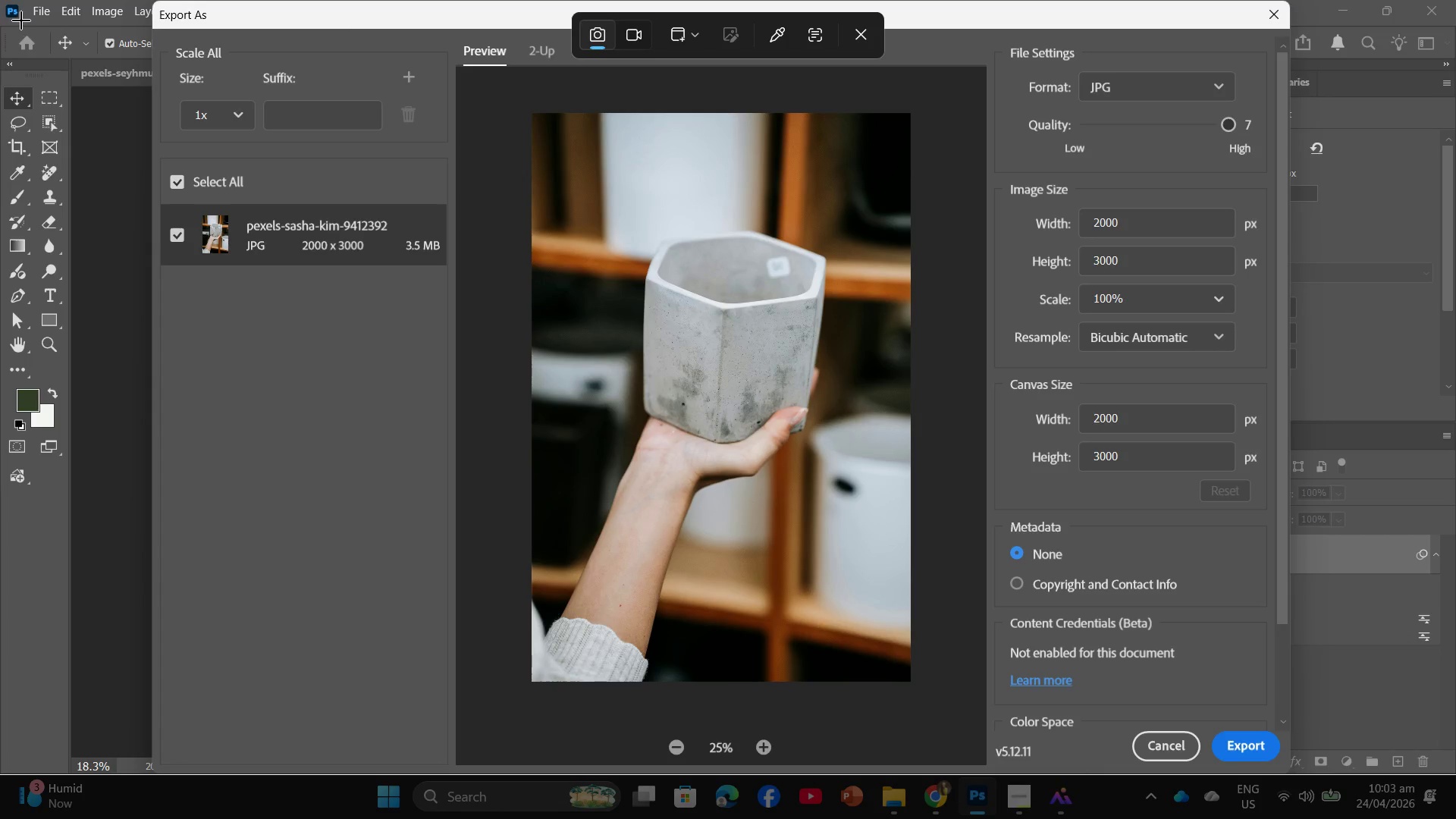 
left_click_drag(start_coordinate=[6, 6], to_coordinate=[1455, 770])
 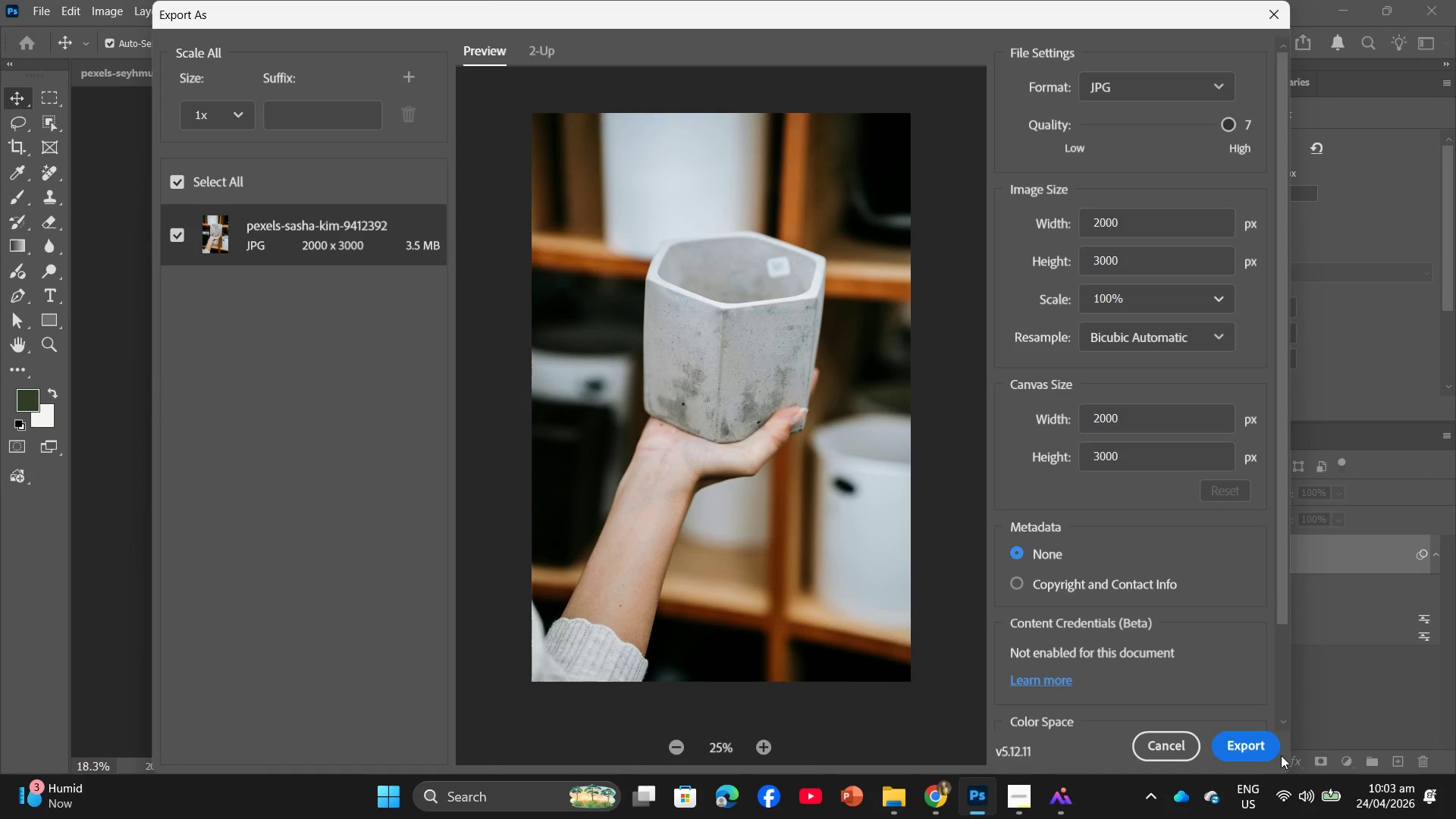 
double_click([1262, 750])
 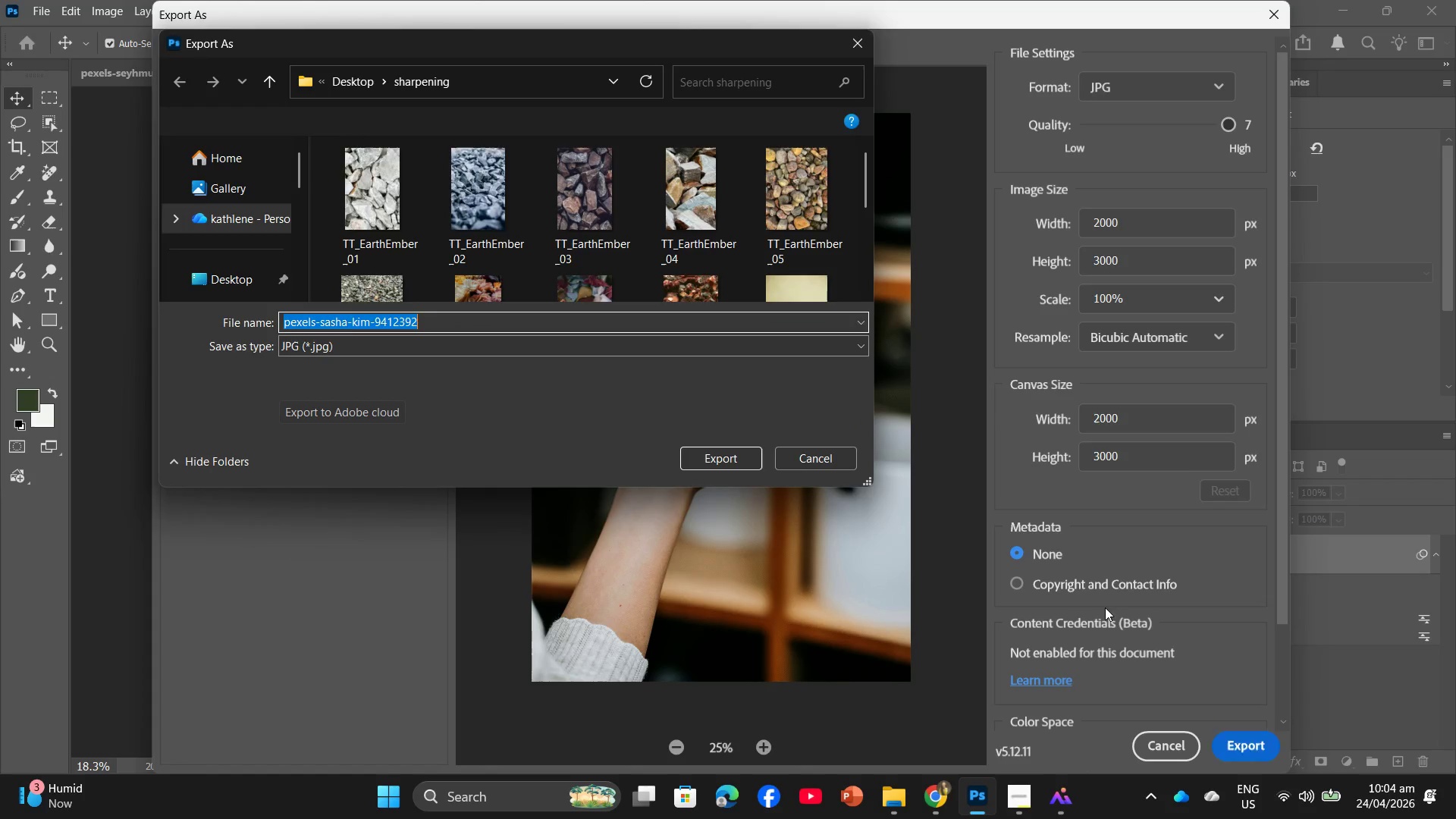 
scroll: coordinate [736, 268], scroll_direction: down, amount: 2.0
 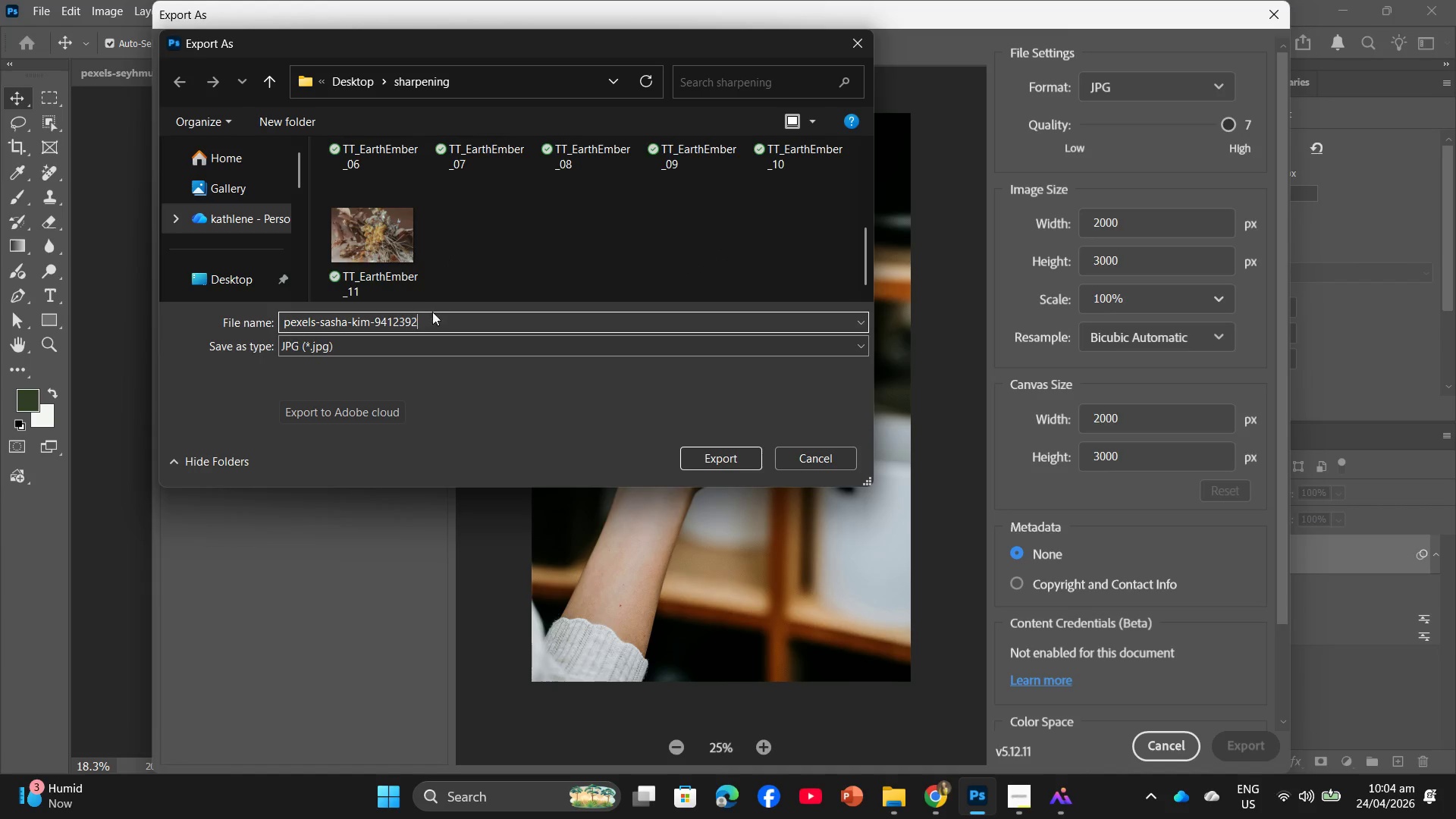 
double_click([393, 281])
 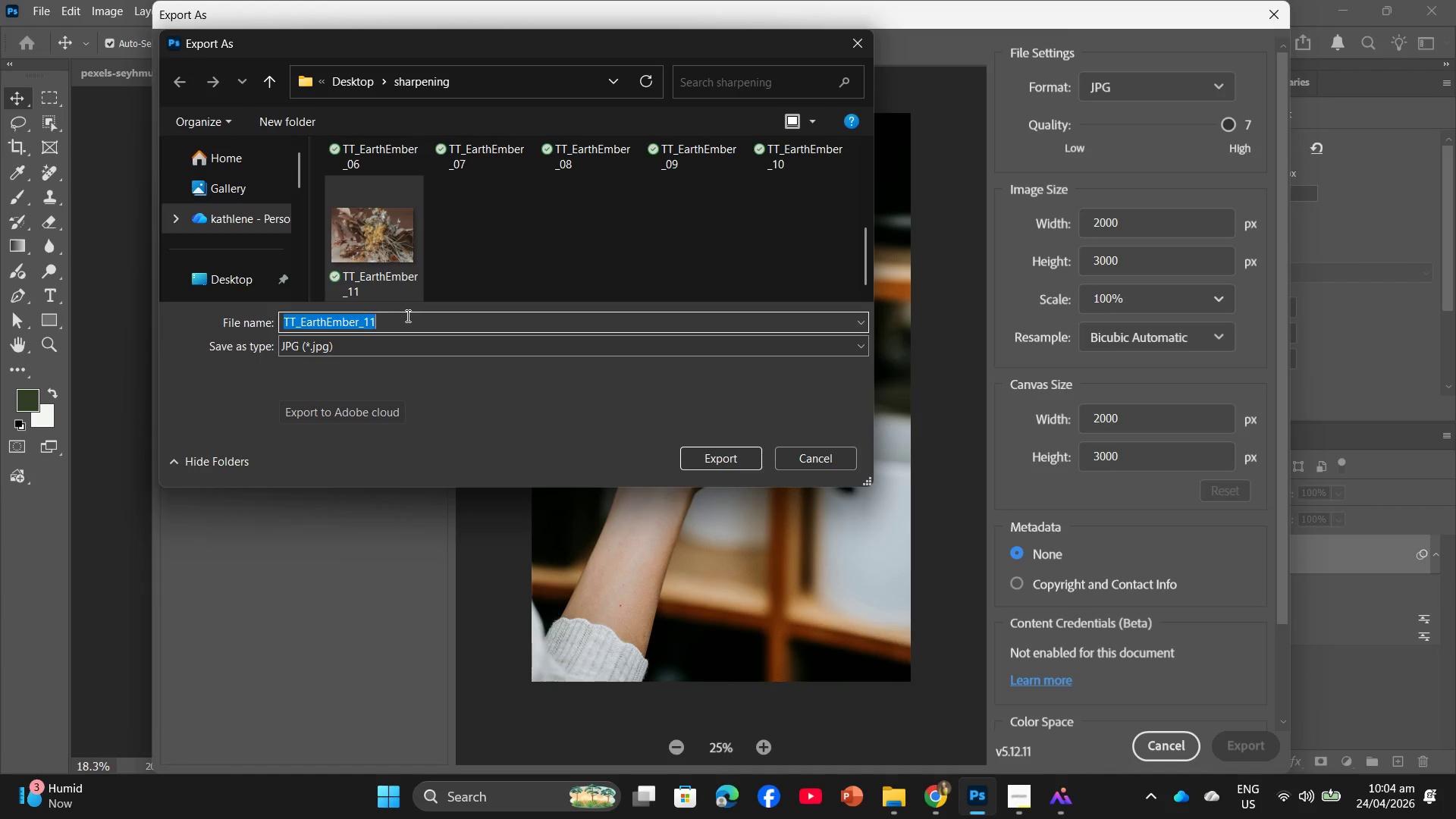 
double_click([406, 315])
 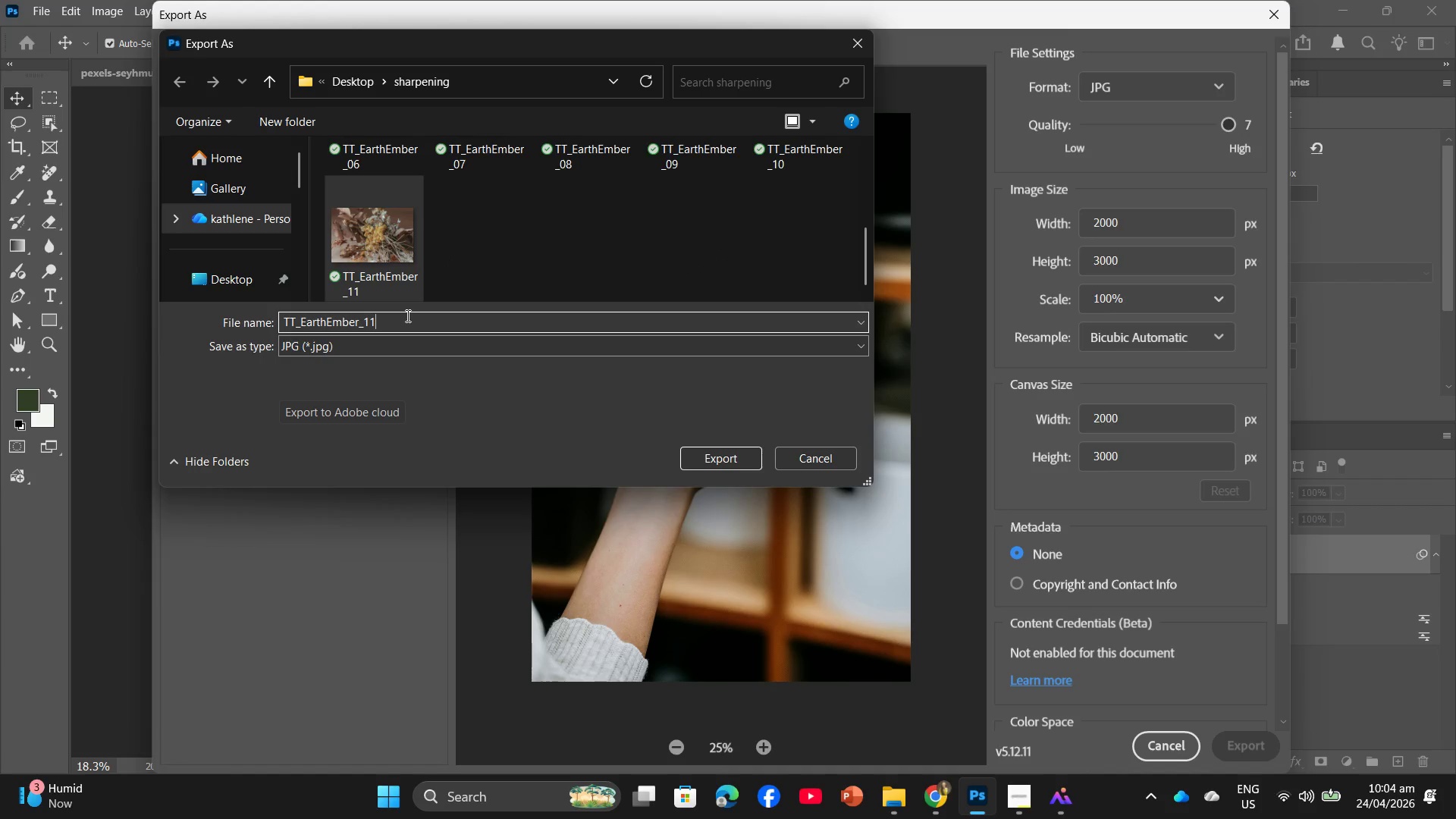 
triple_click([406, 315])
 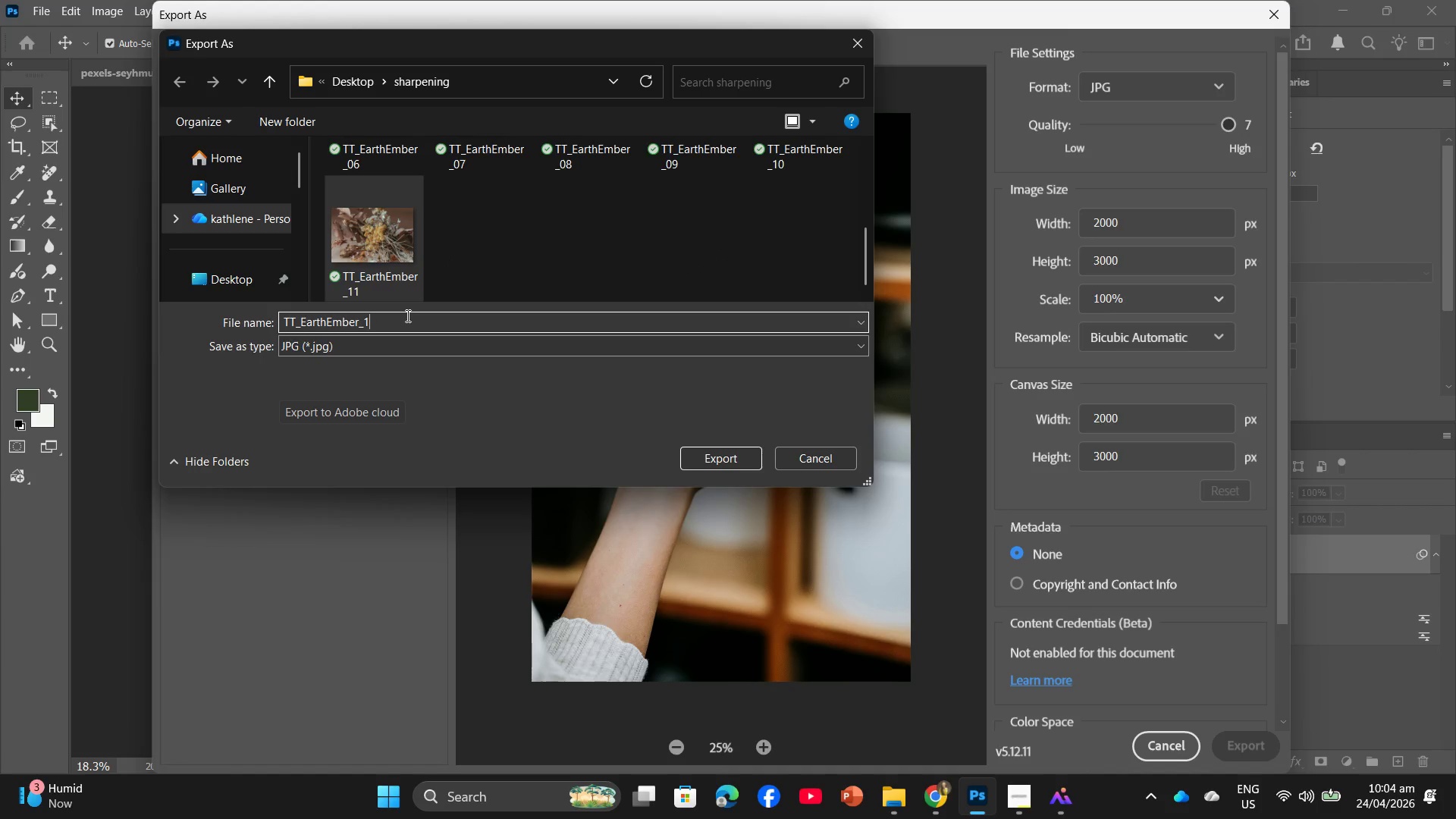 
key(Backspace)
 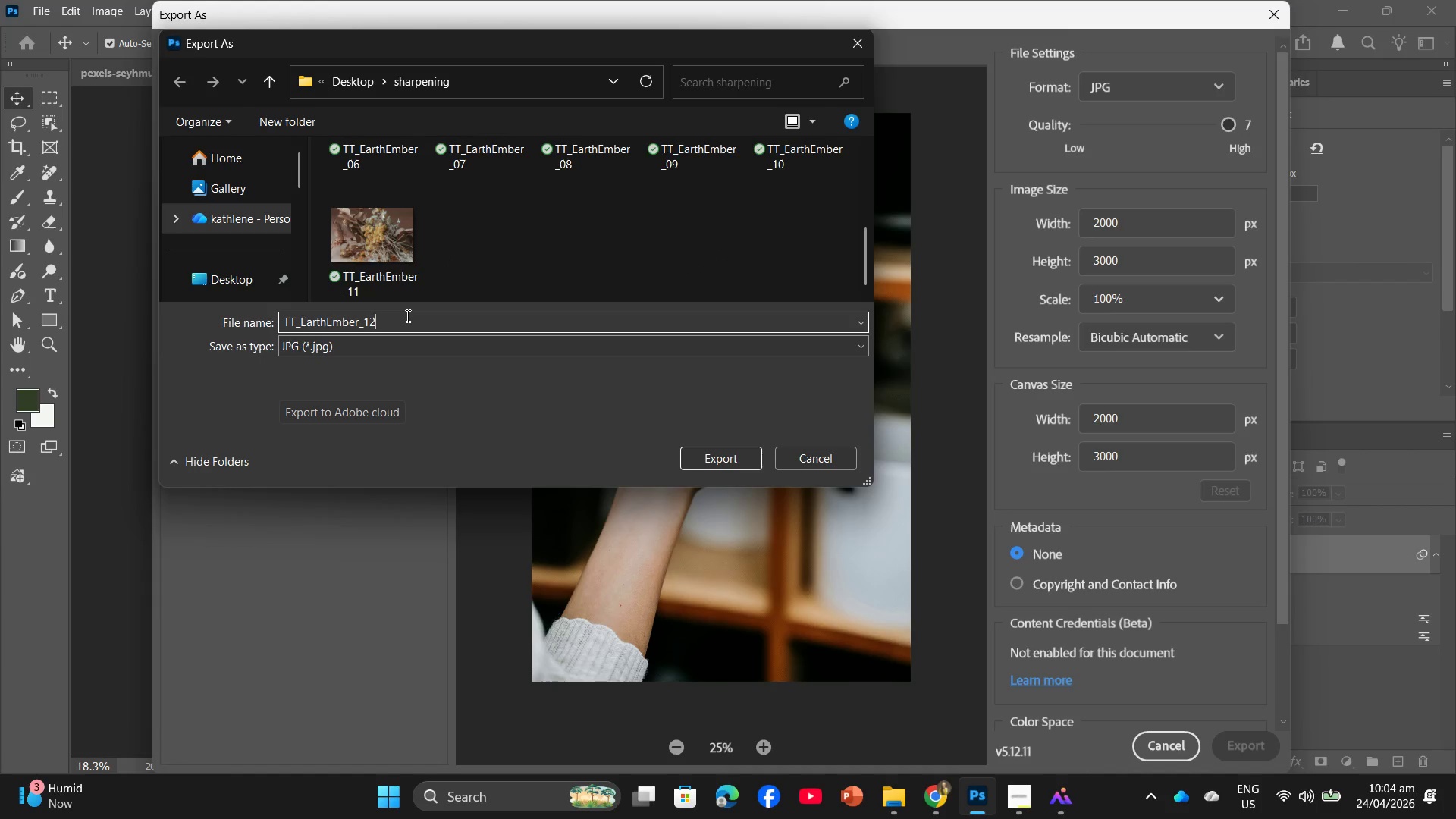 
key(Numpad2)
 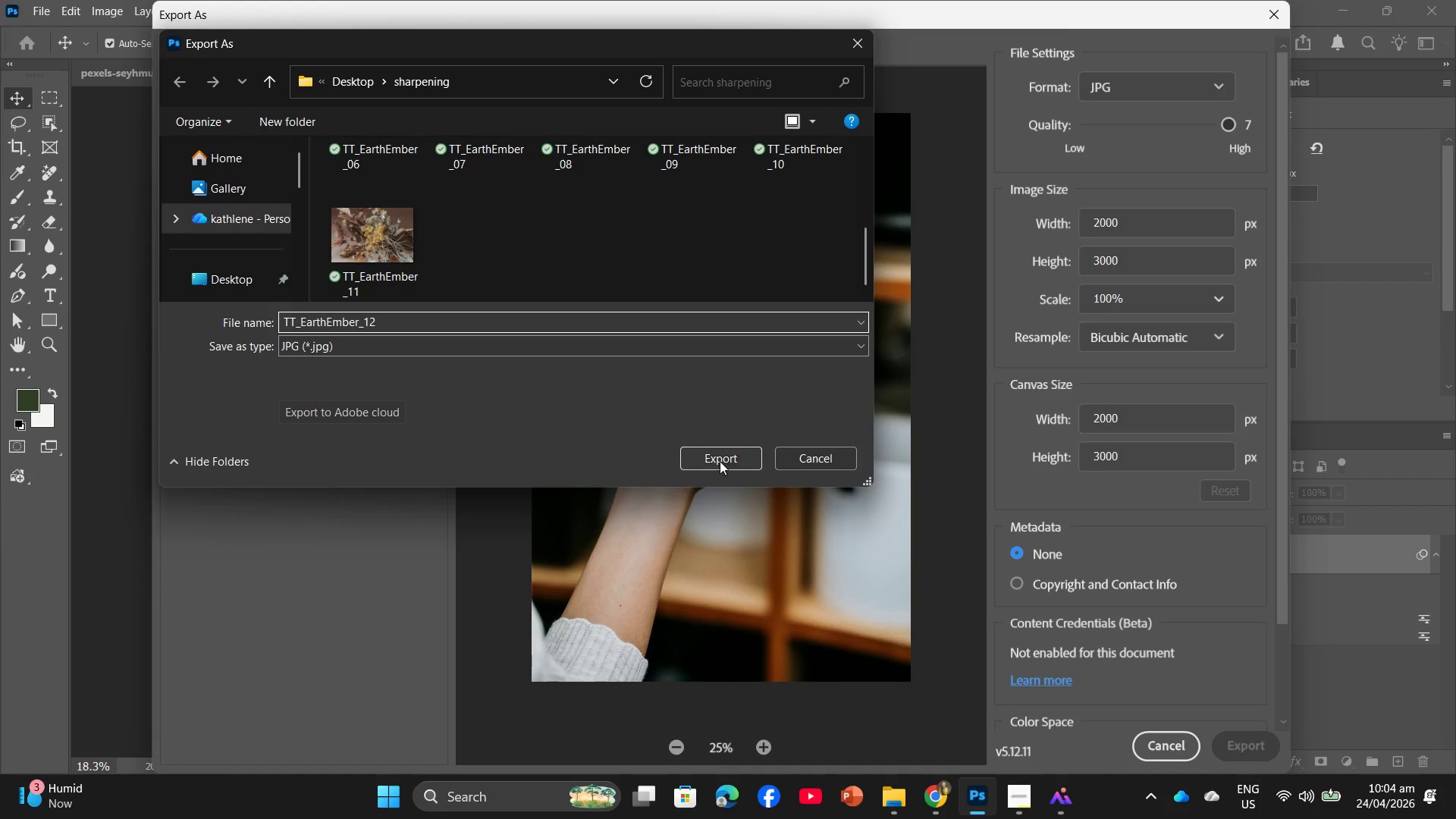 
left_click([720, 461])
 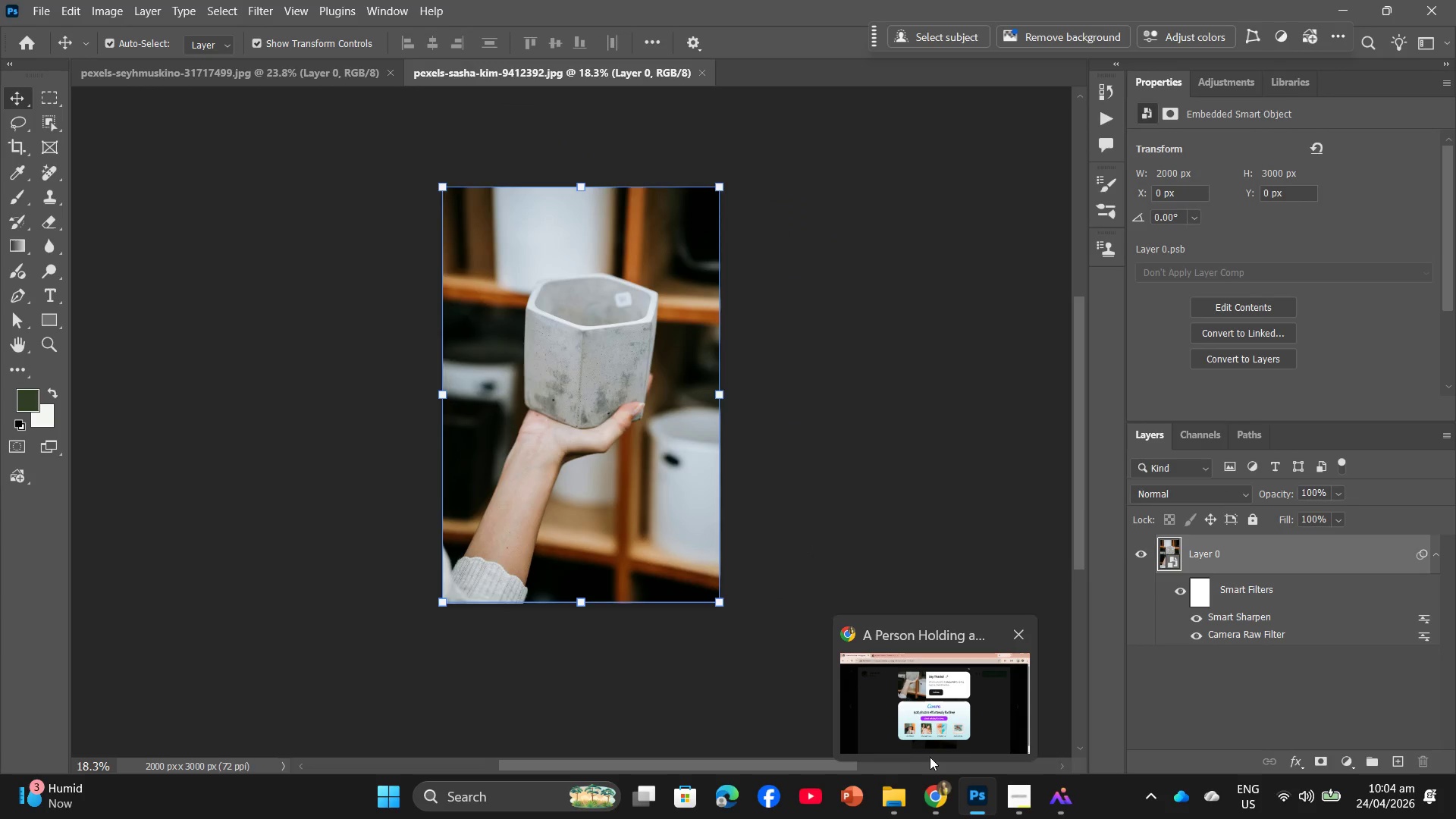 
wait(5.84)
 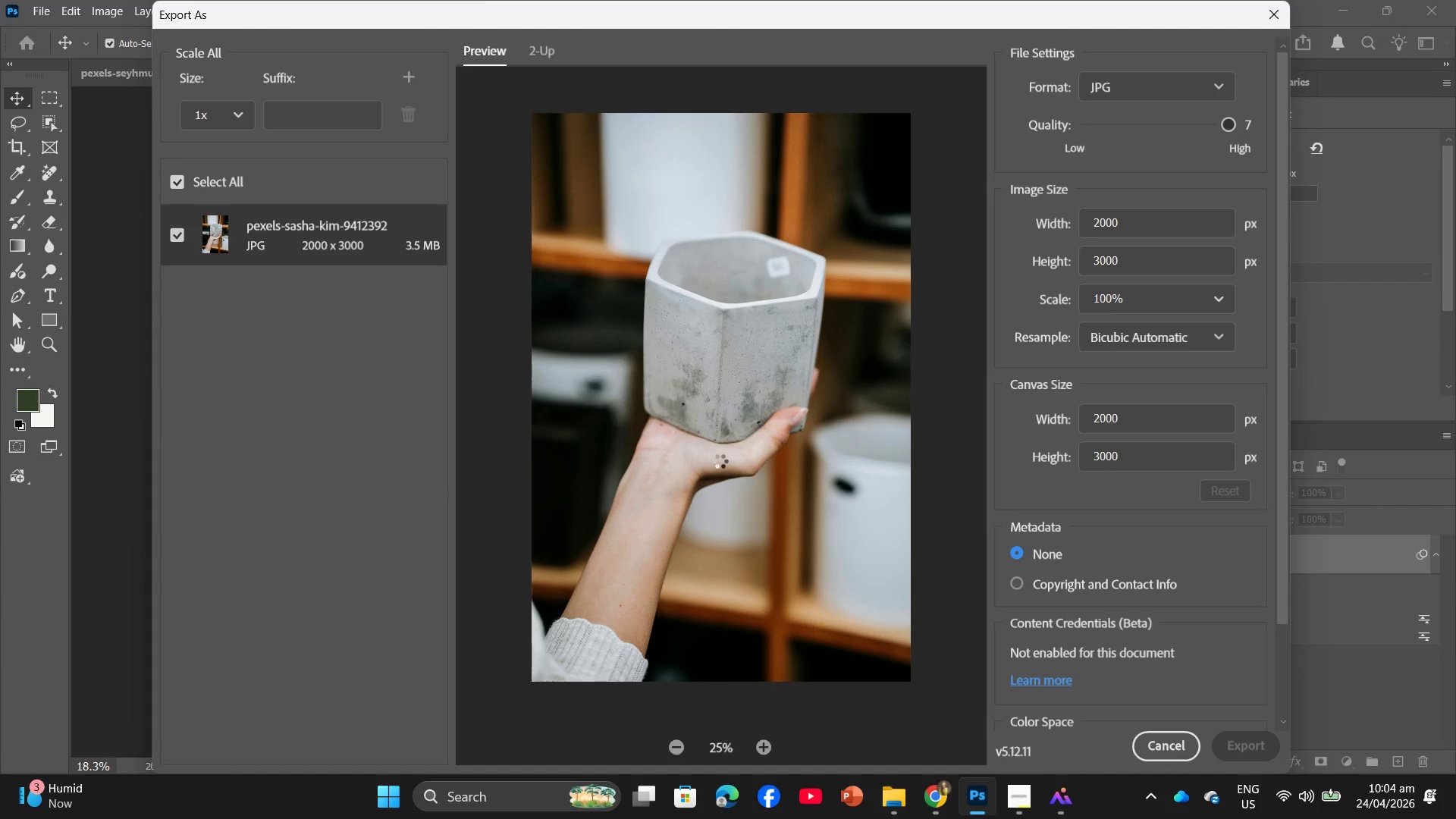 
left_click([1238, 595])
 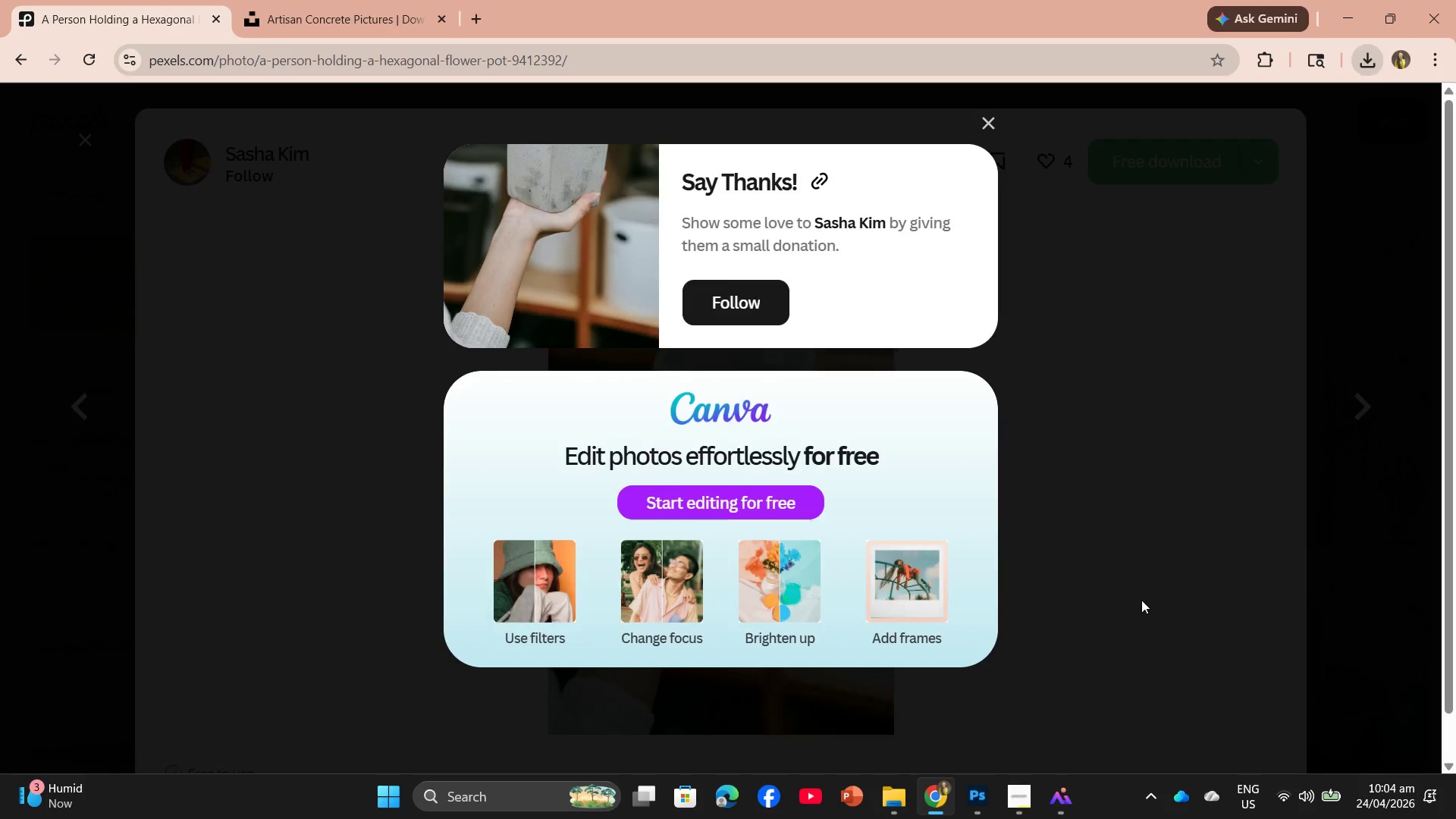 
left_click([1141, 600])
 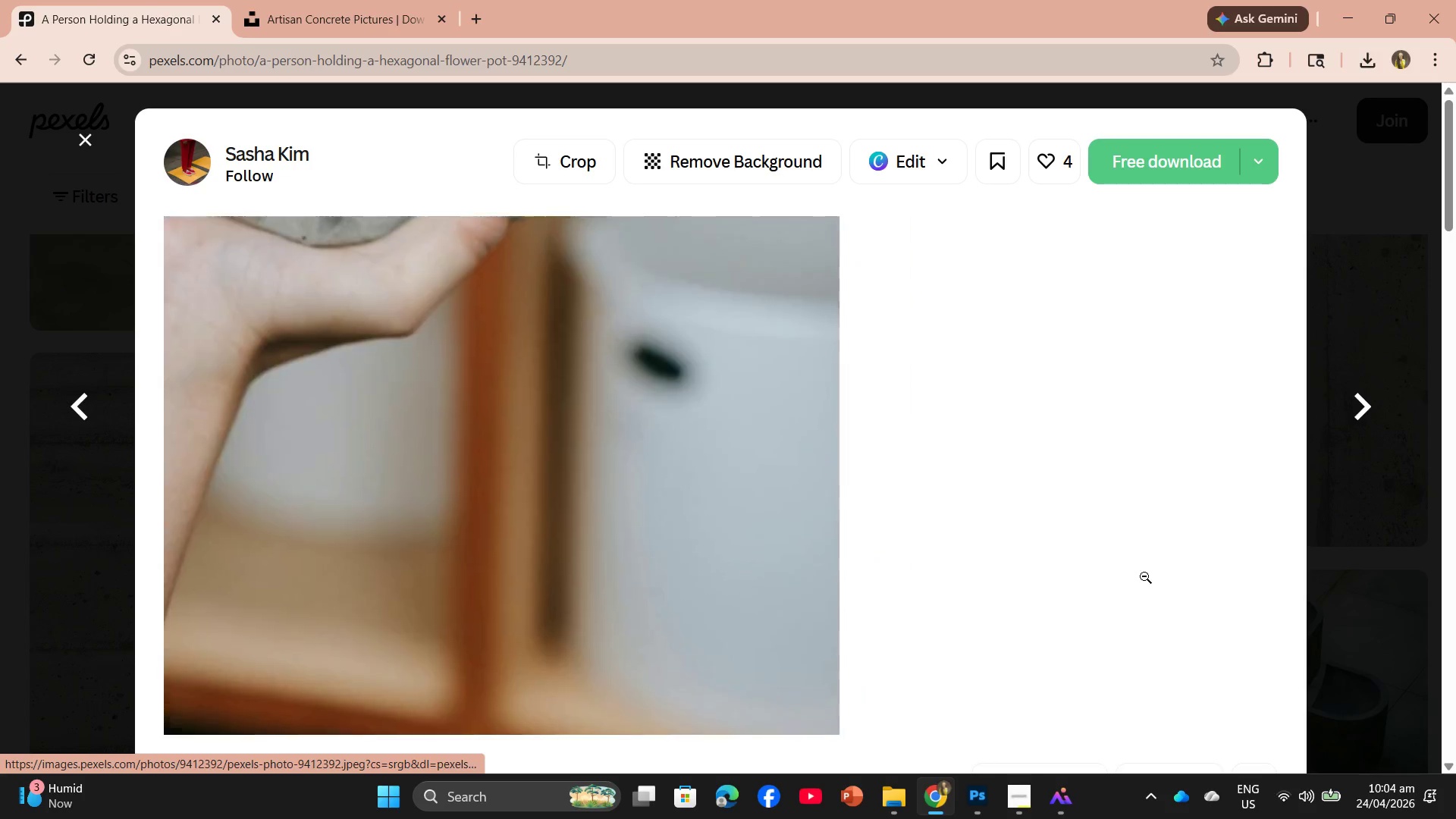 
scroll: coordinate [1142, 574], scroll_direction: down, amount: 3.0
 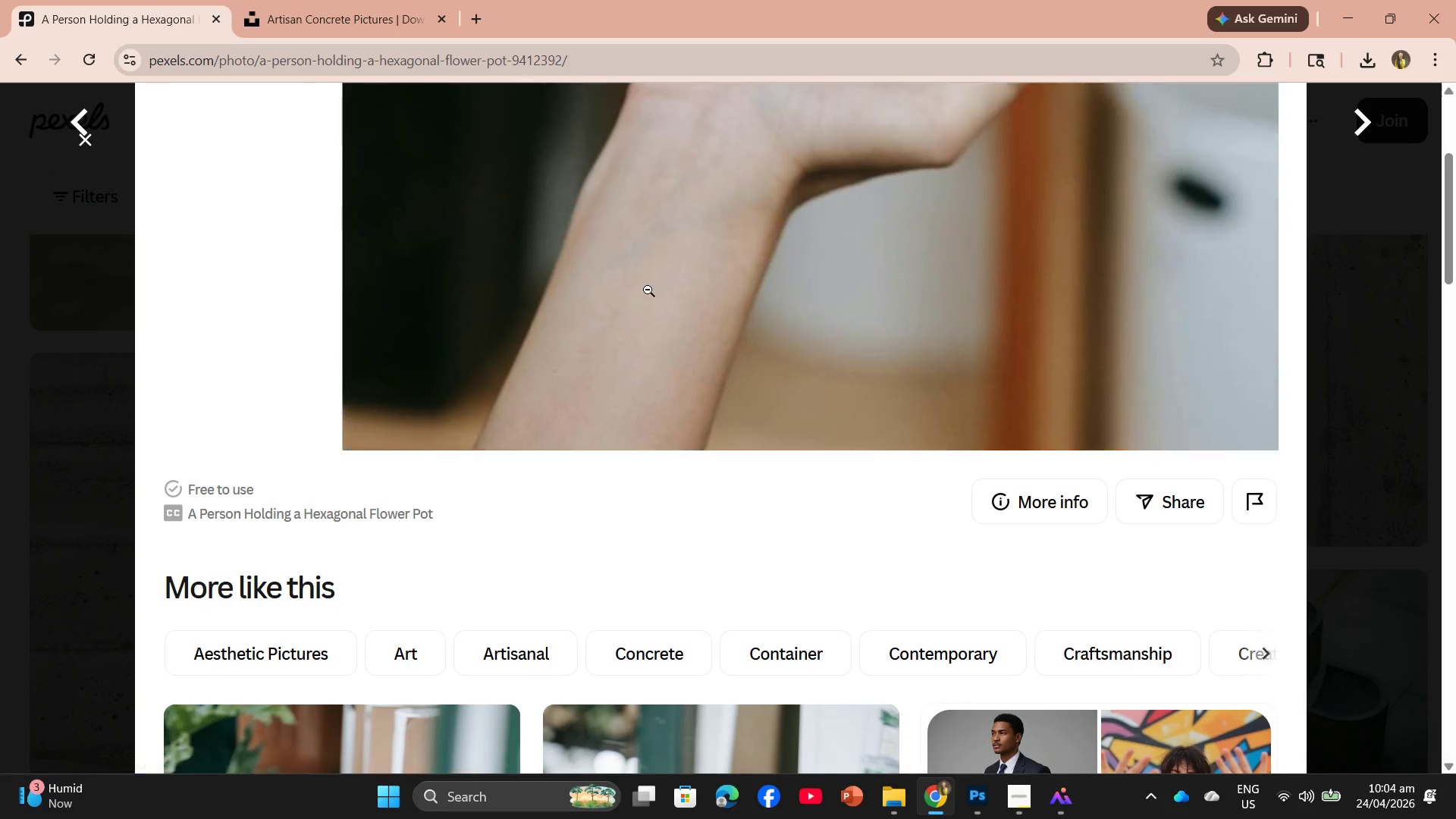 
left_click([651, 286])
 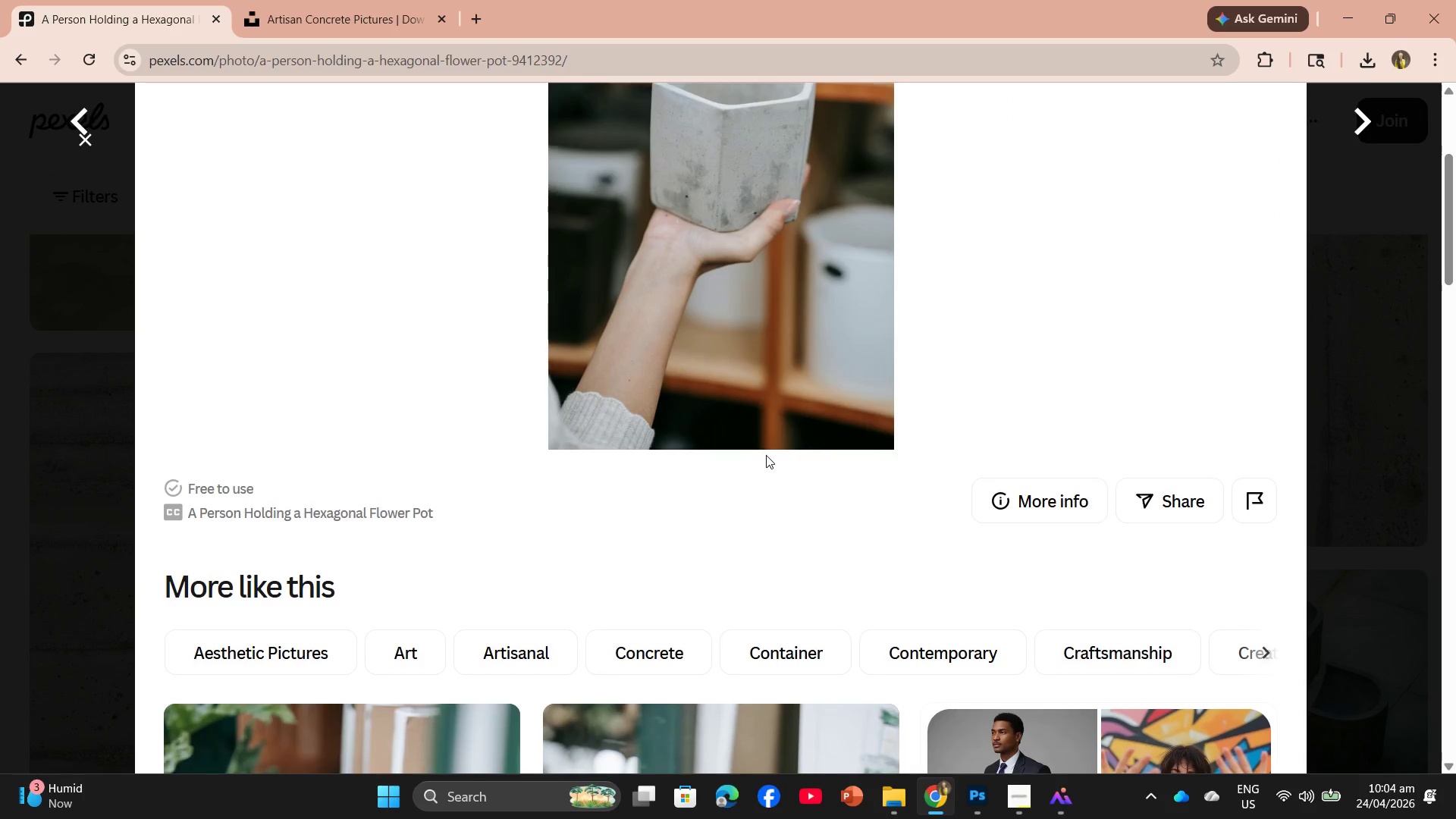 
scroll: coordinate [745, 452], scroll_direction: down, amount: 16.0
 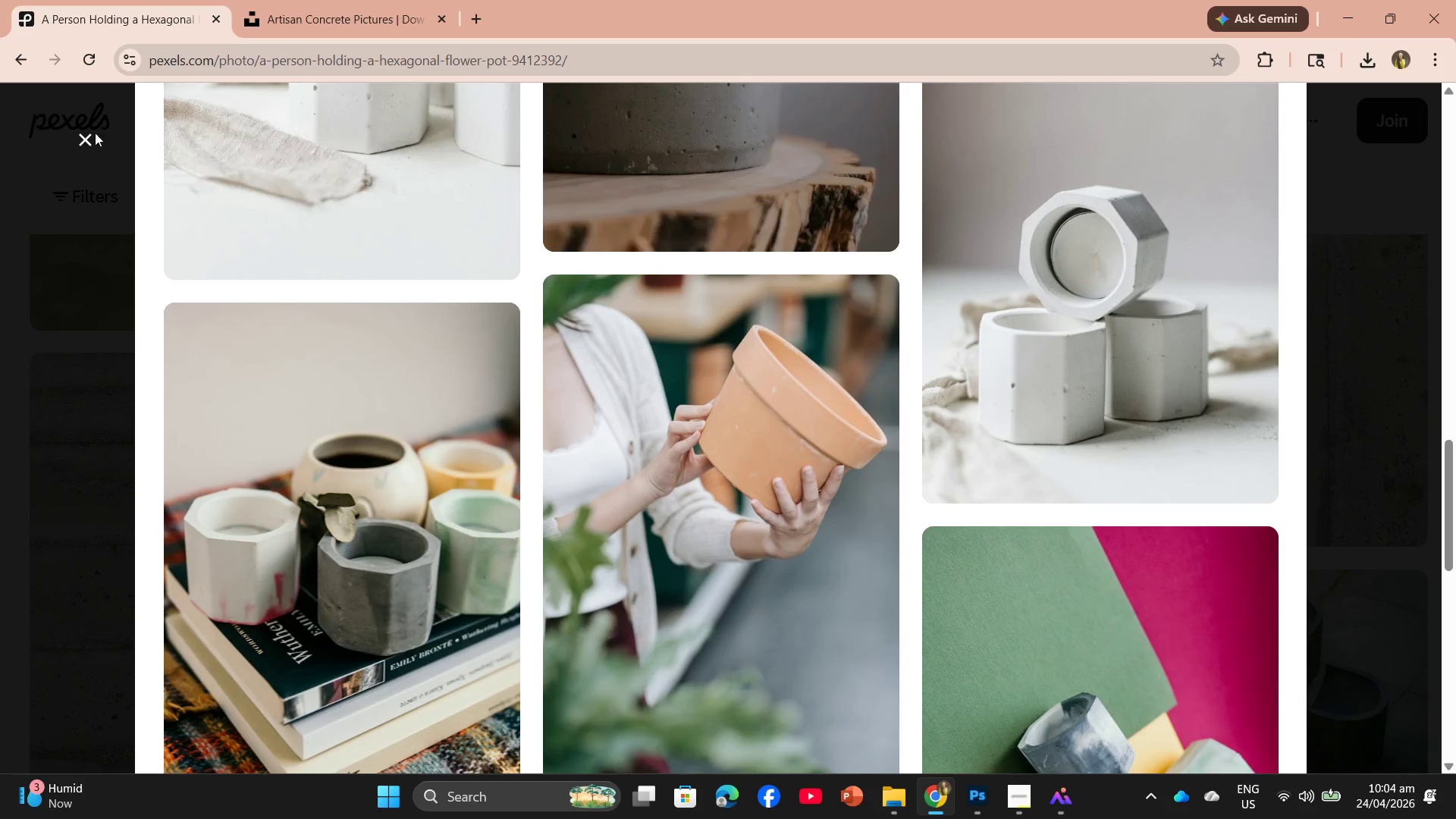 
left_click([88, 139])
 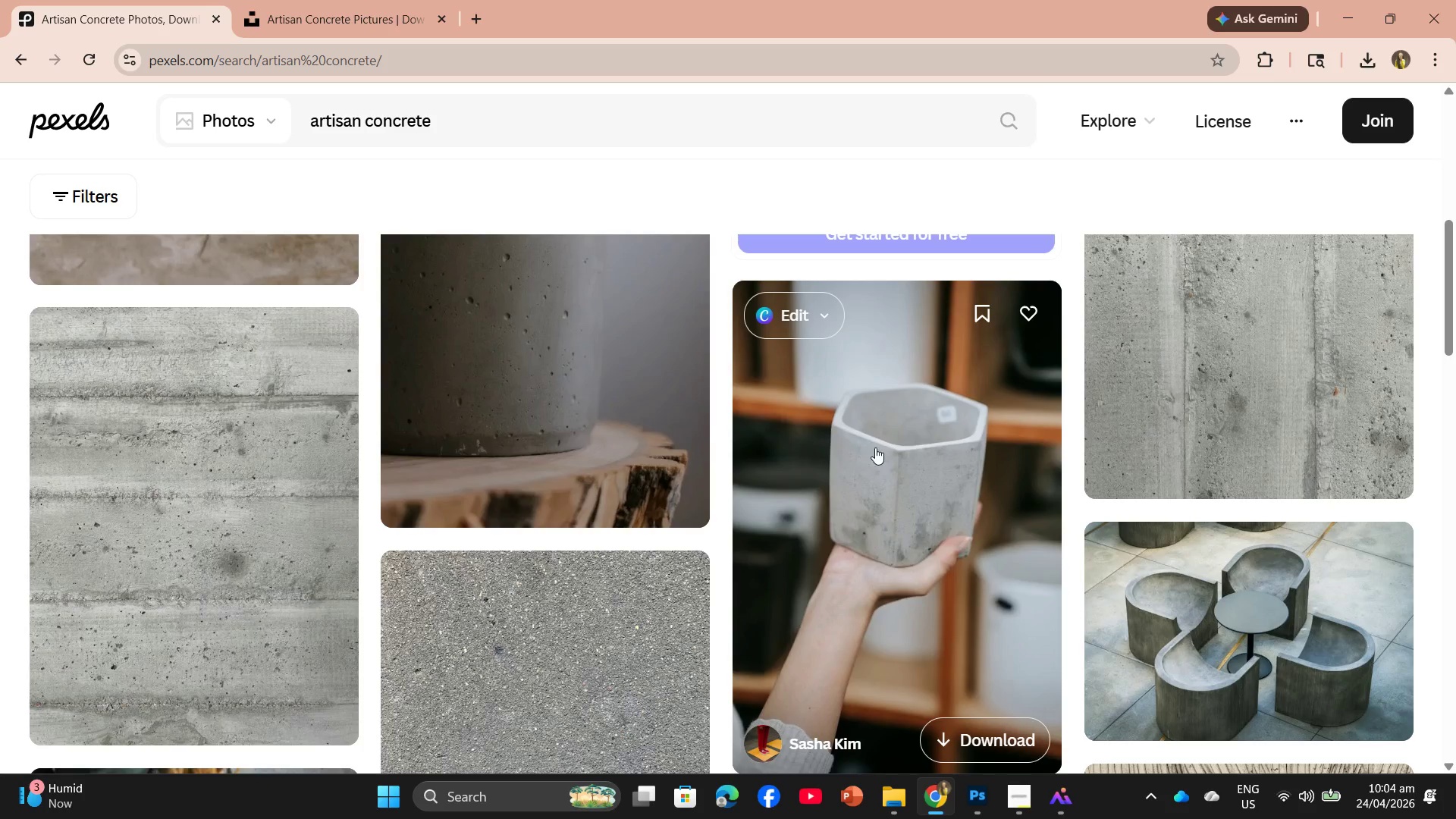 
scroll: coordinate [877, 447], scroll_direction: down, amount: 2.0
 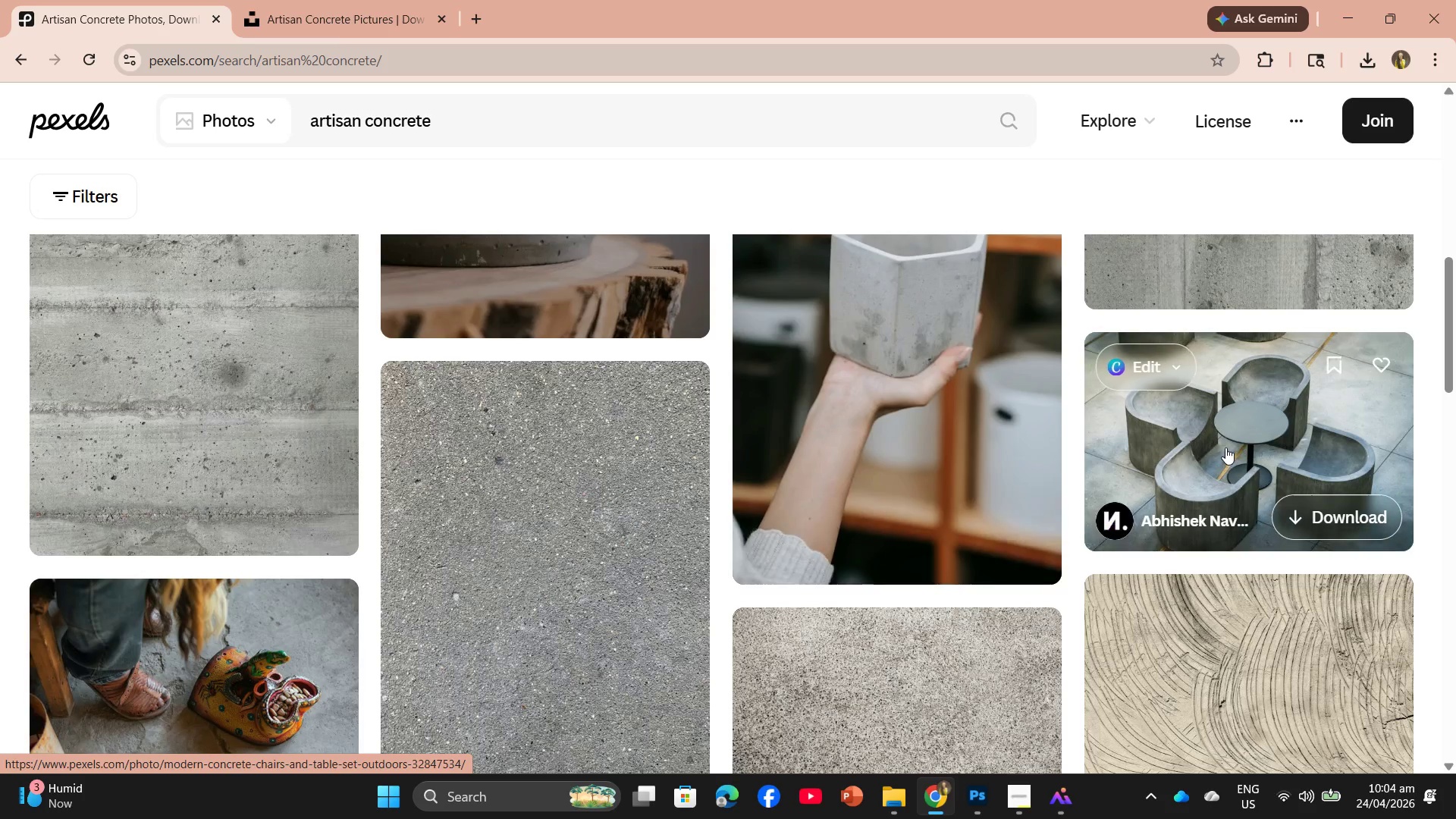 
left_click([1225, 447])
 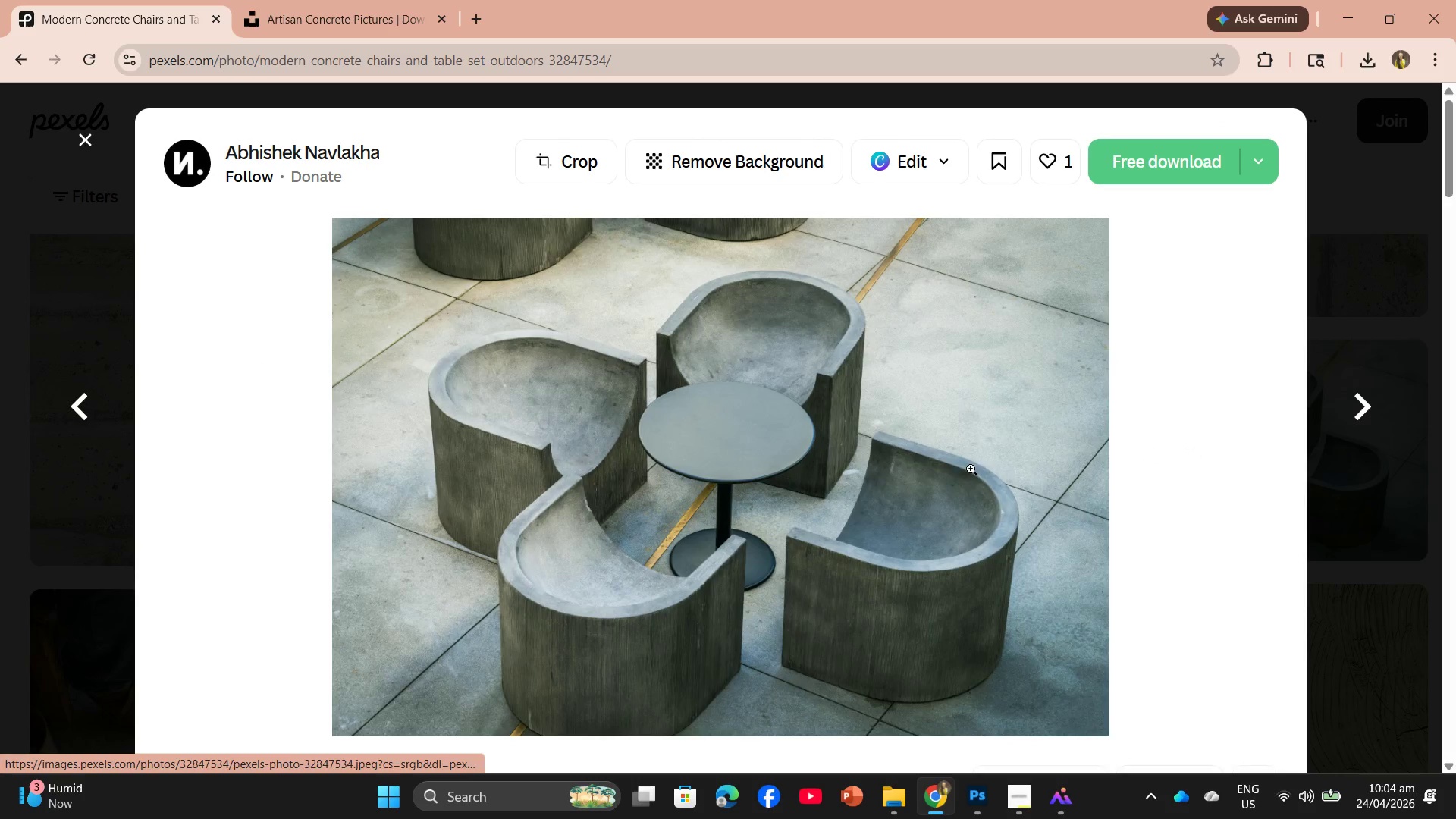 
scroll: coordinate [910, 463], scroll_direction: down, amount: 3.0
 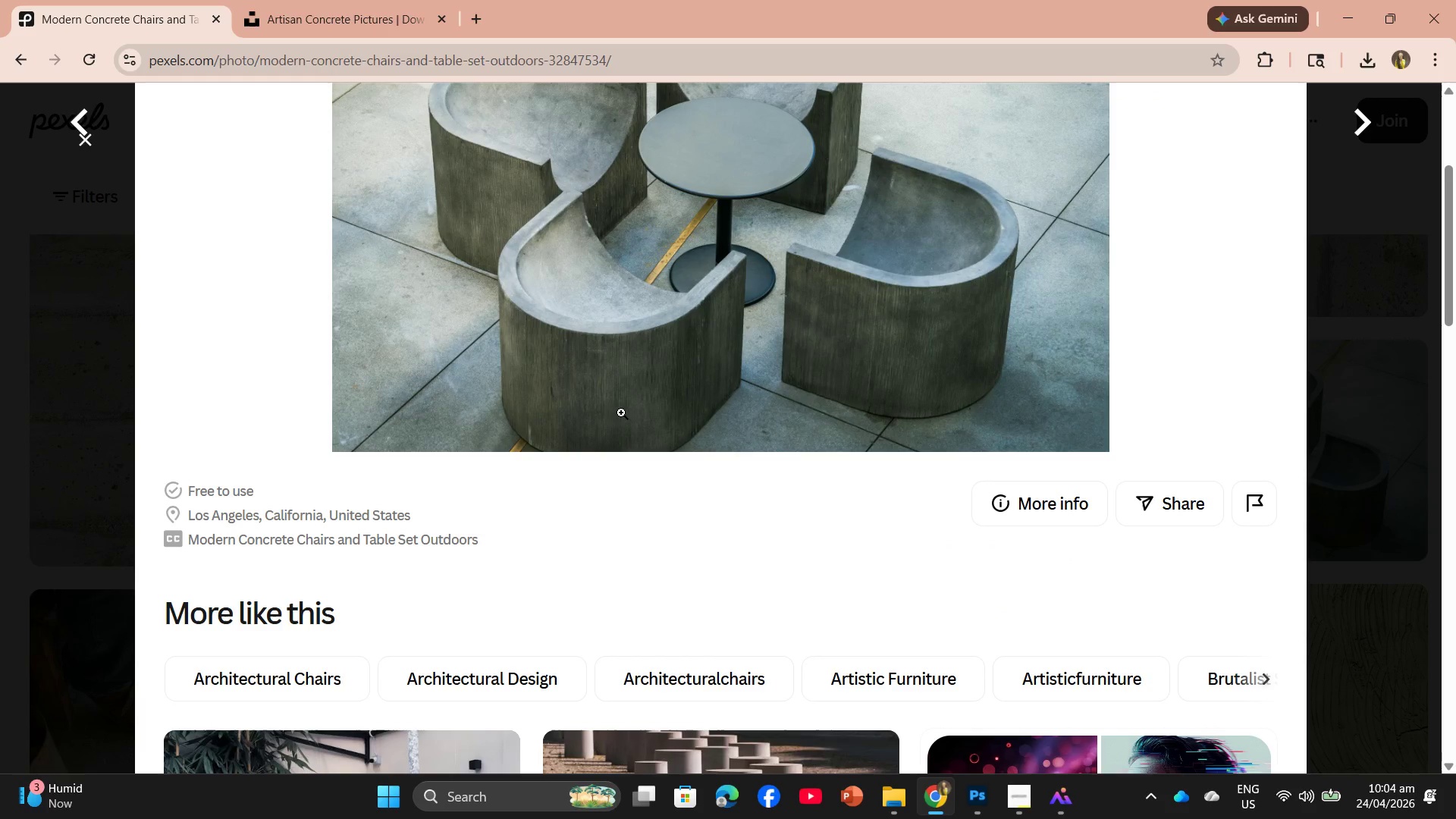 
wait(5.92)
 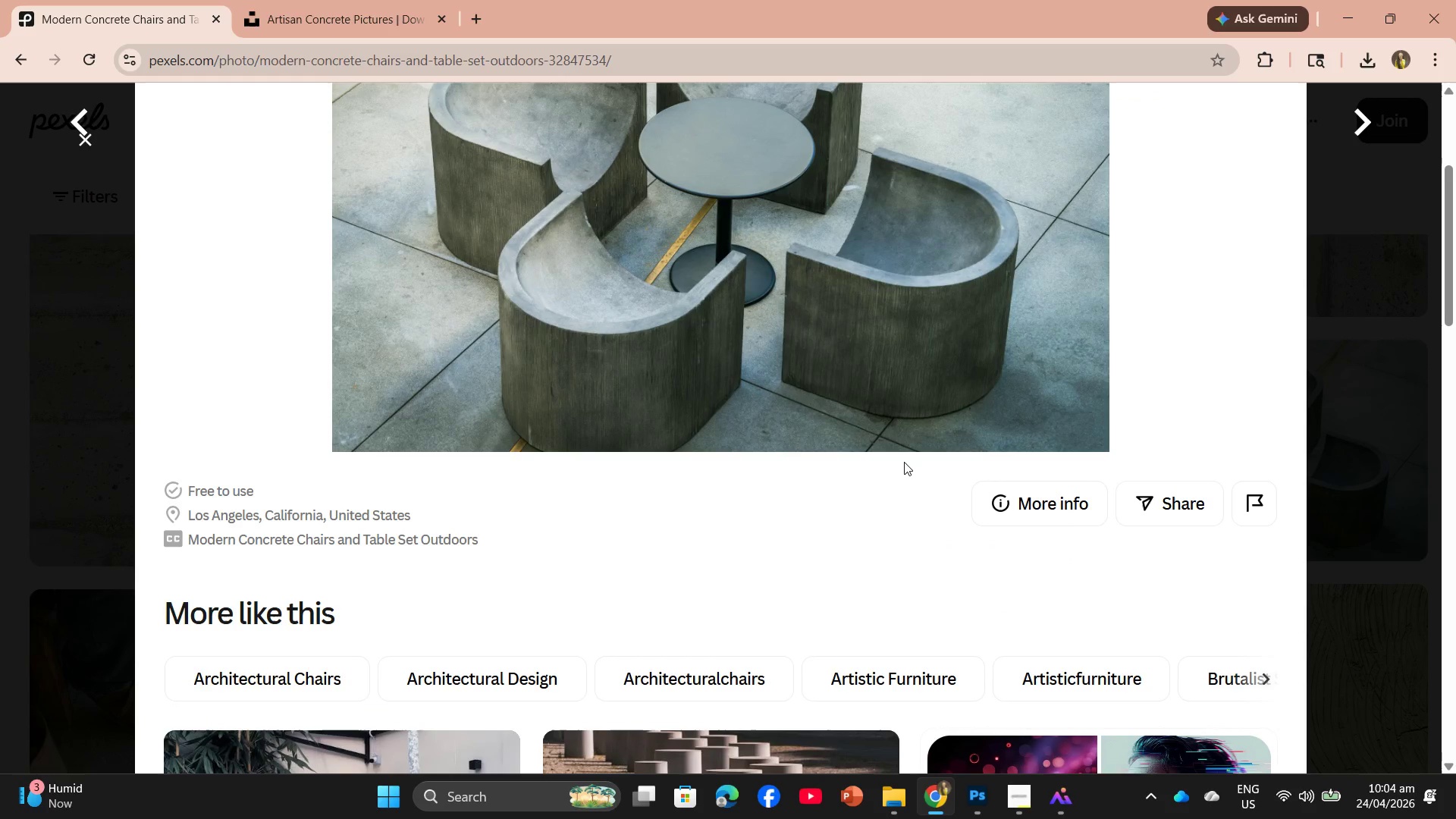 
left_click([86, 142])
 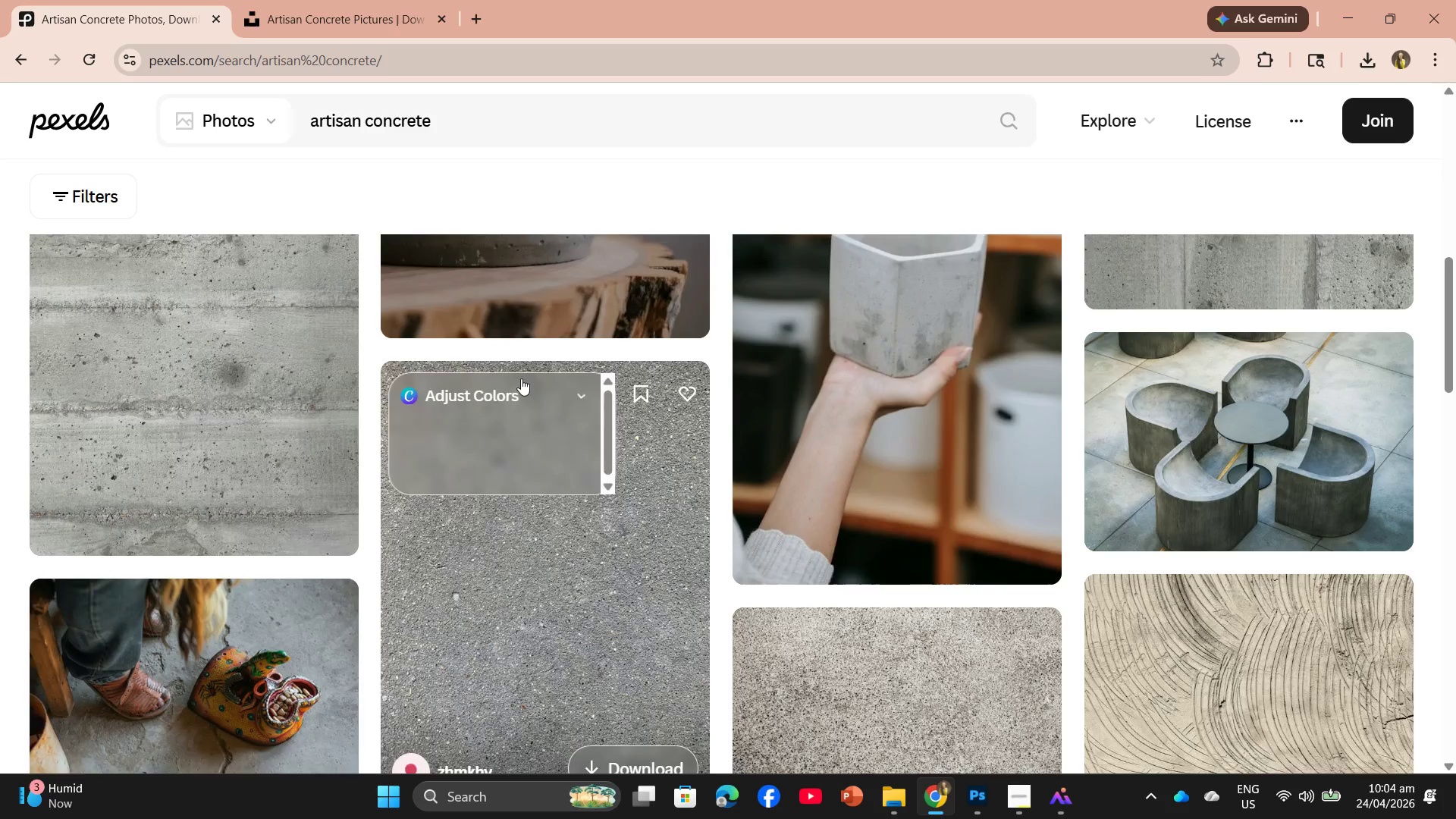 
scroll: coordinate [626, 444], scroll_direction: down, amount: 5.0
 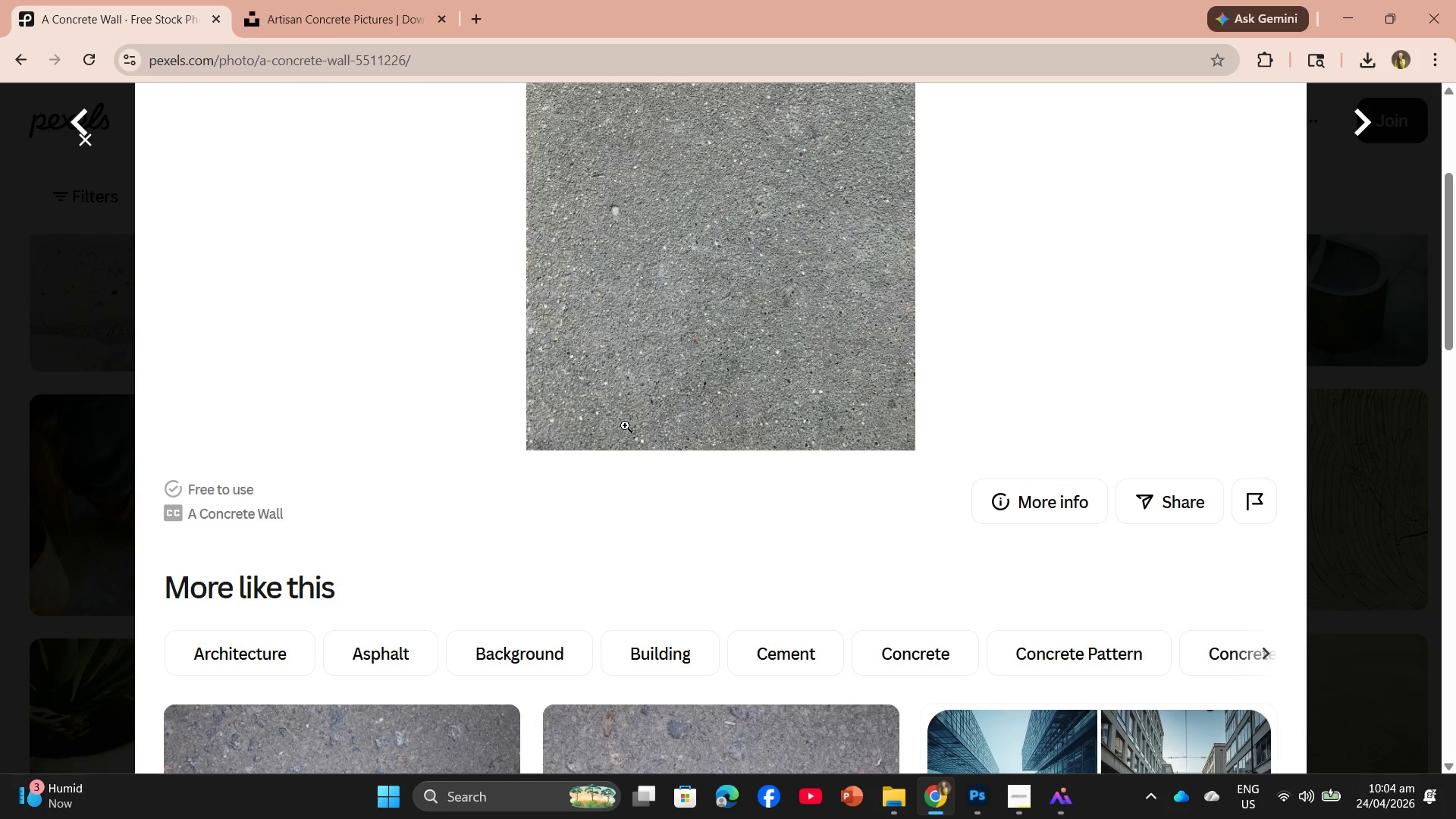 
wait(9.85)
 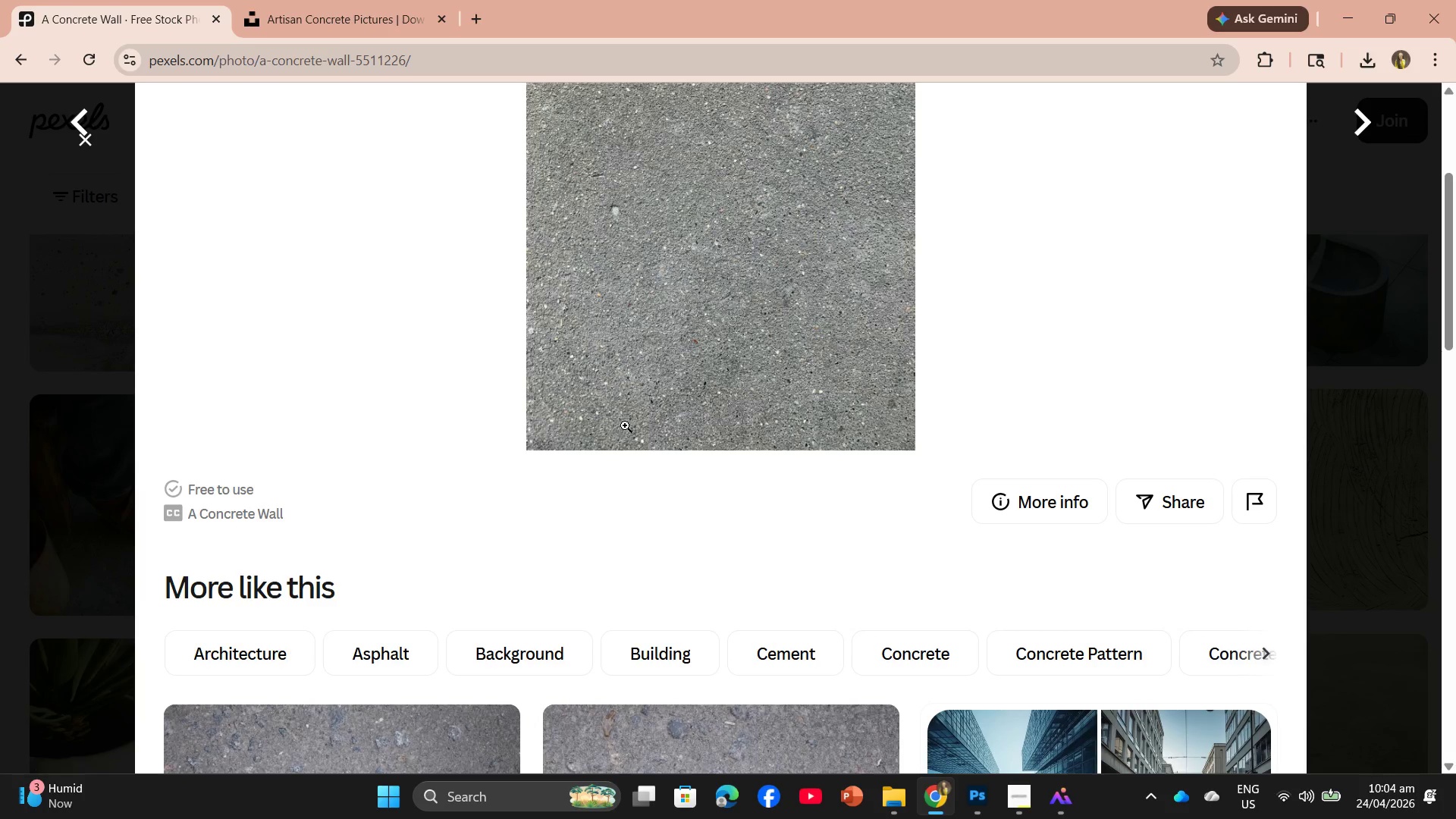 
left_click([649, 579])
 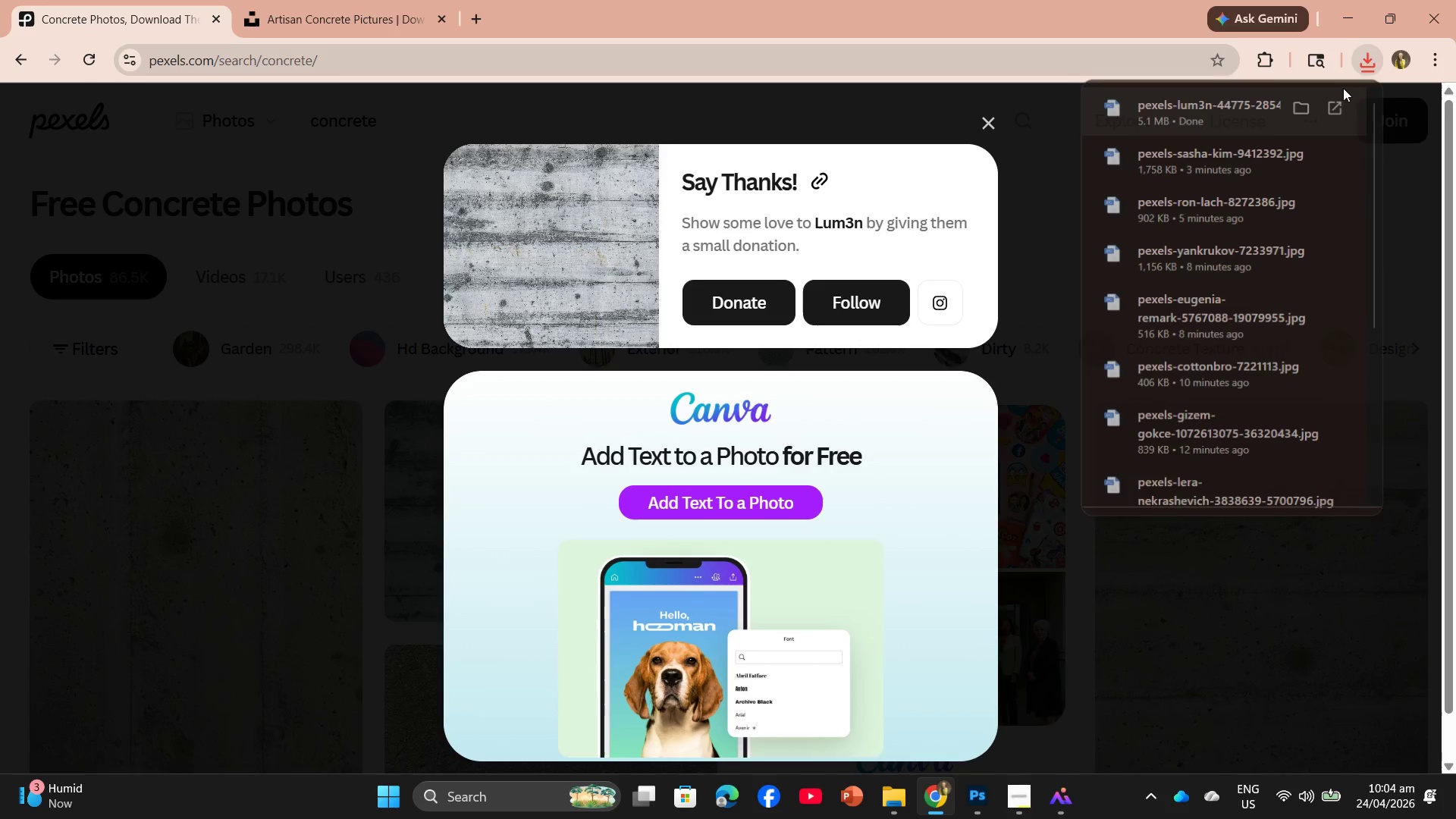 
left_click_drag(start_coordinate=[1244, 108], to_coordinate=[817, 67])
 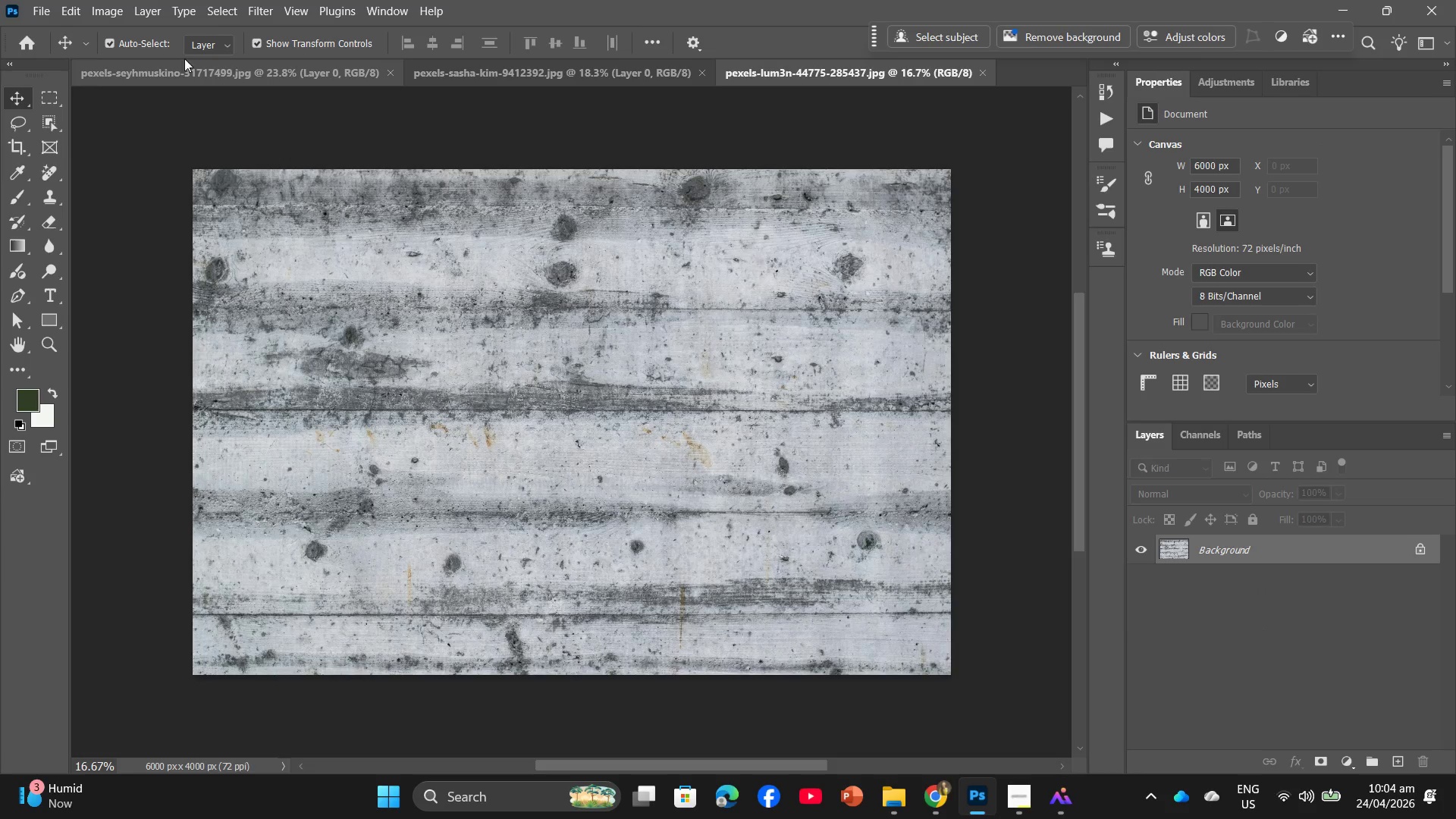 
left_click([102, 7])
 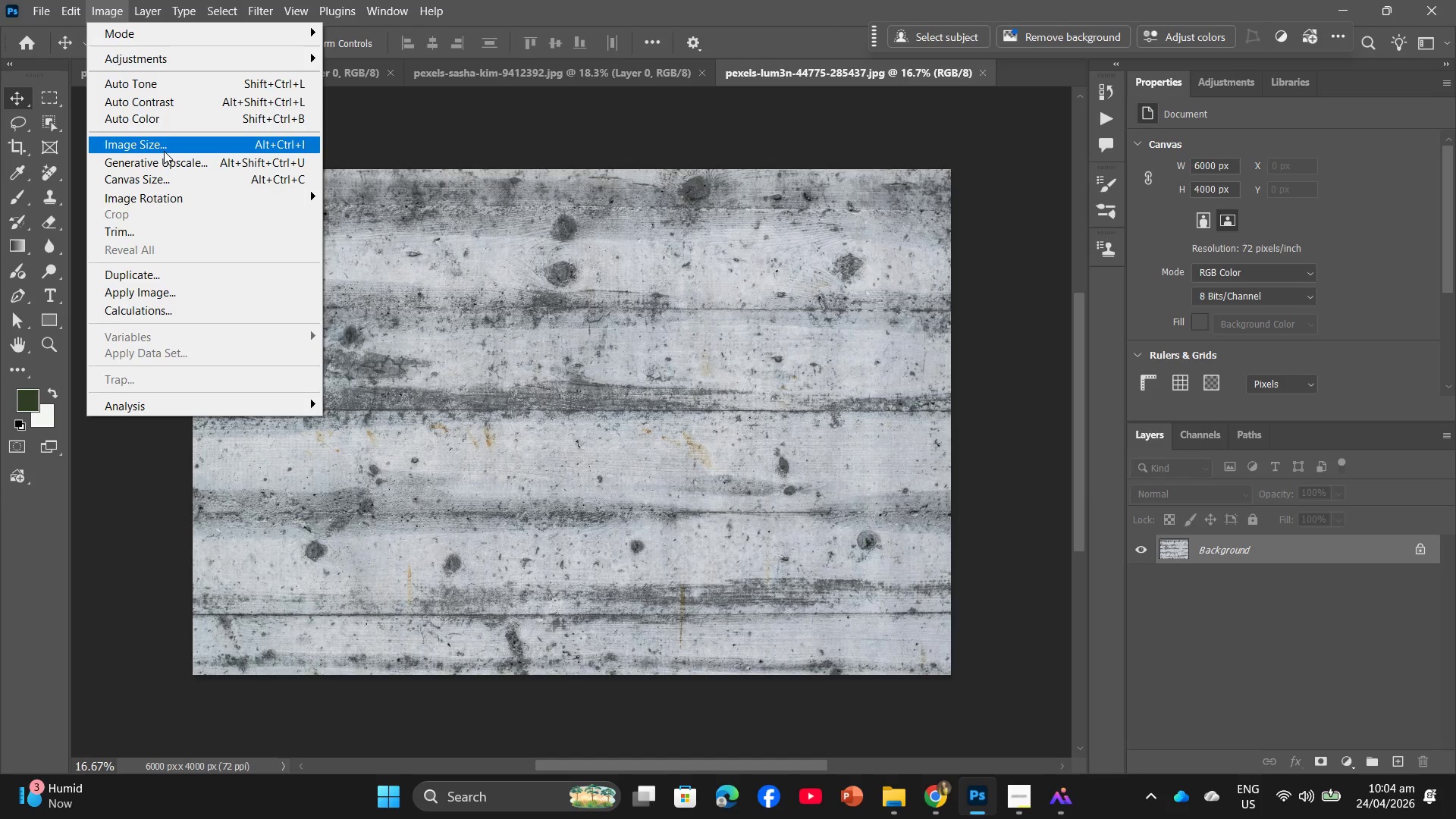 
left_click([165, 152])
 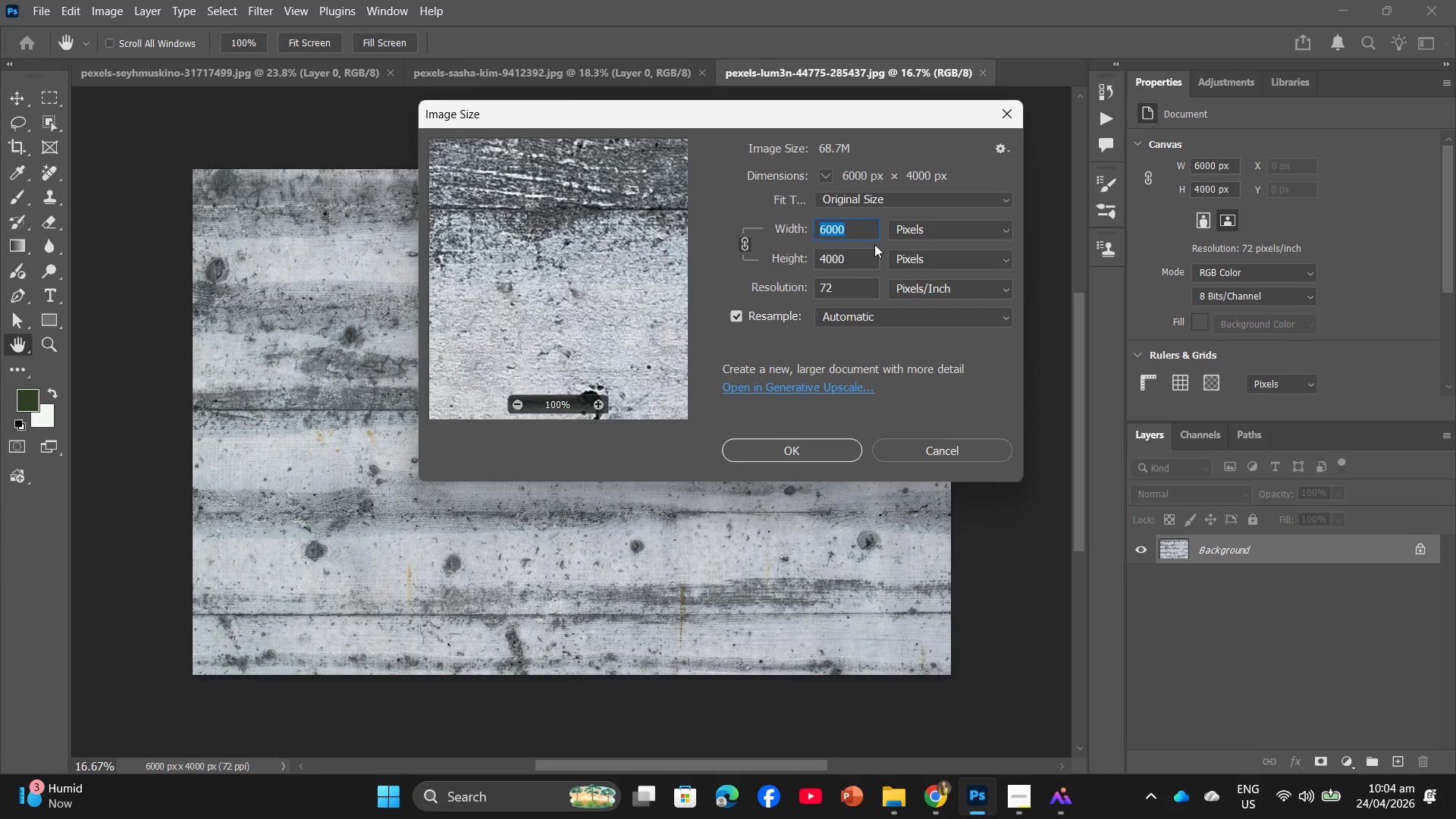 
key(Numpad2)
 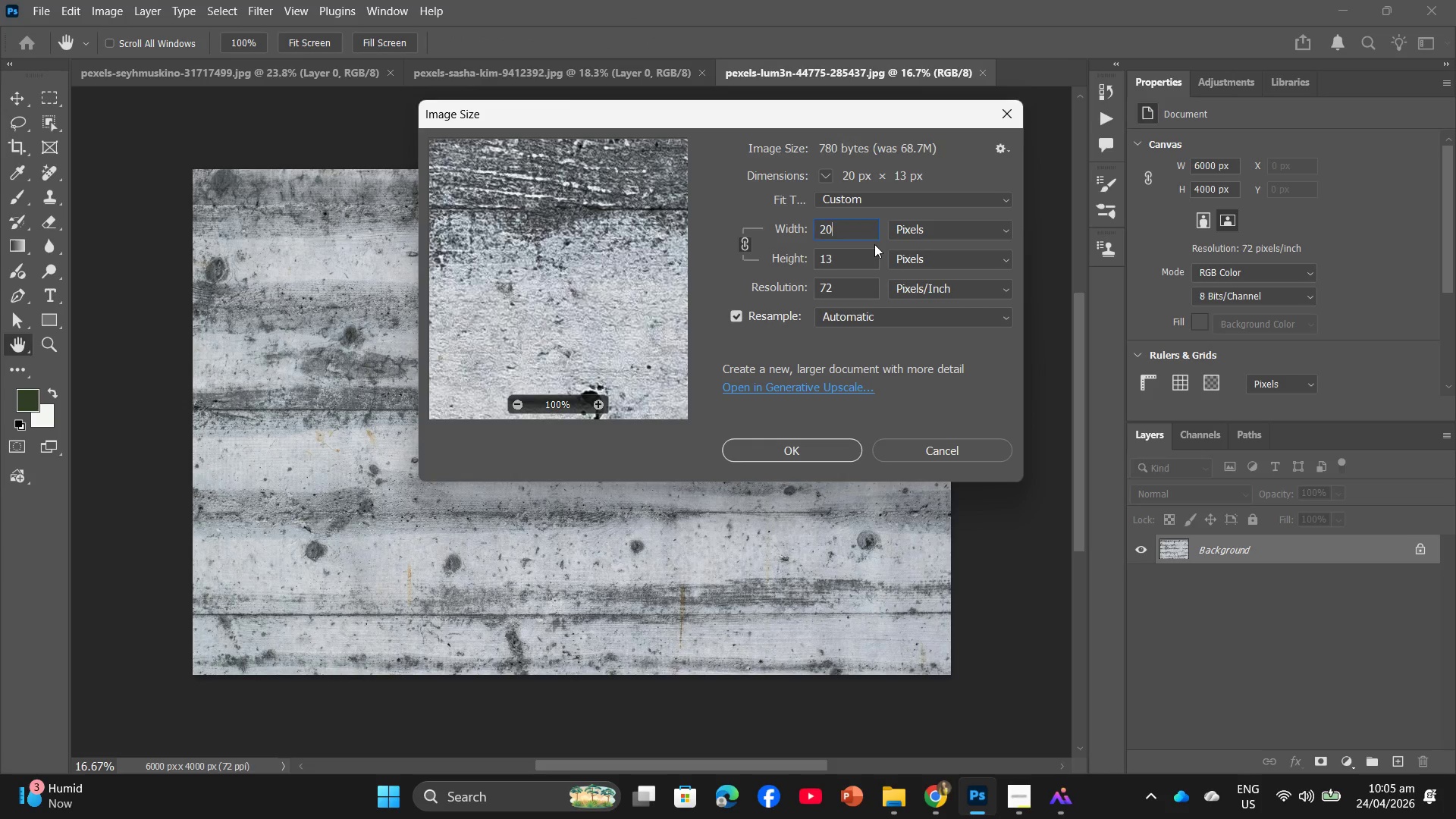 
key(Numpad0)
 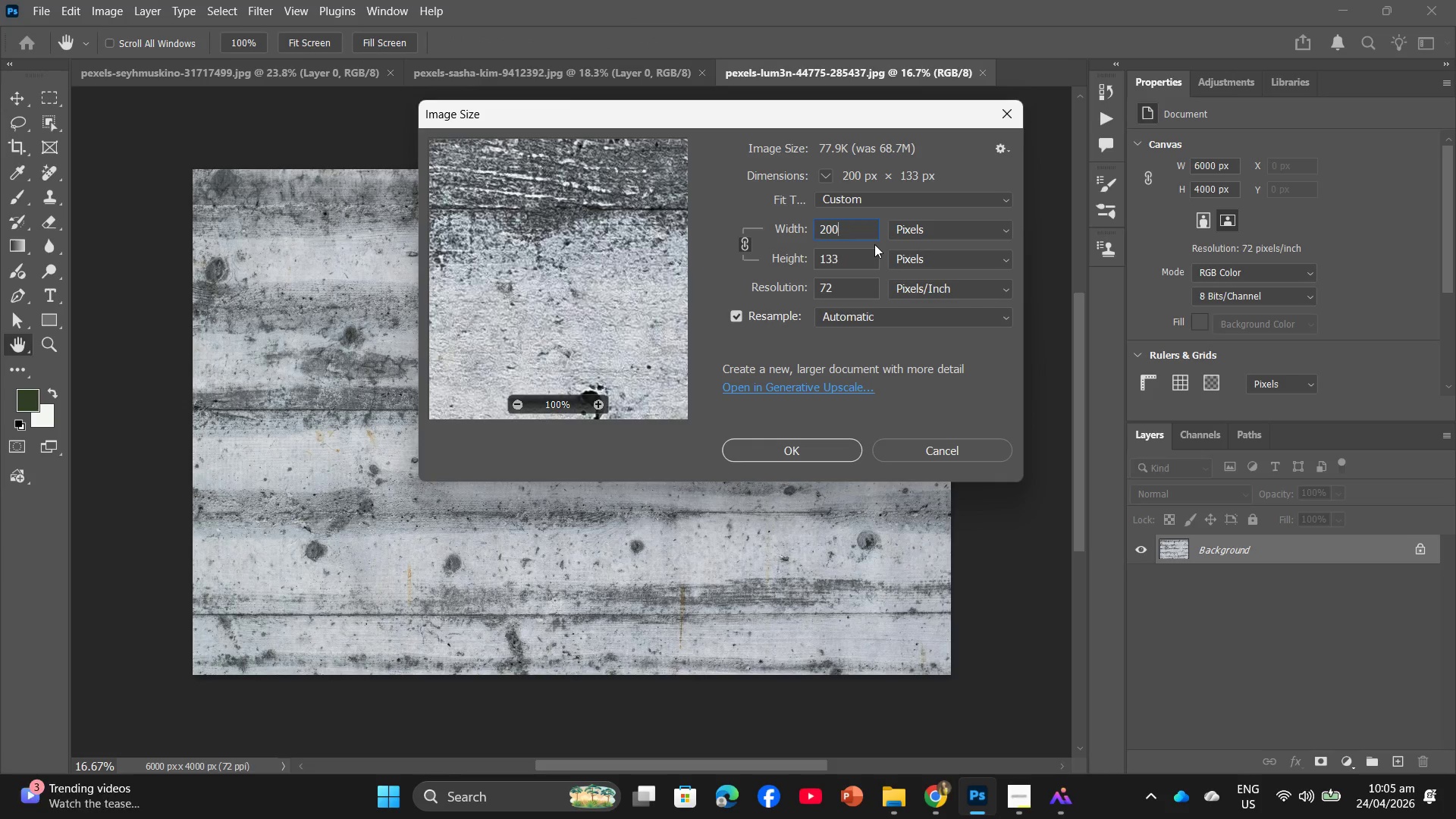 
key(Numpad0)
 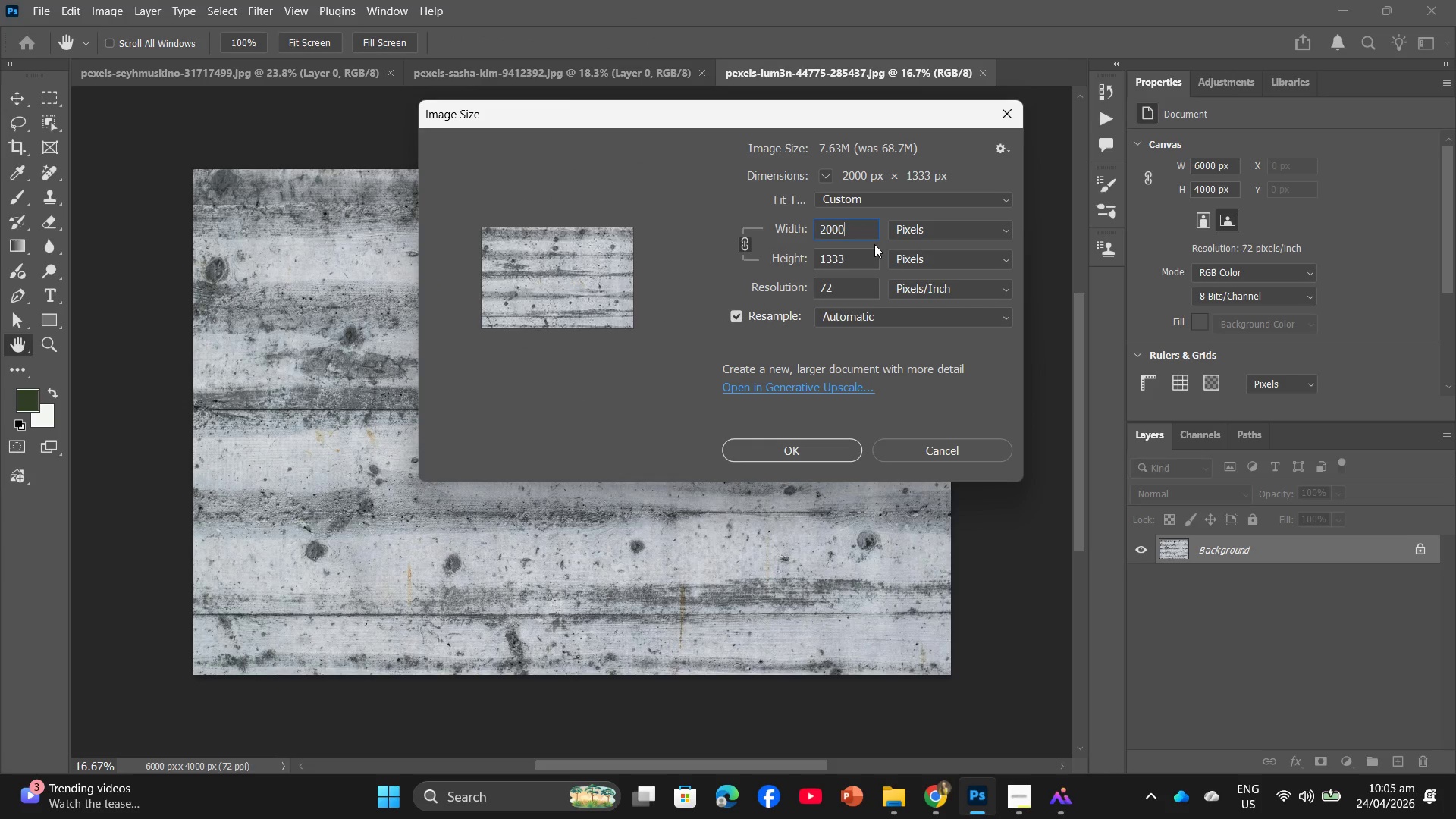 
key(Numpad0)
 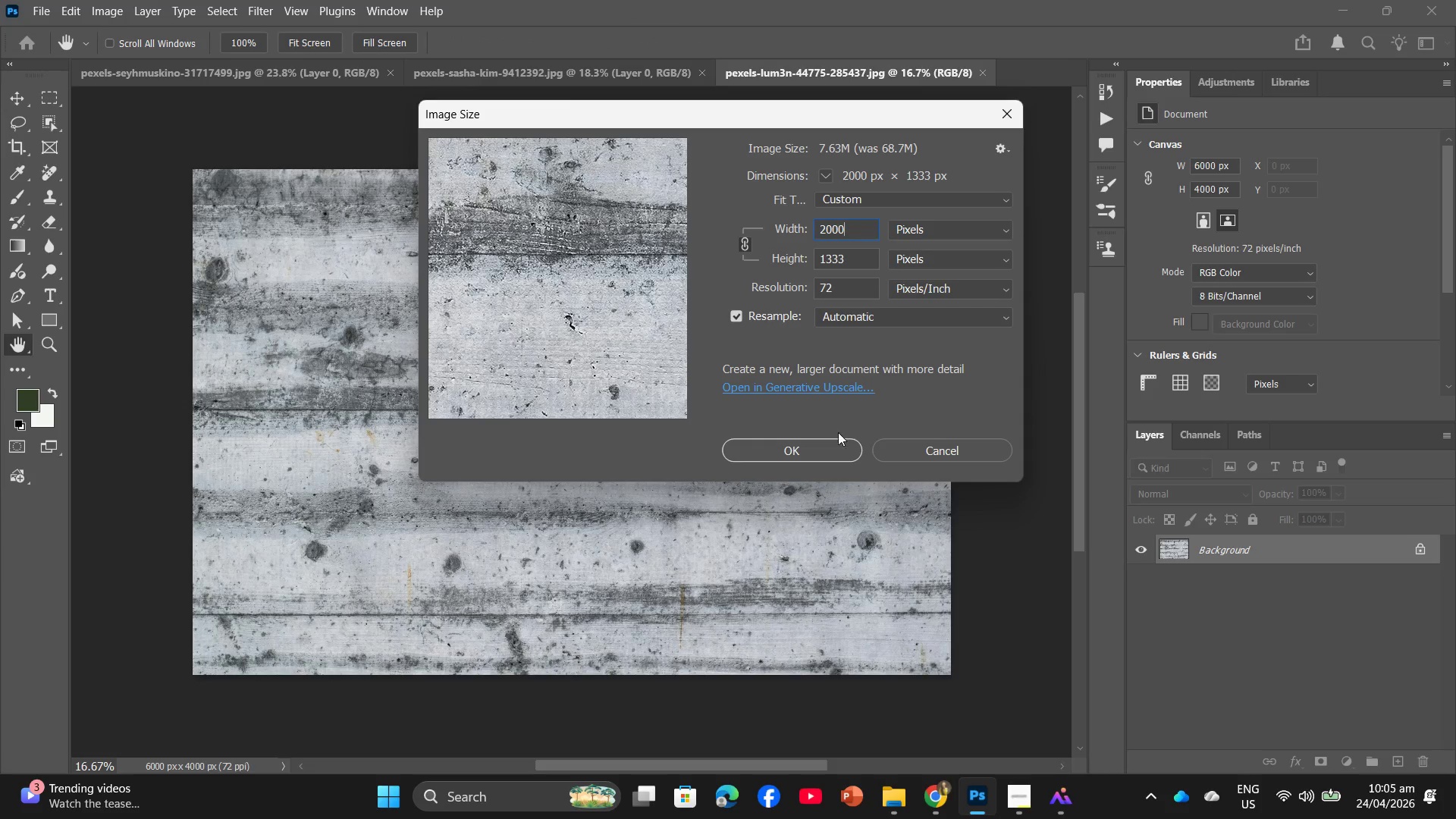 
left_click([831, 446])
 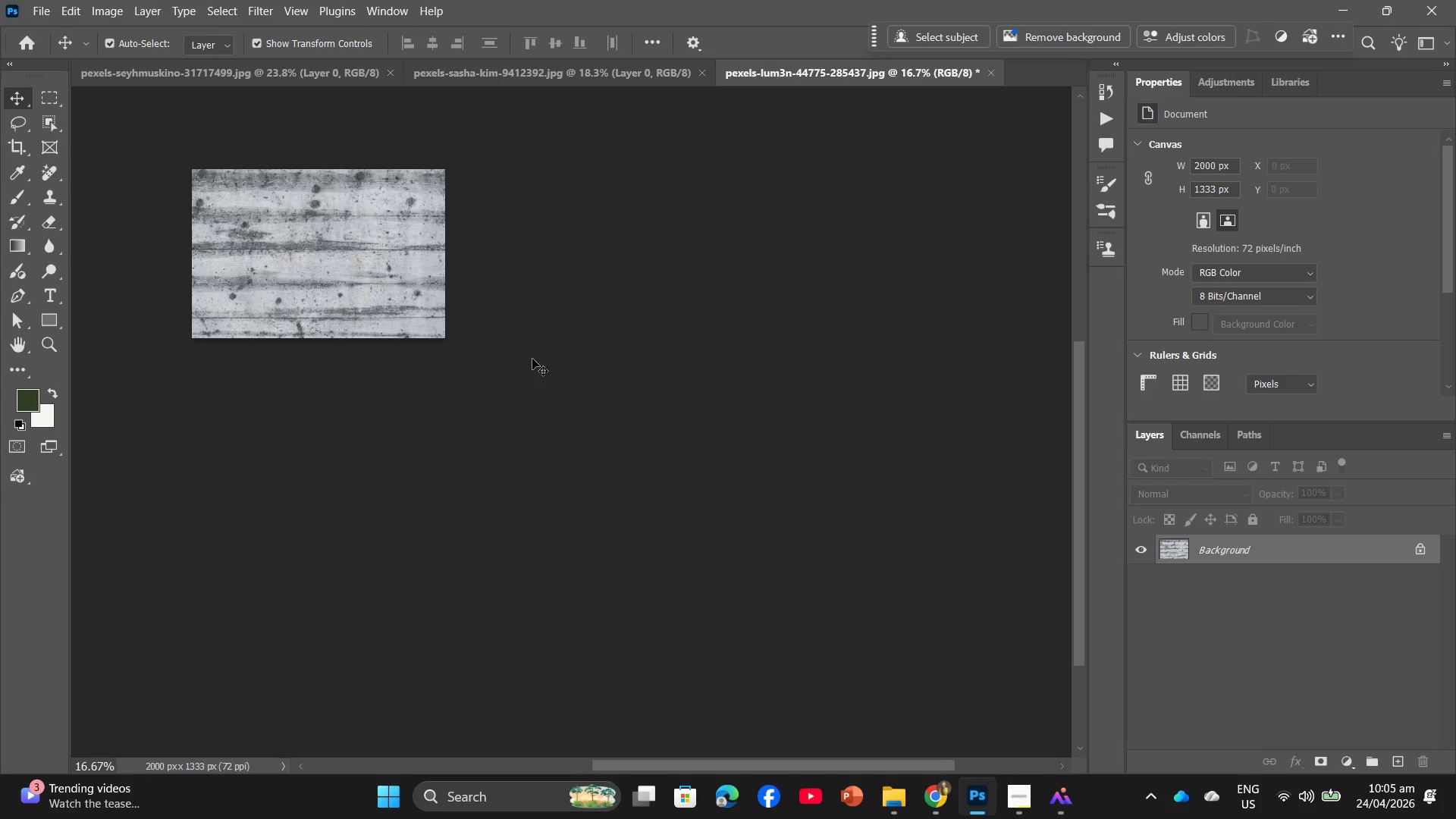 
key(Alt+AltLeft)
 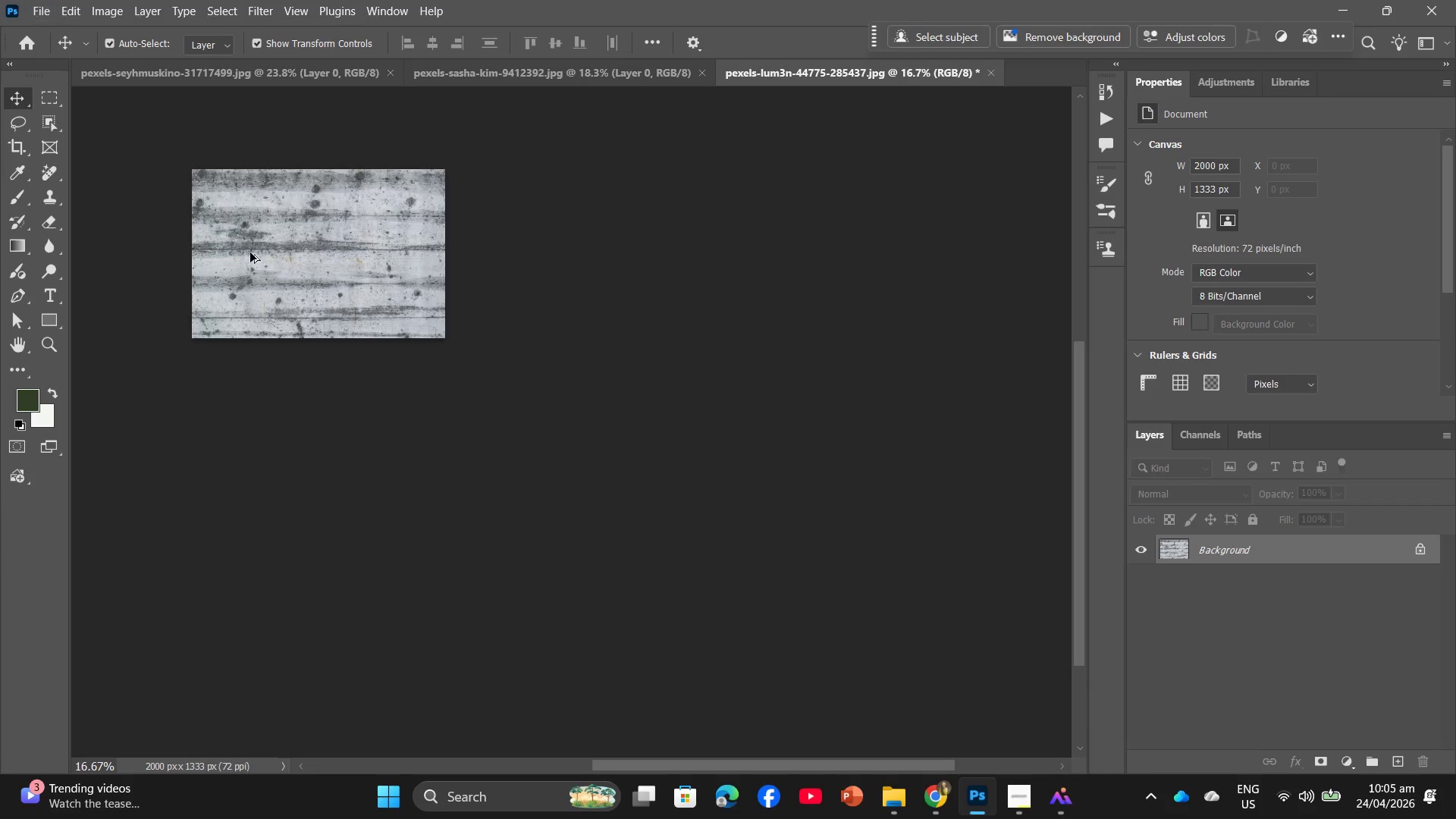 
hold_key(key=AltLeft, duration=2.02)
 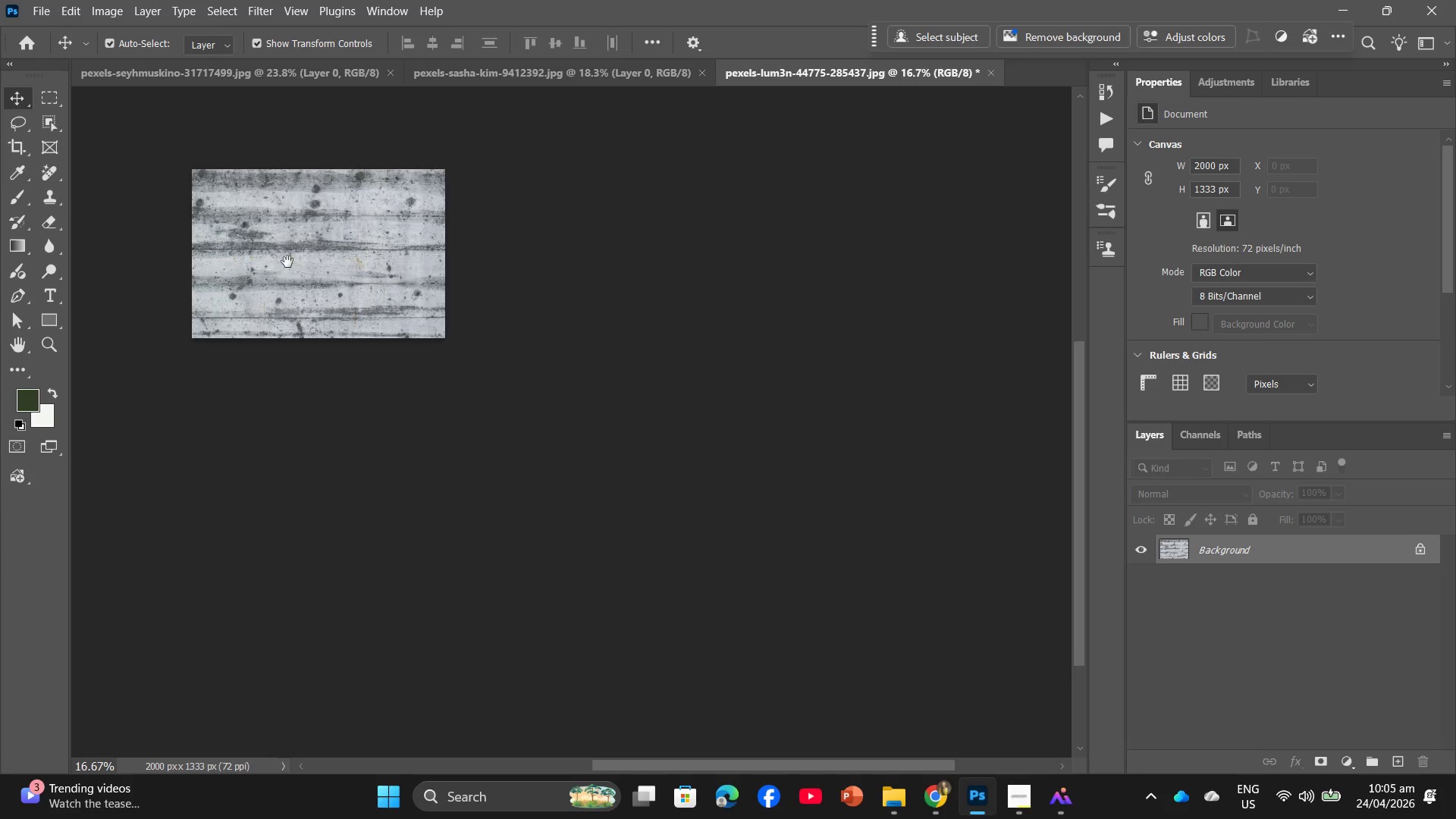 
hold_key(key=Space, duration=0.73)
 